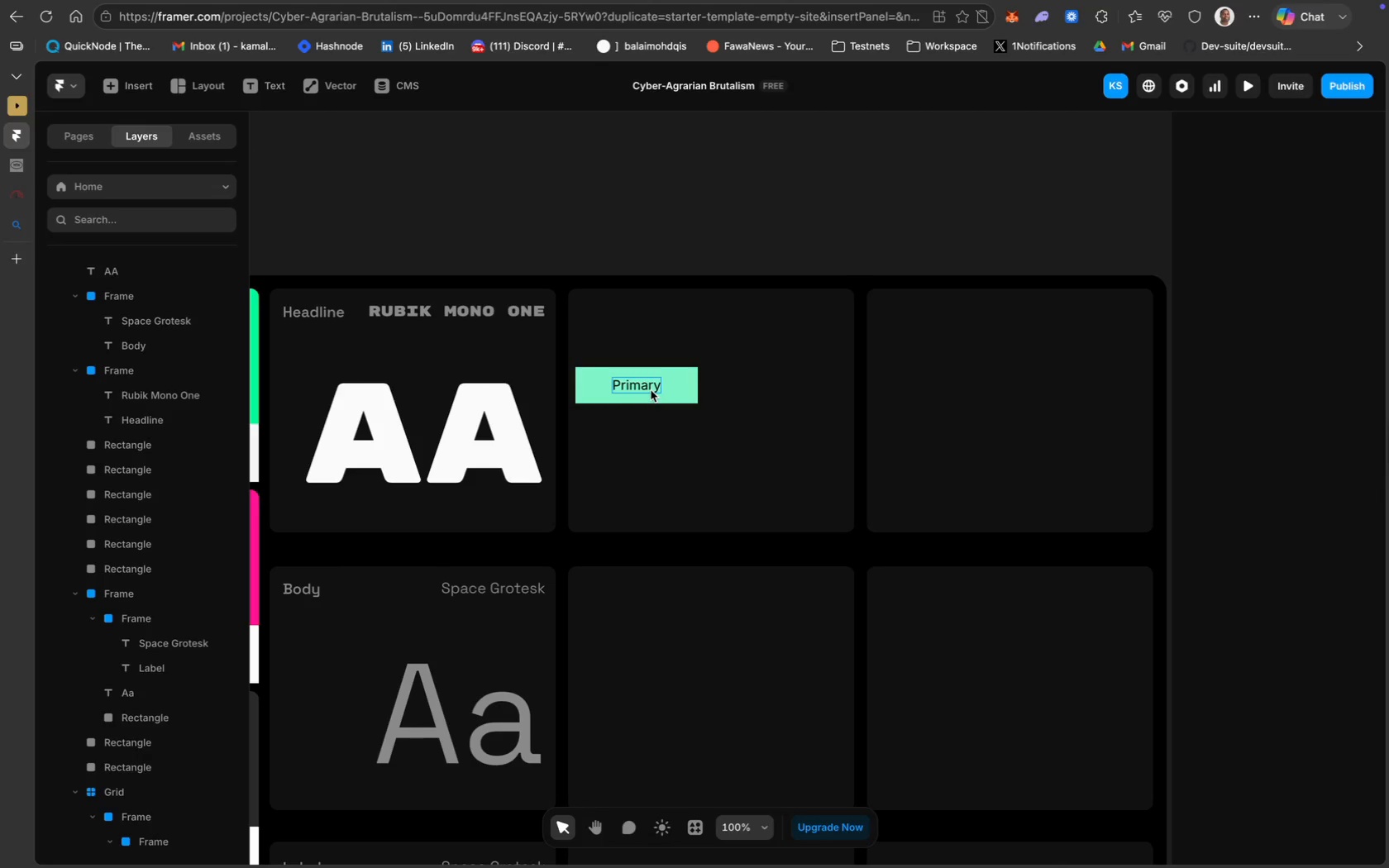 
left_click([651, 390])
 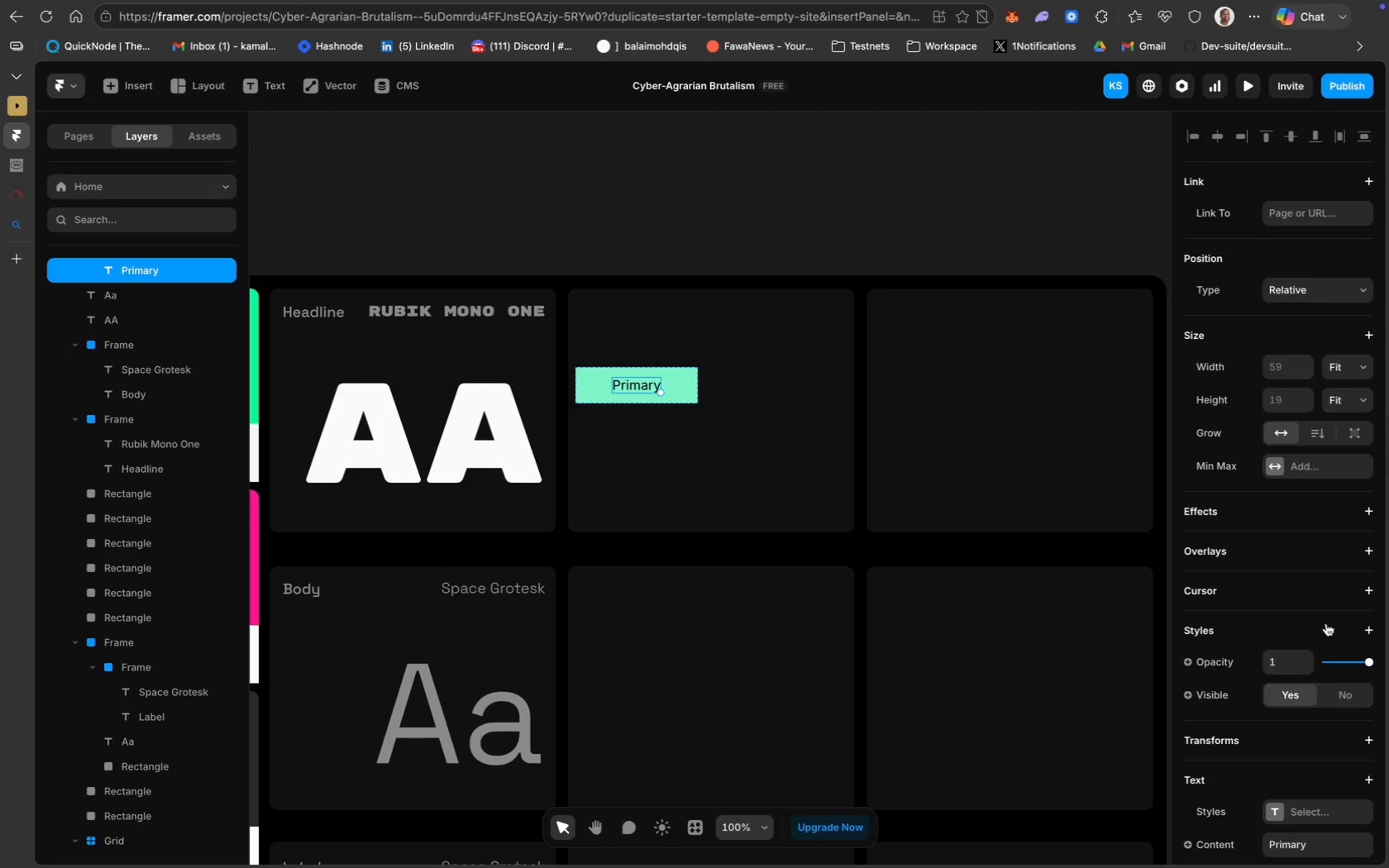 
scroll: coordinate [1326, 623], scroll_direction: down, amount: 28.0
 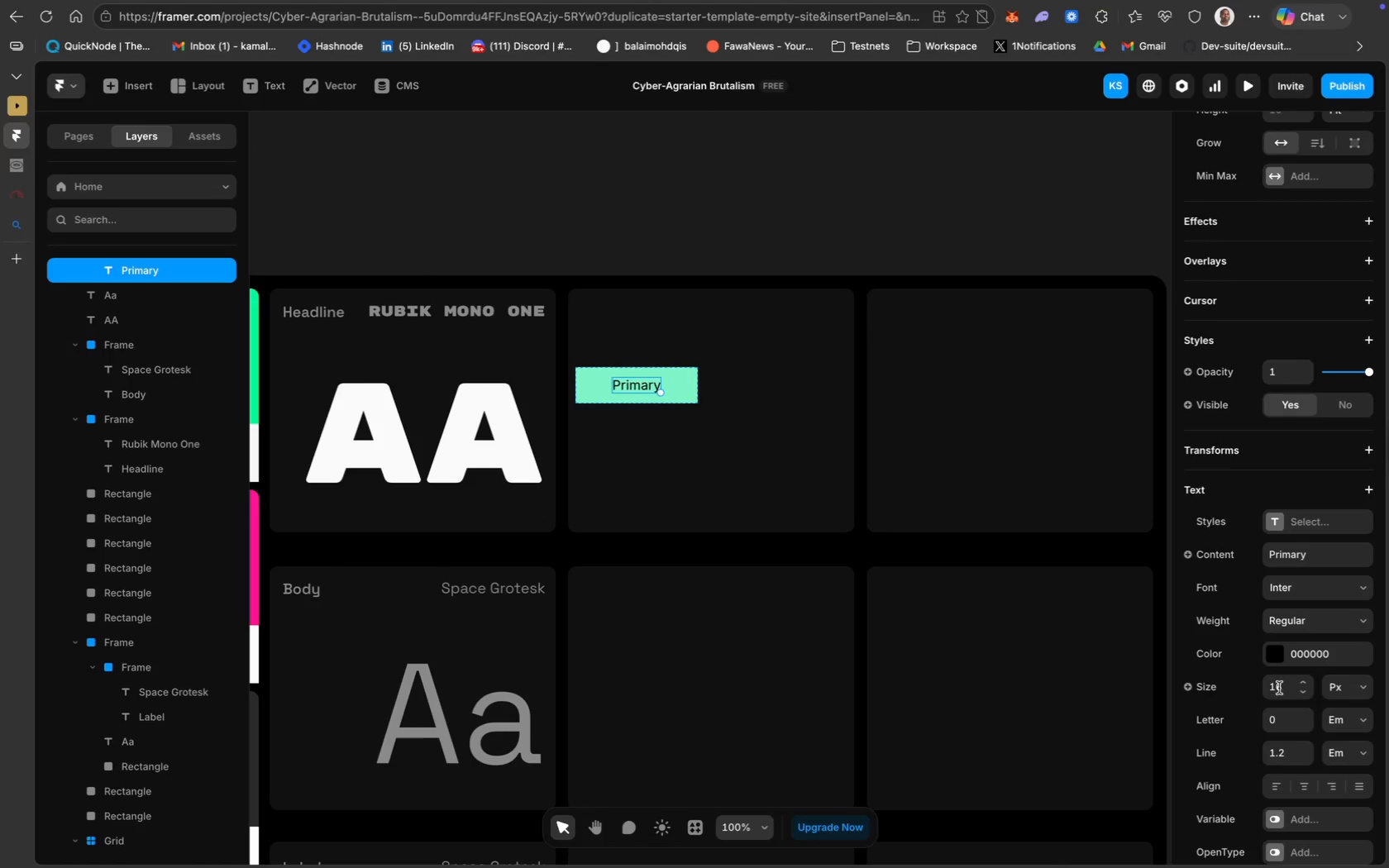 
left_click([737, 529])
 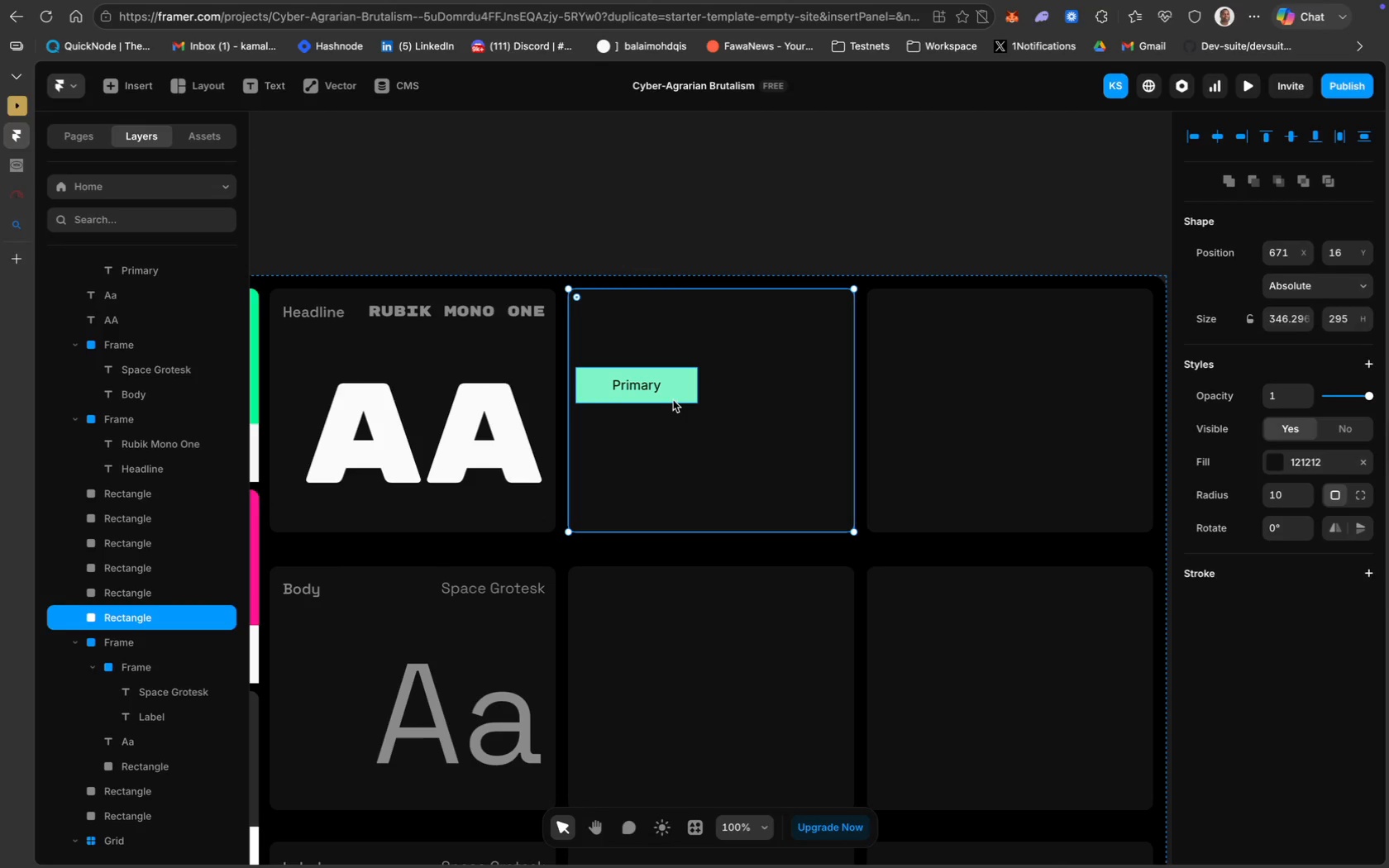 
left_click([675, 394])
 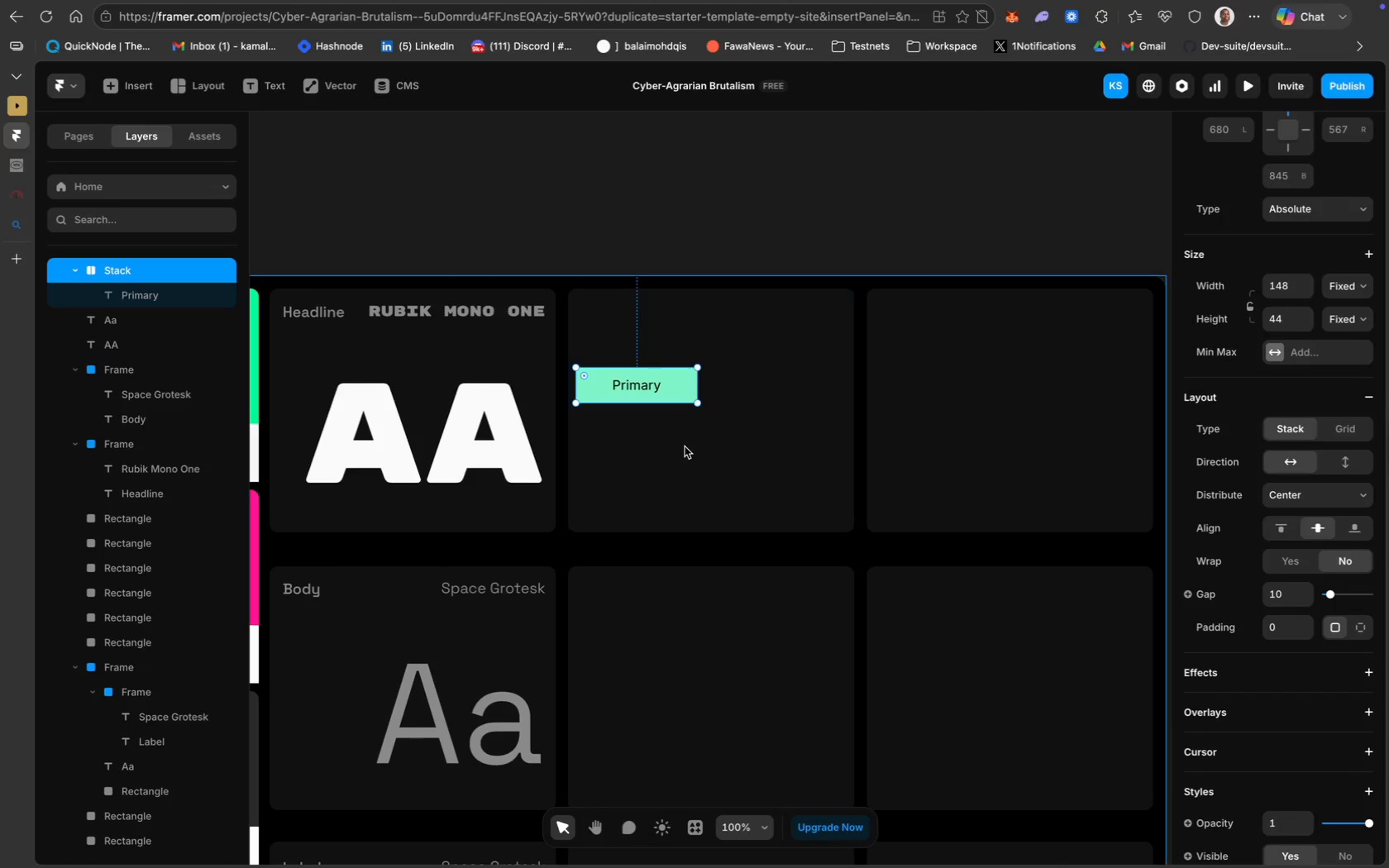 
hold_key(key=CommandLeft, duration=0.94)
 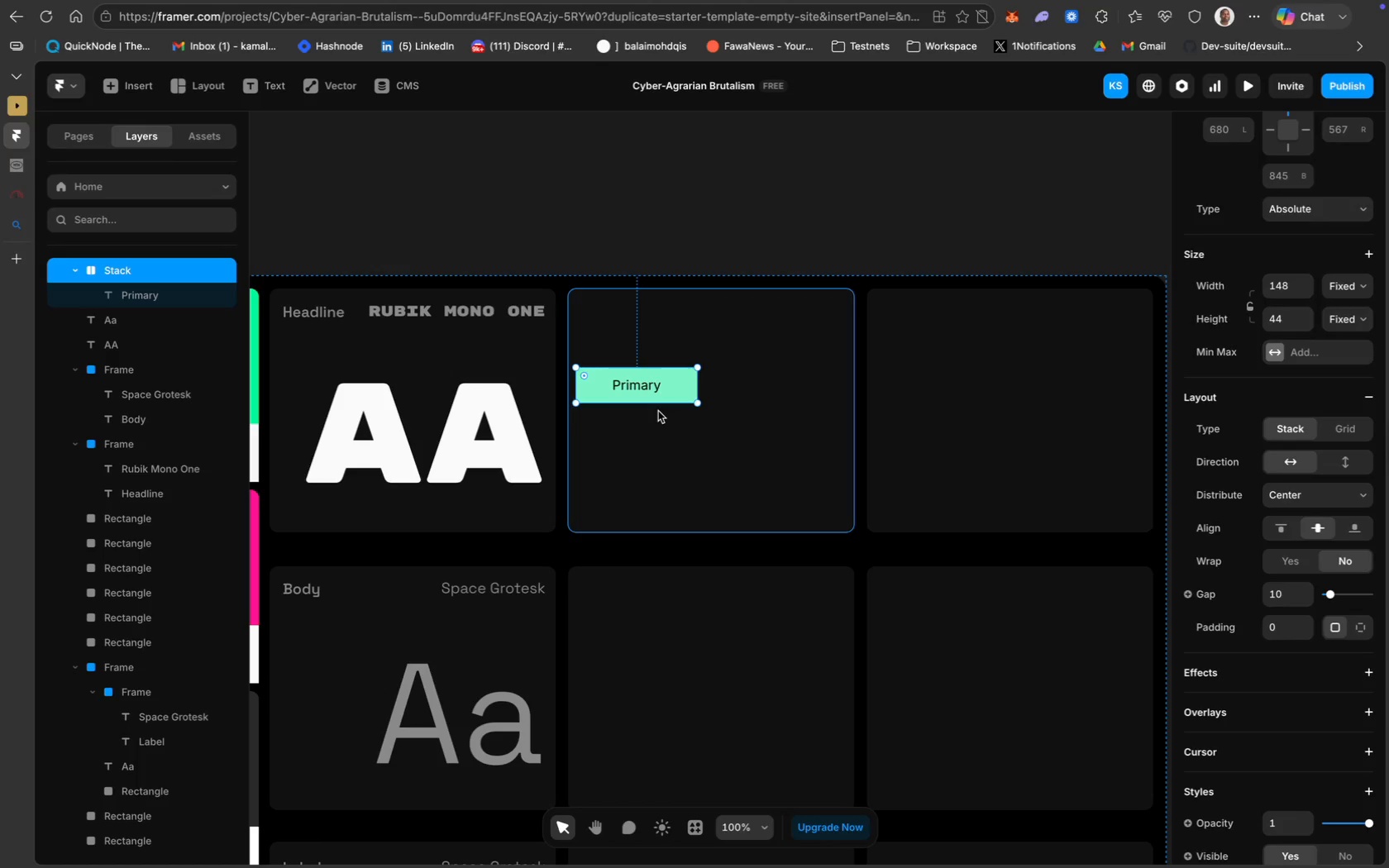 
key(Meta+Equal)
 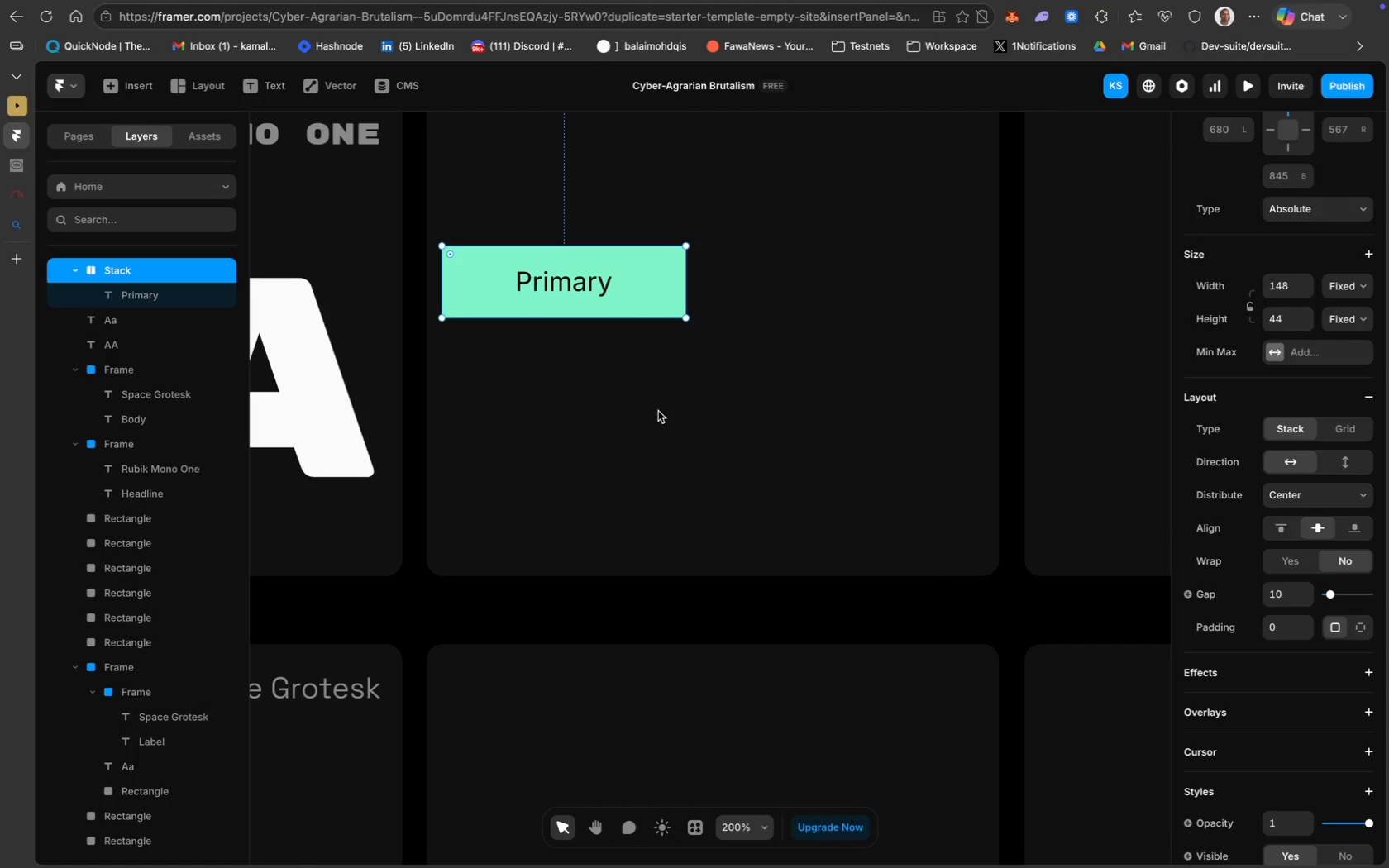 
key(Meta+0)
 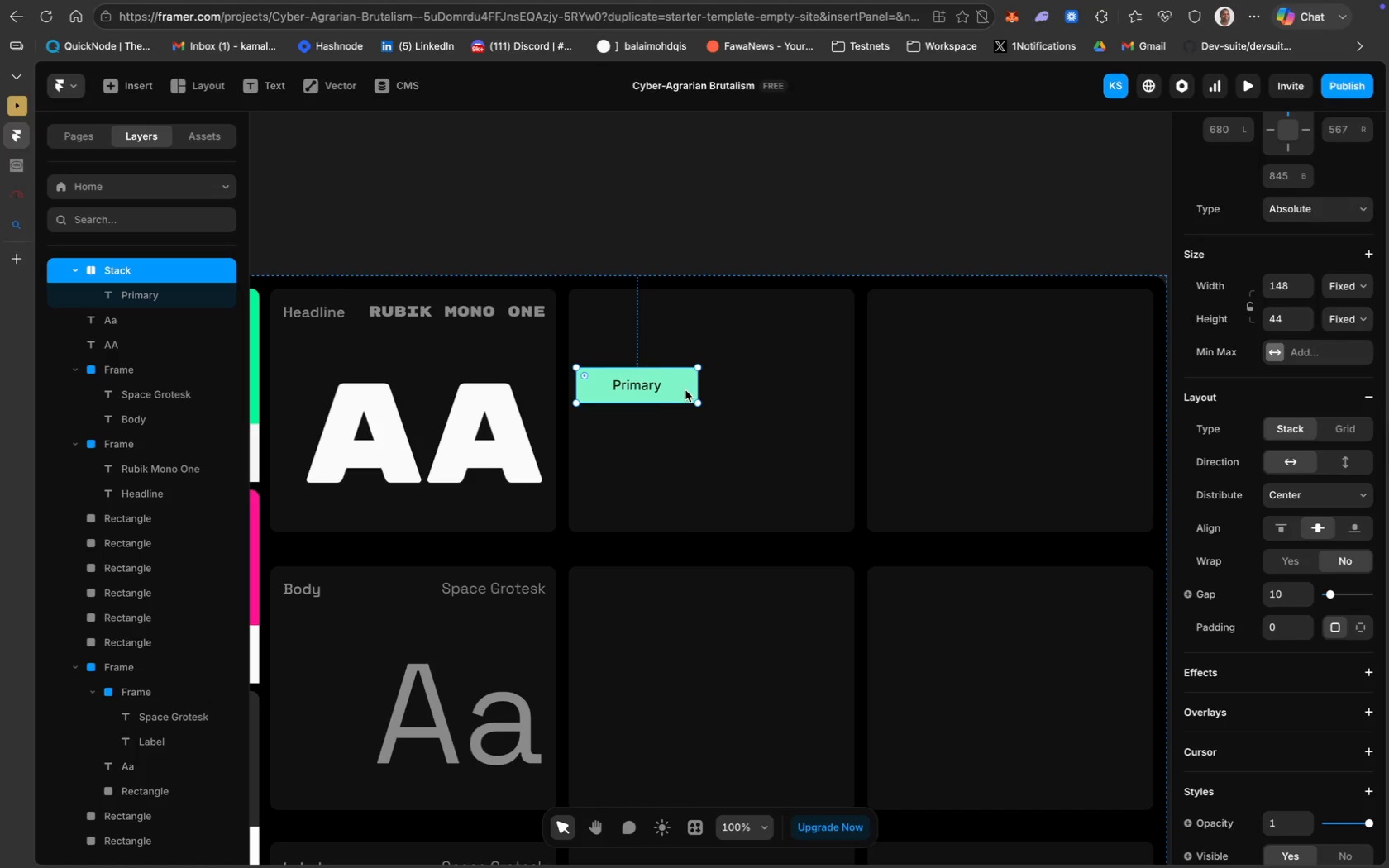 
key(Meta+D)
 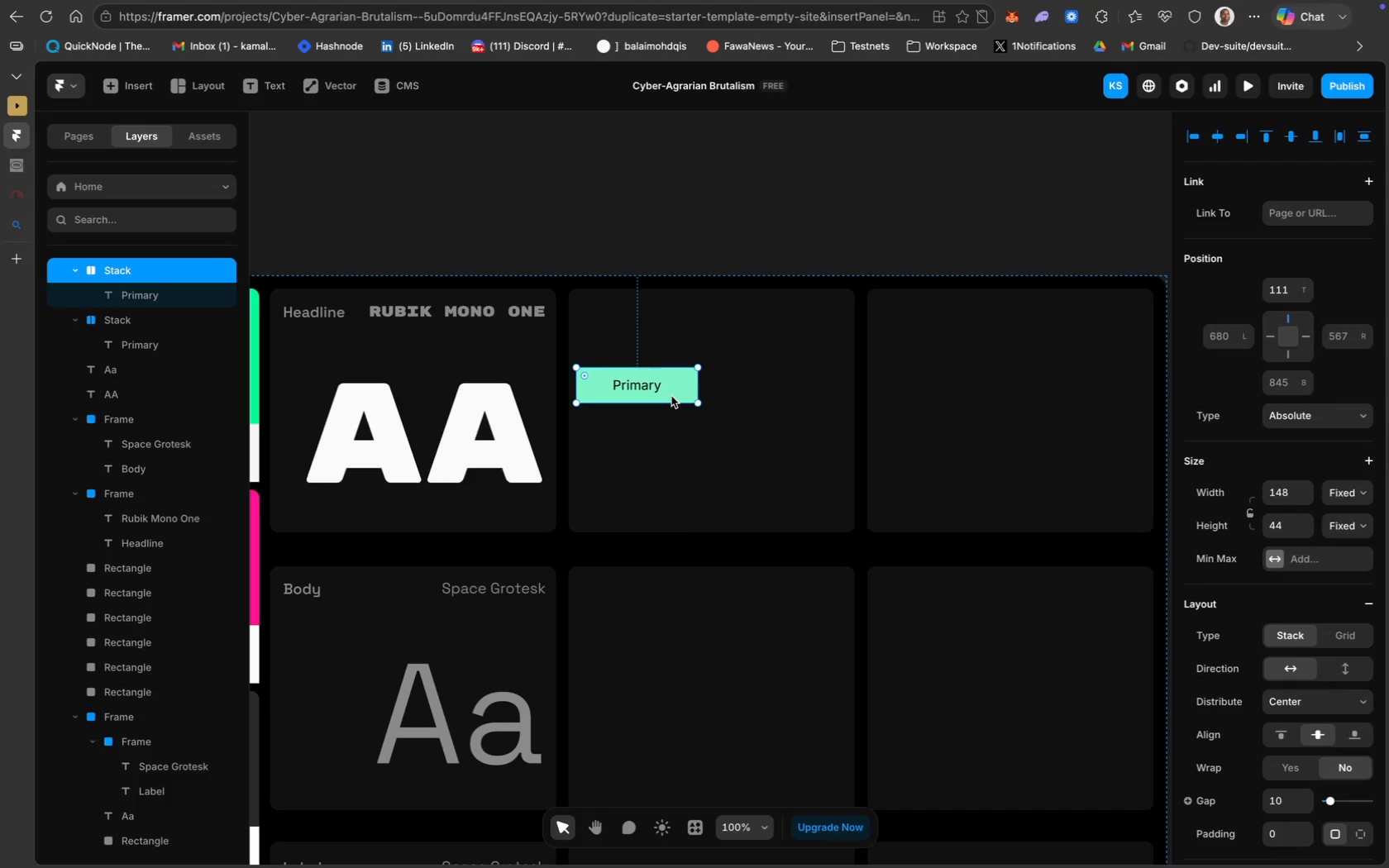 
left_click_drag(start_coordinate=[671, 396], to_coordinate=[815, 393])
 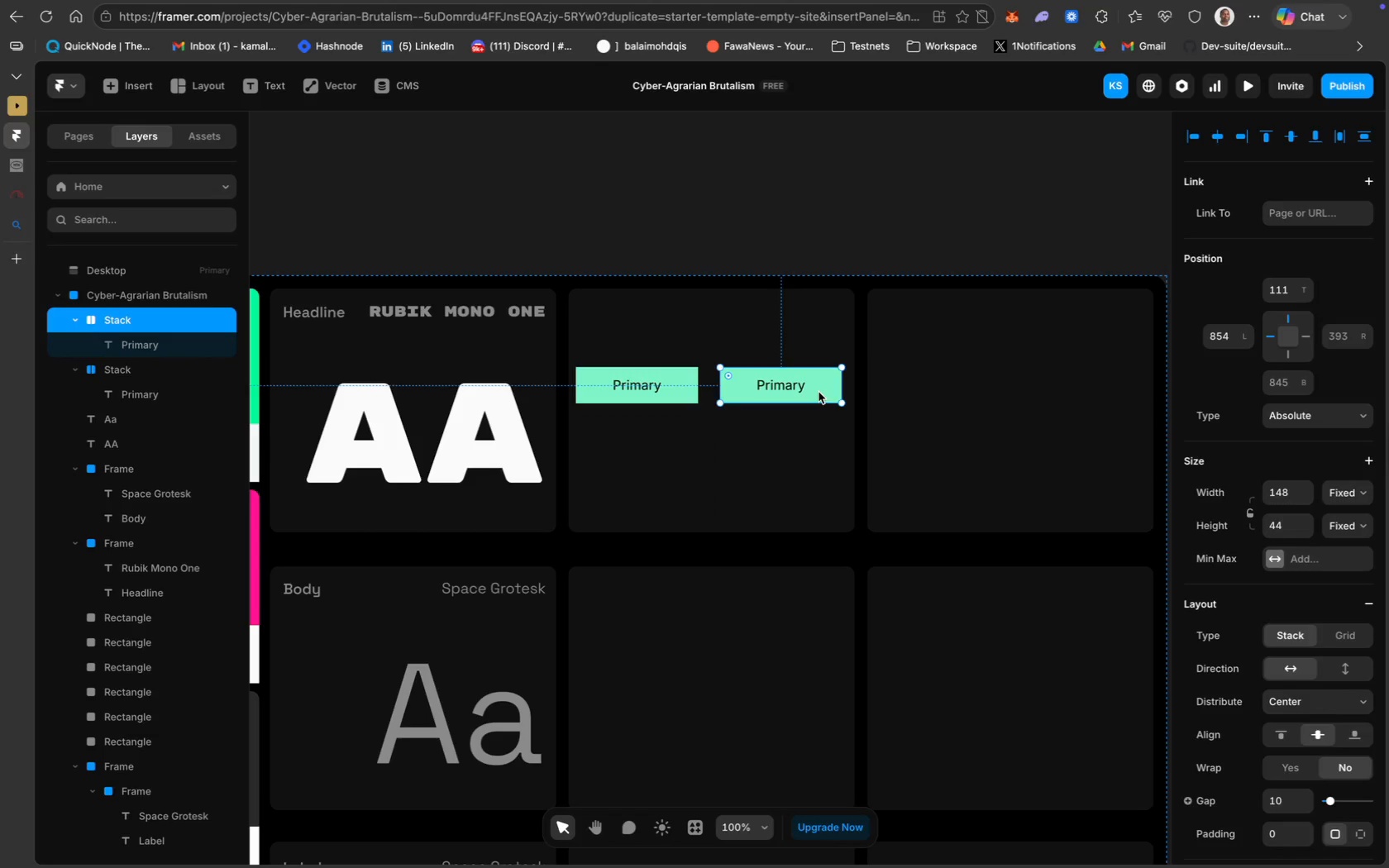 
left_click([819, 392])
 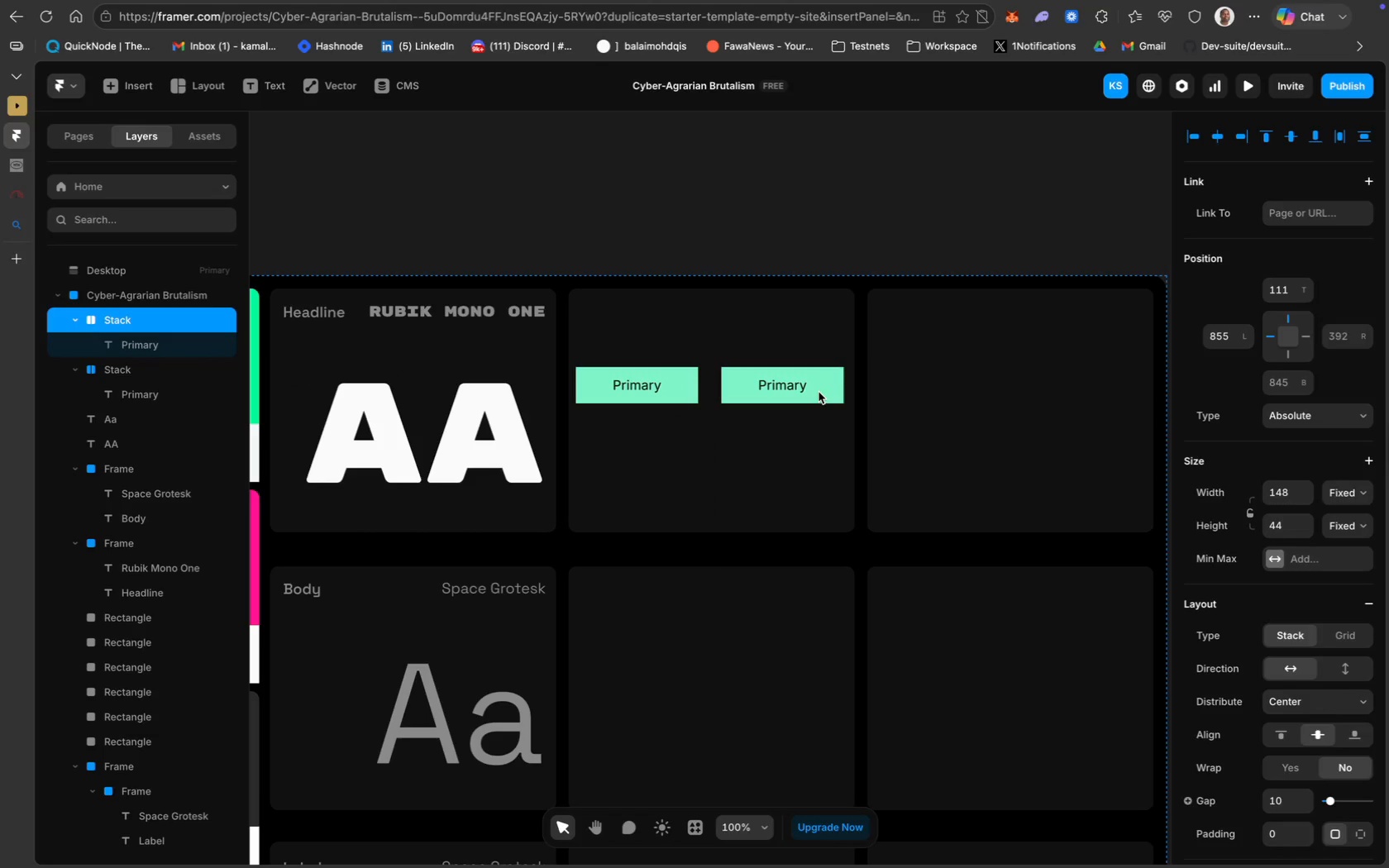 
key(ArrowRight)
 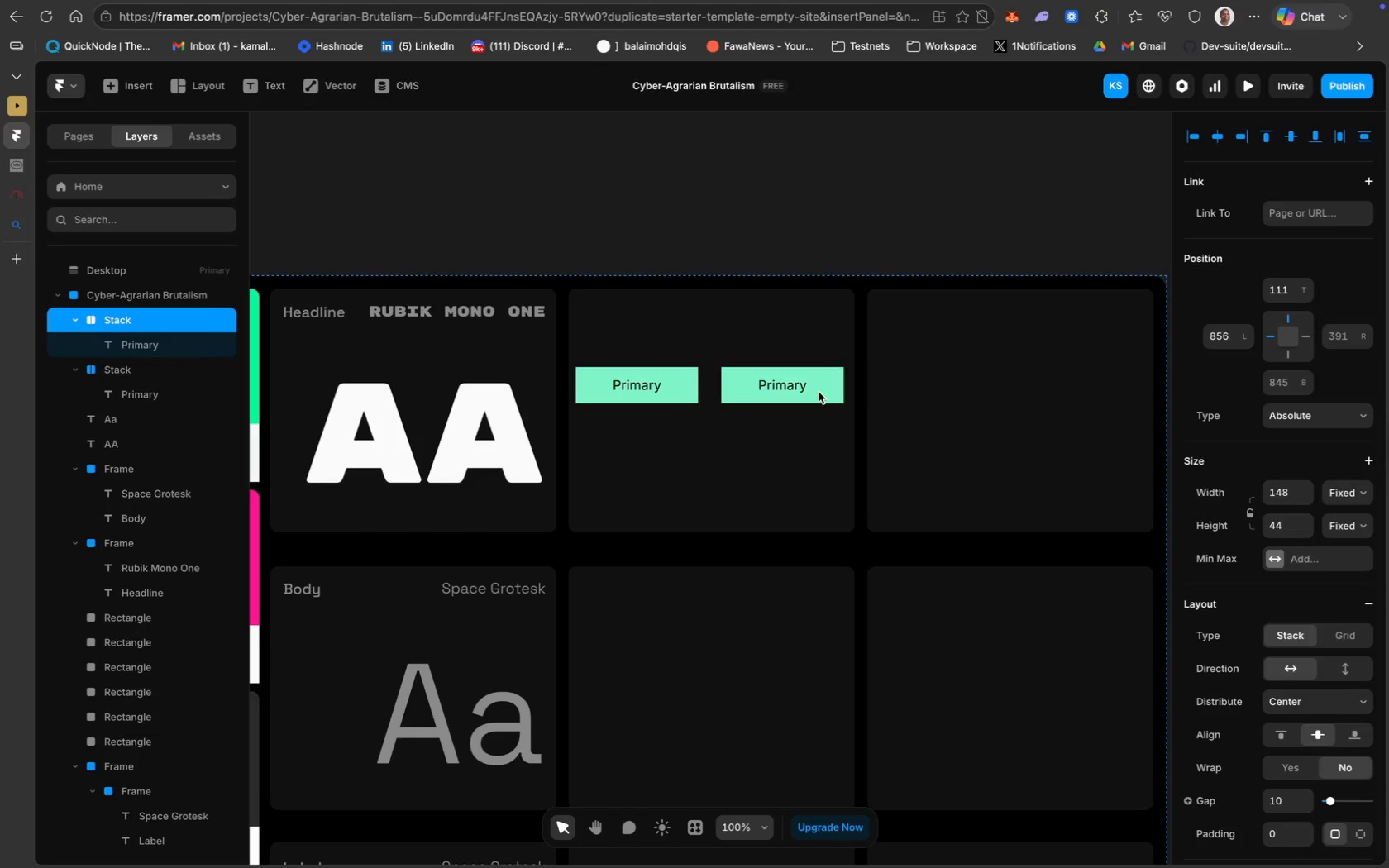 
key(ArrowRight)
 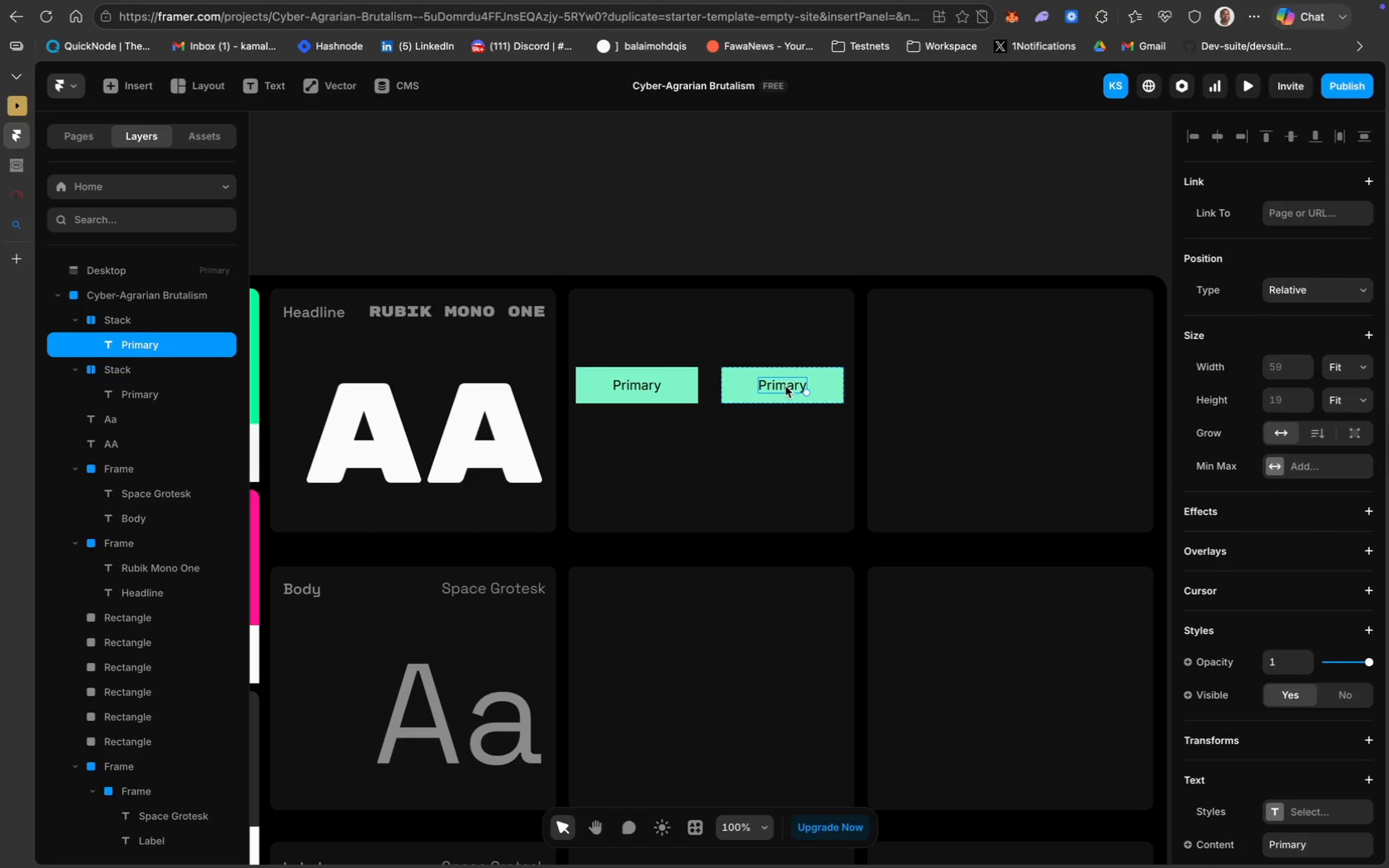 
double_click([785, 385])
 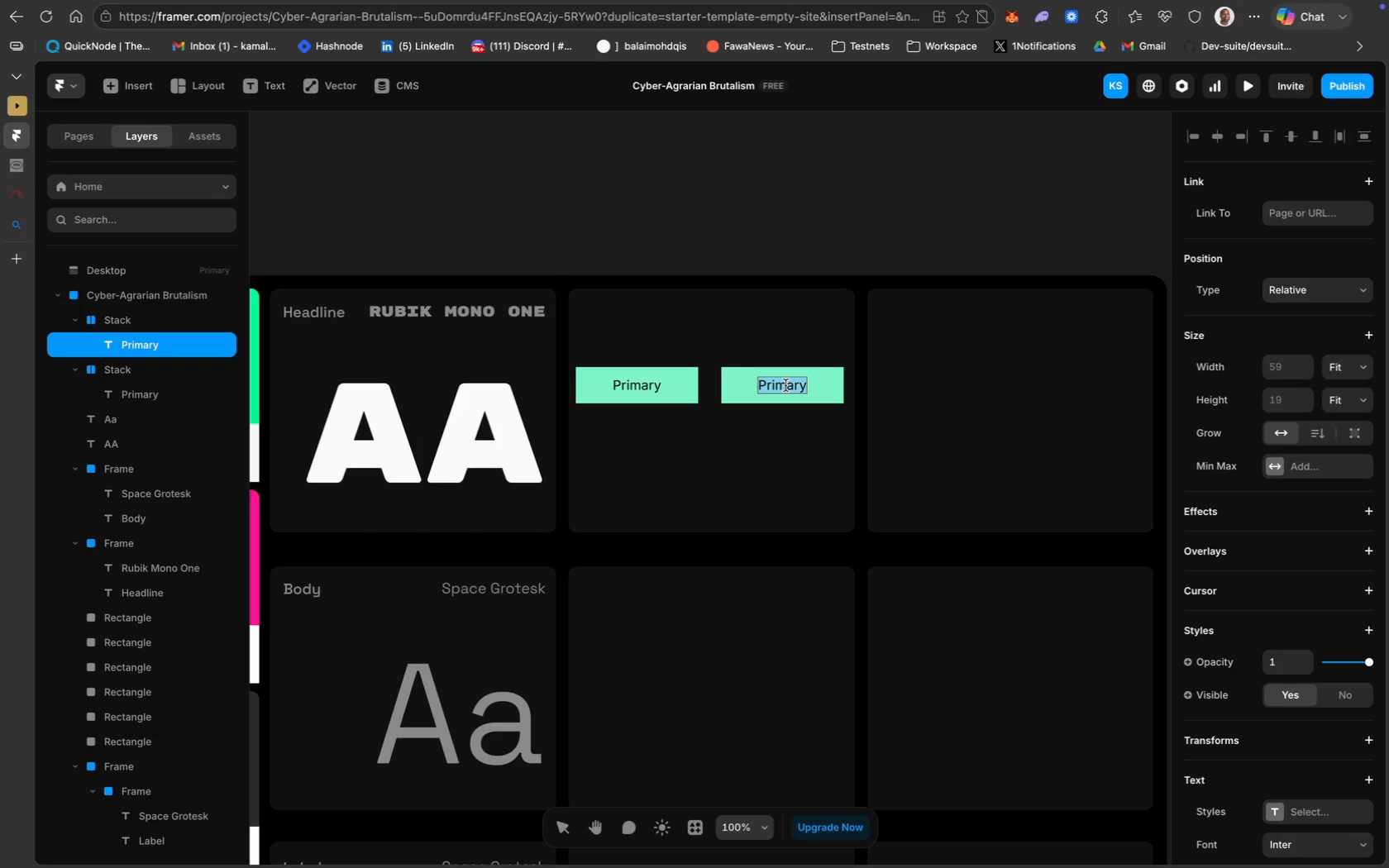 
type(Secondary)
 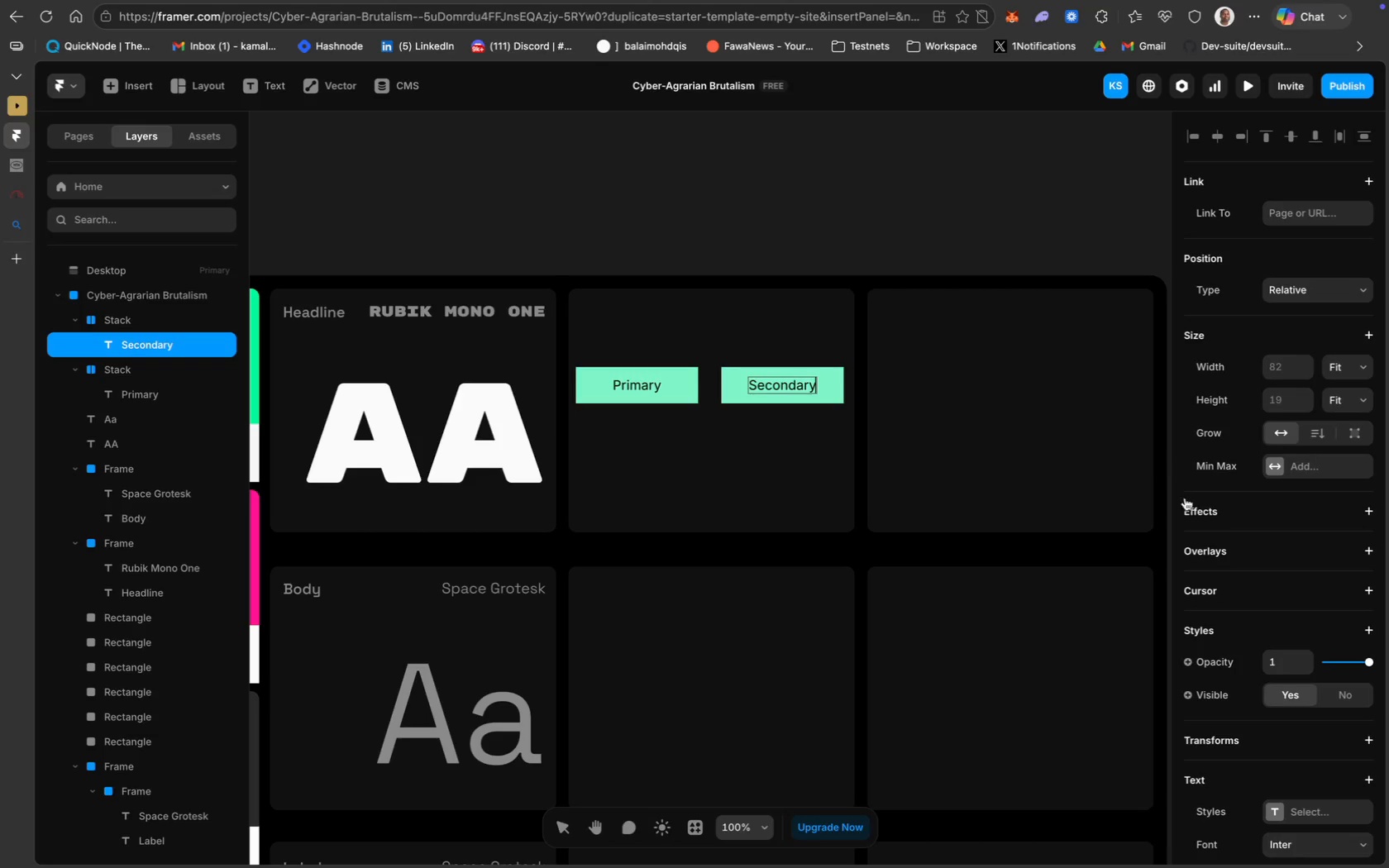 
scroll: coordinate [1216, 557], scroll_direction: down, amount: 32.0
 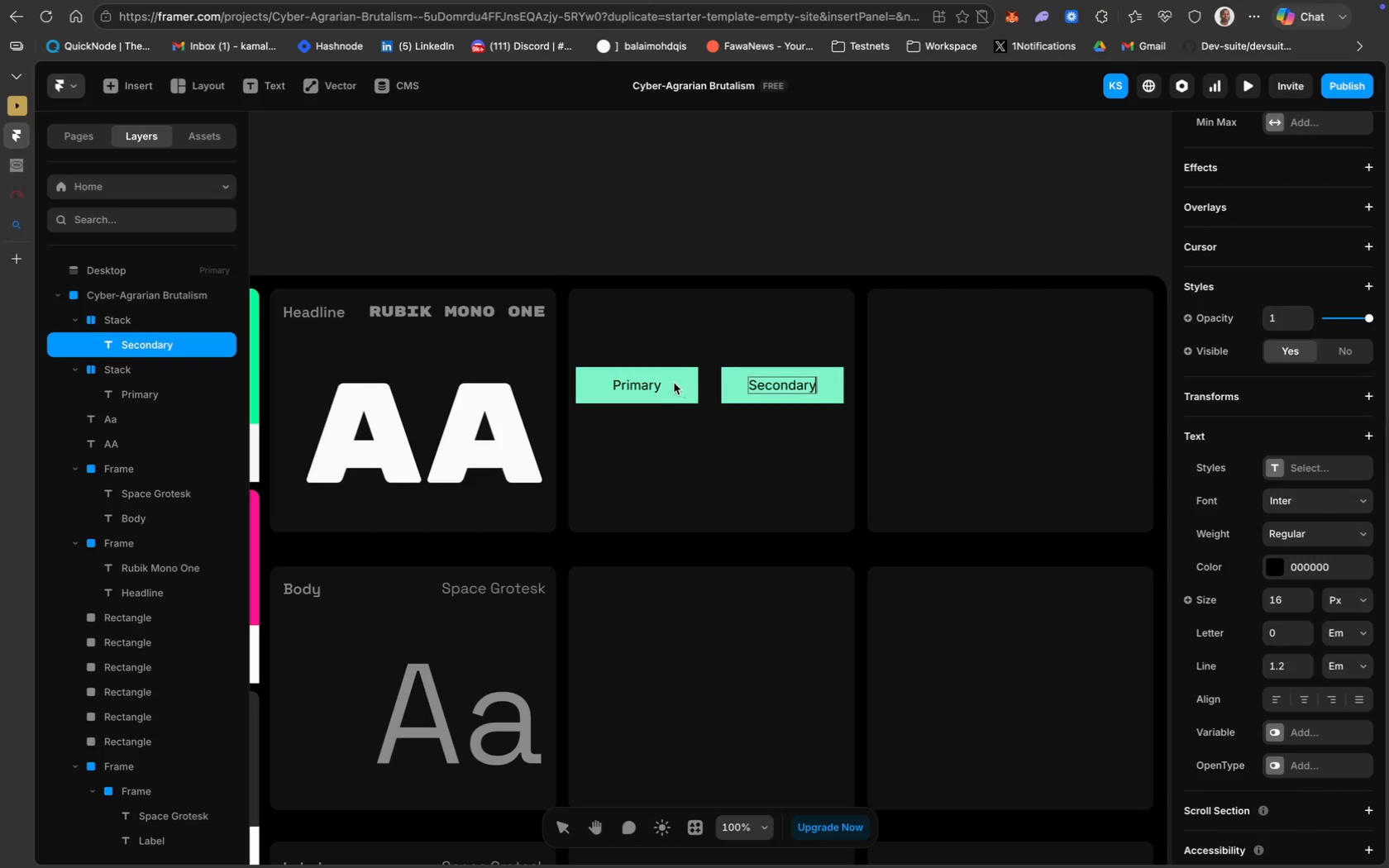 
left_click([648, 384])
 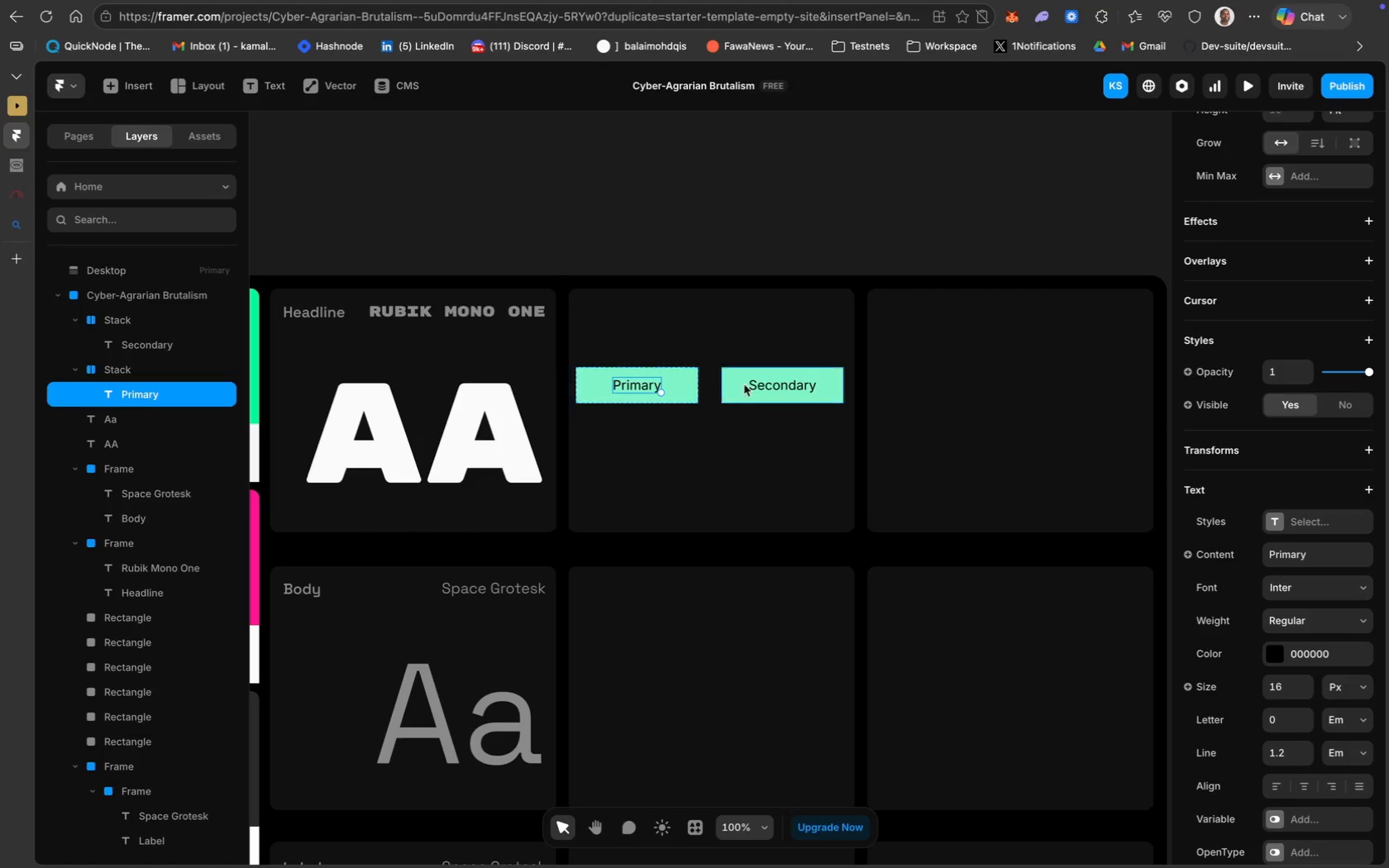 
hold_key(key=ShiftLeft, duration=0.85)
 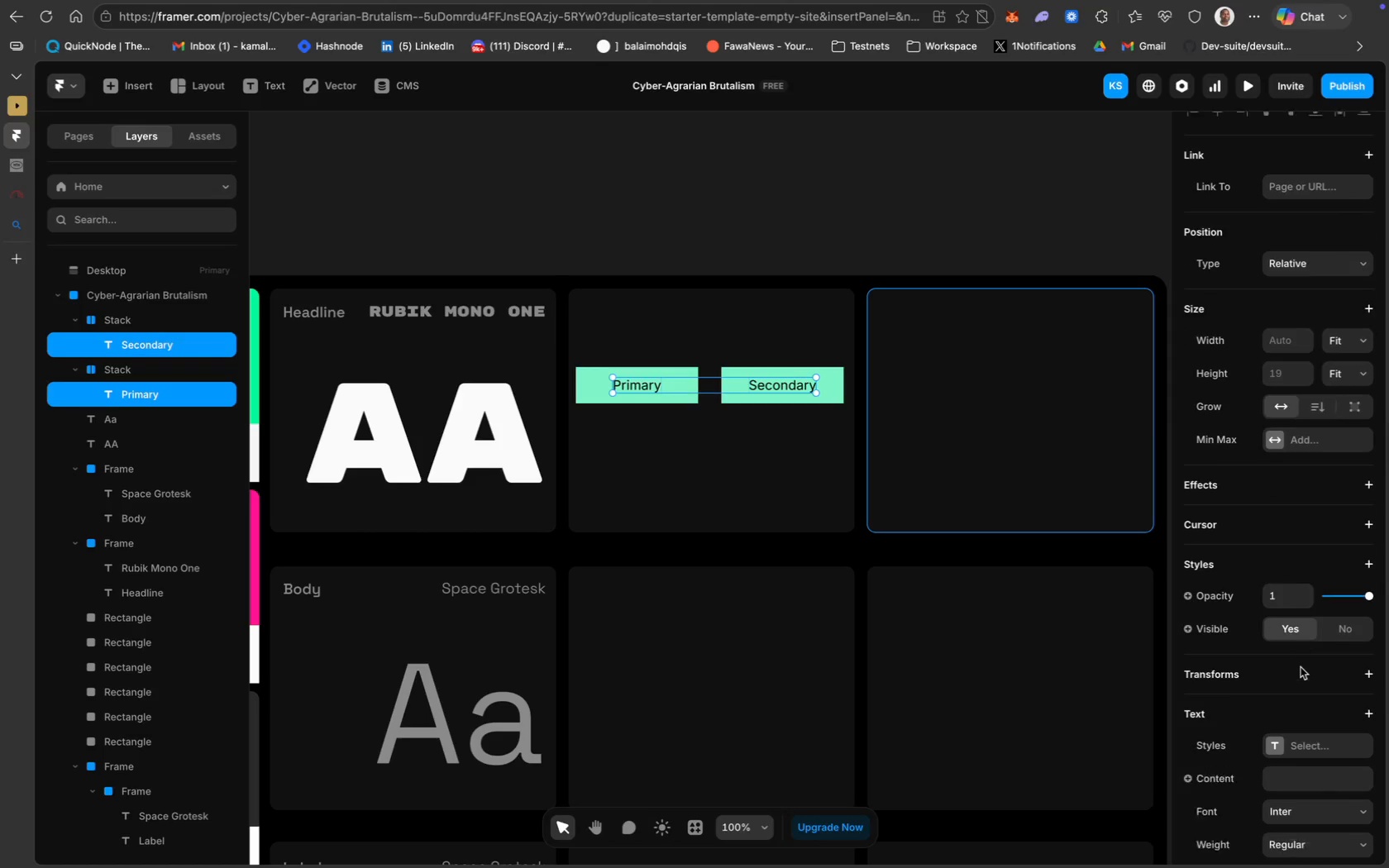 
scroll: coordinate [1301, 667], scroll_direction: down, amount: 66.0
 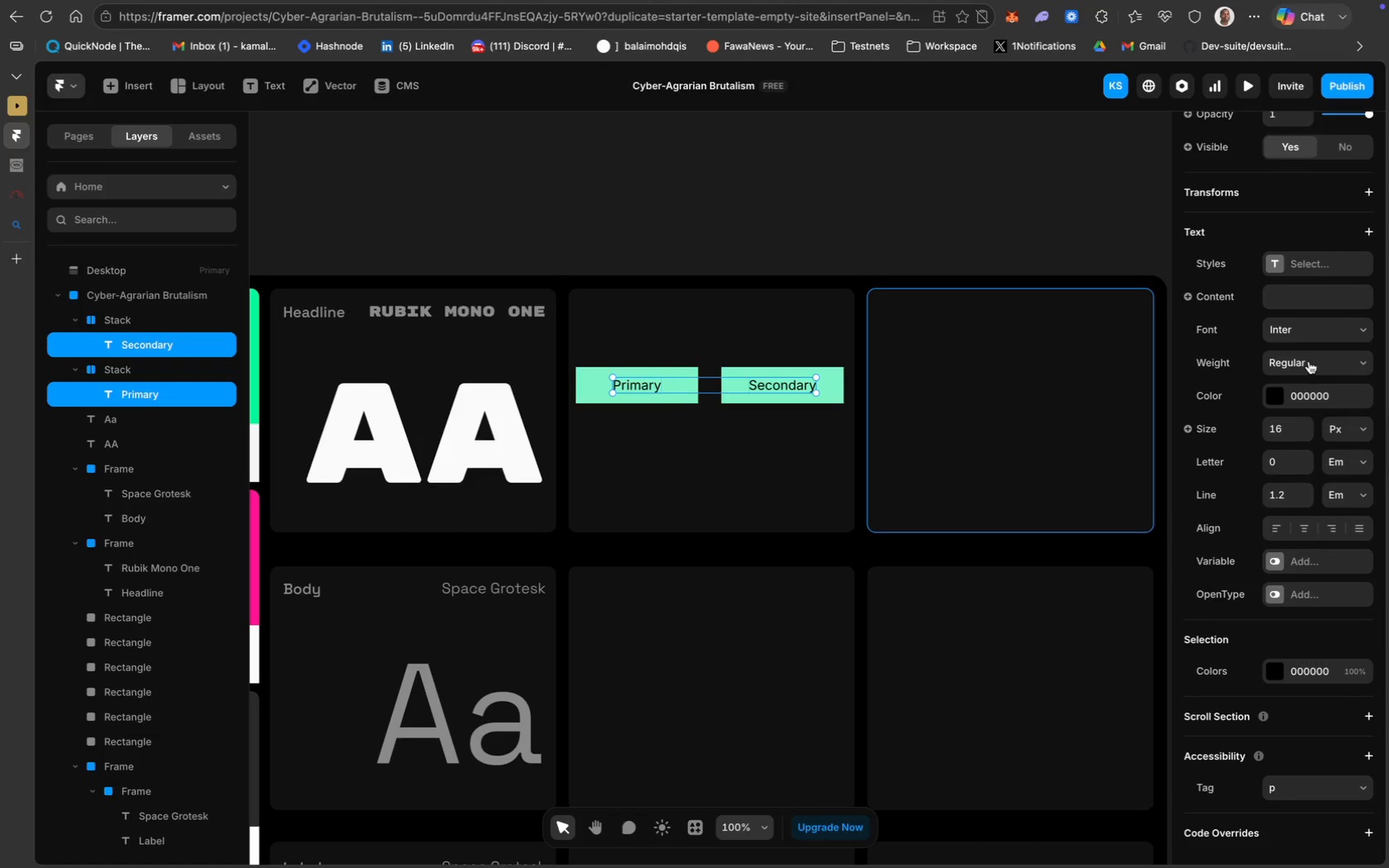 
left_click([1305, 336])
 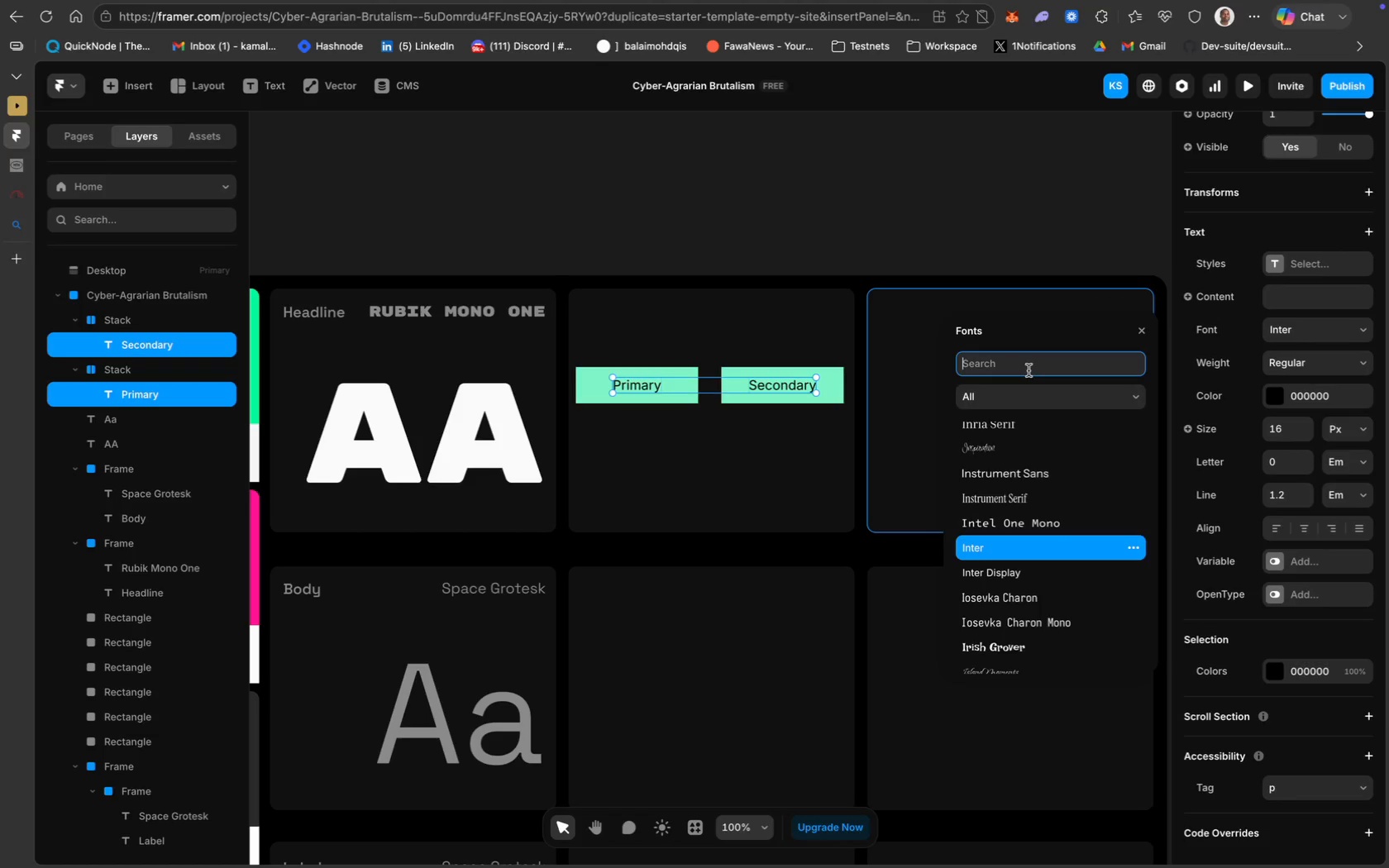 
type(space)
 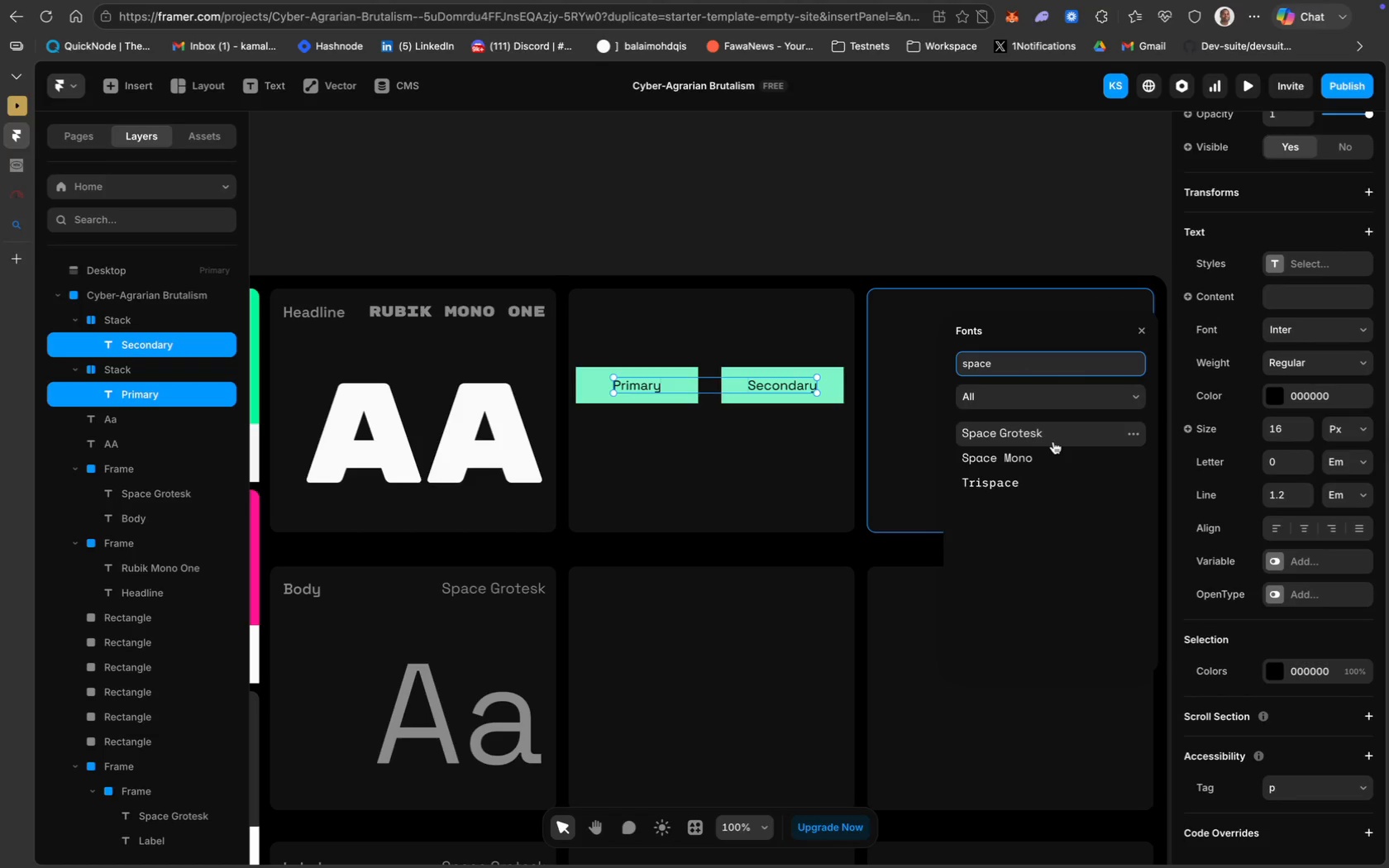 
left_click([1056, 440])
 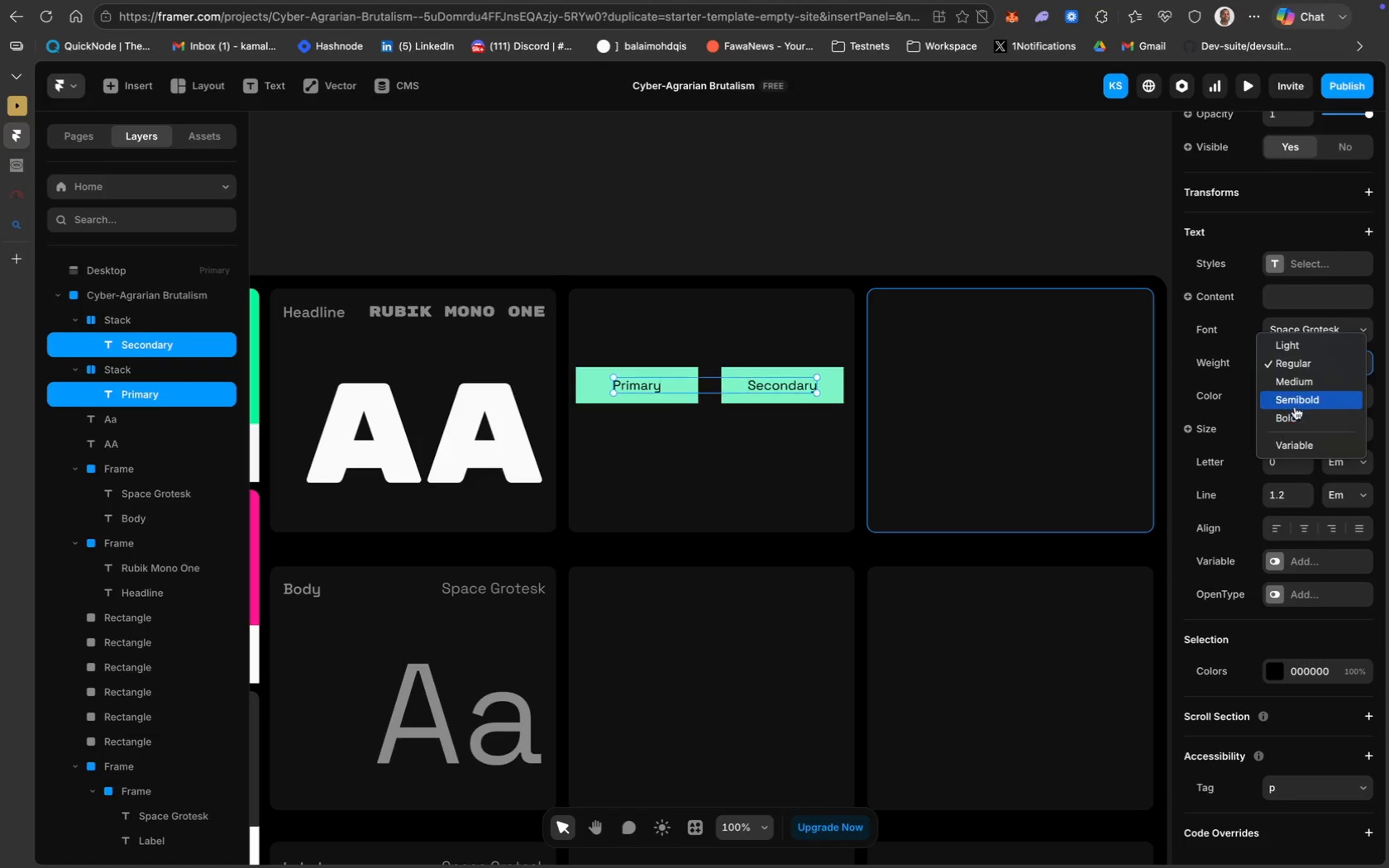 
left_click([1315, 386])
 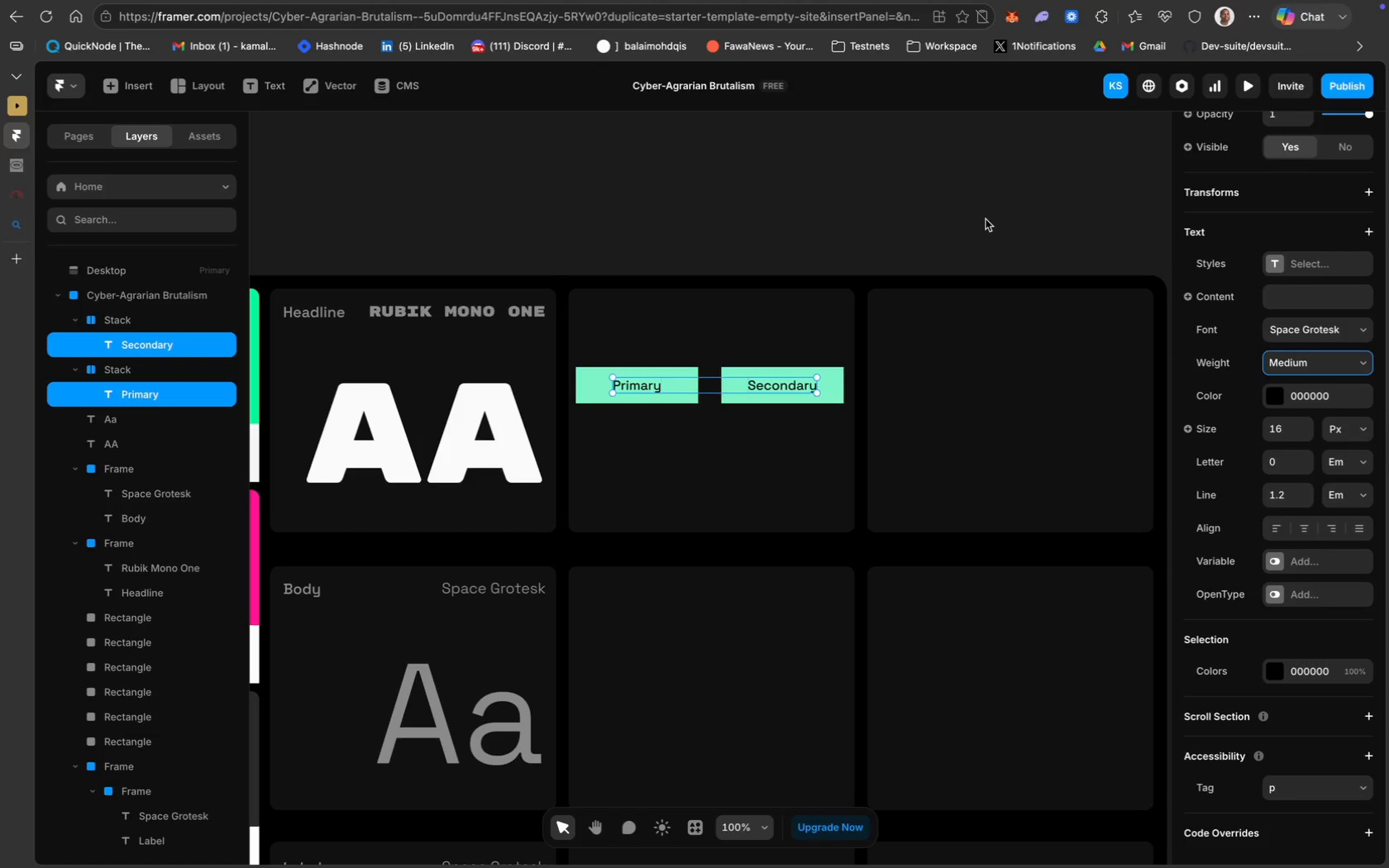 
left_click([986, 218])
 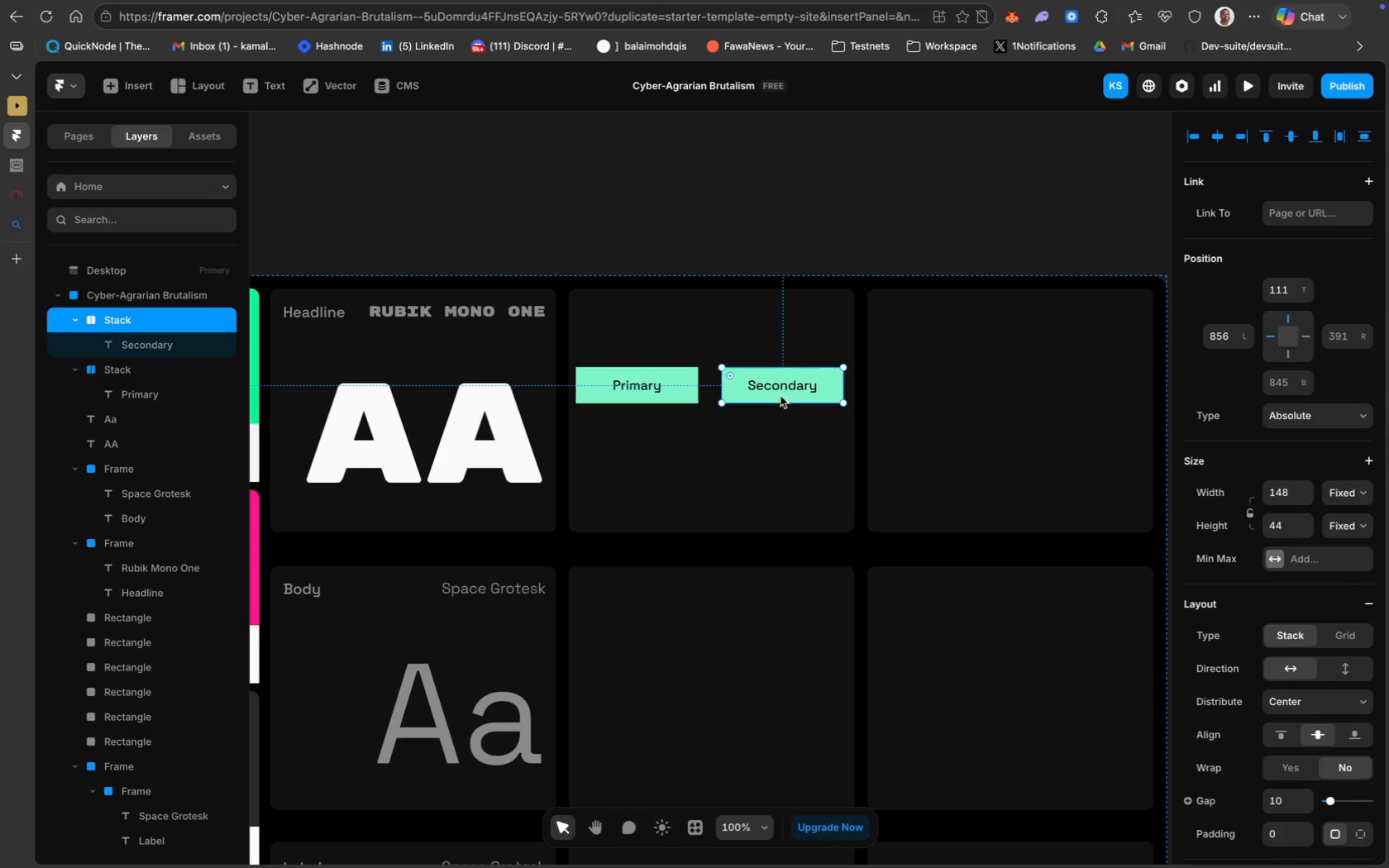 
wait(6.46)
 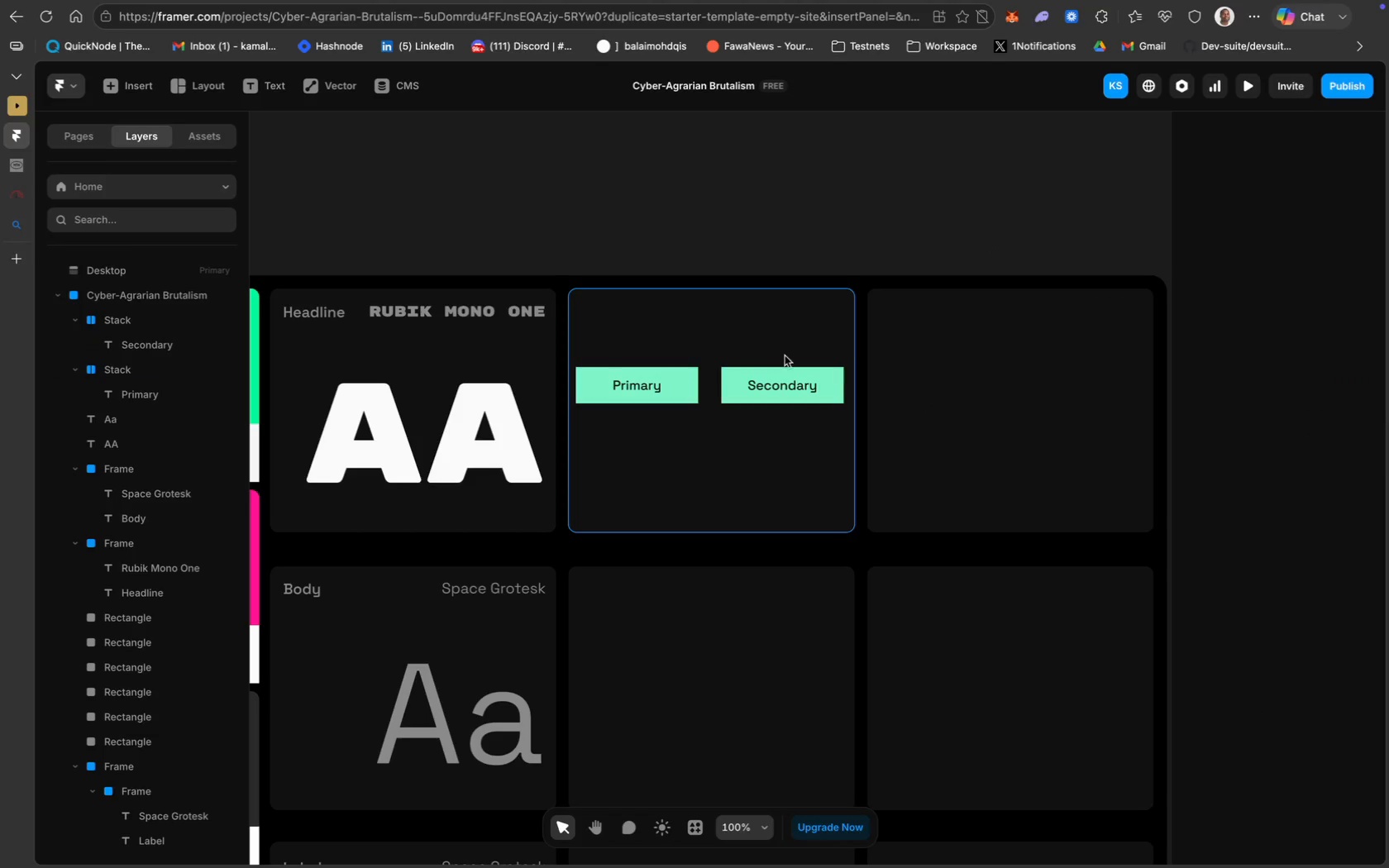 
scroll: coordinate [775, 604], scroll_direction: up, amount: 8.0
 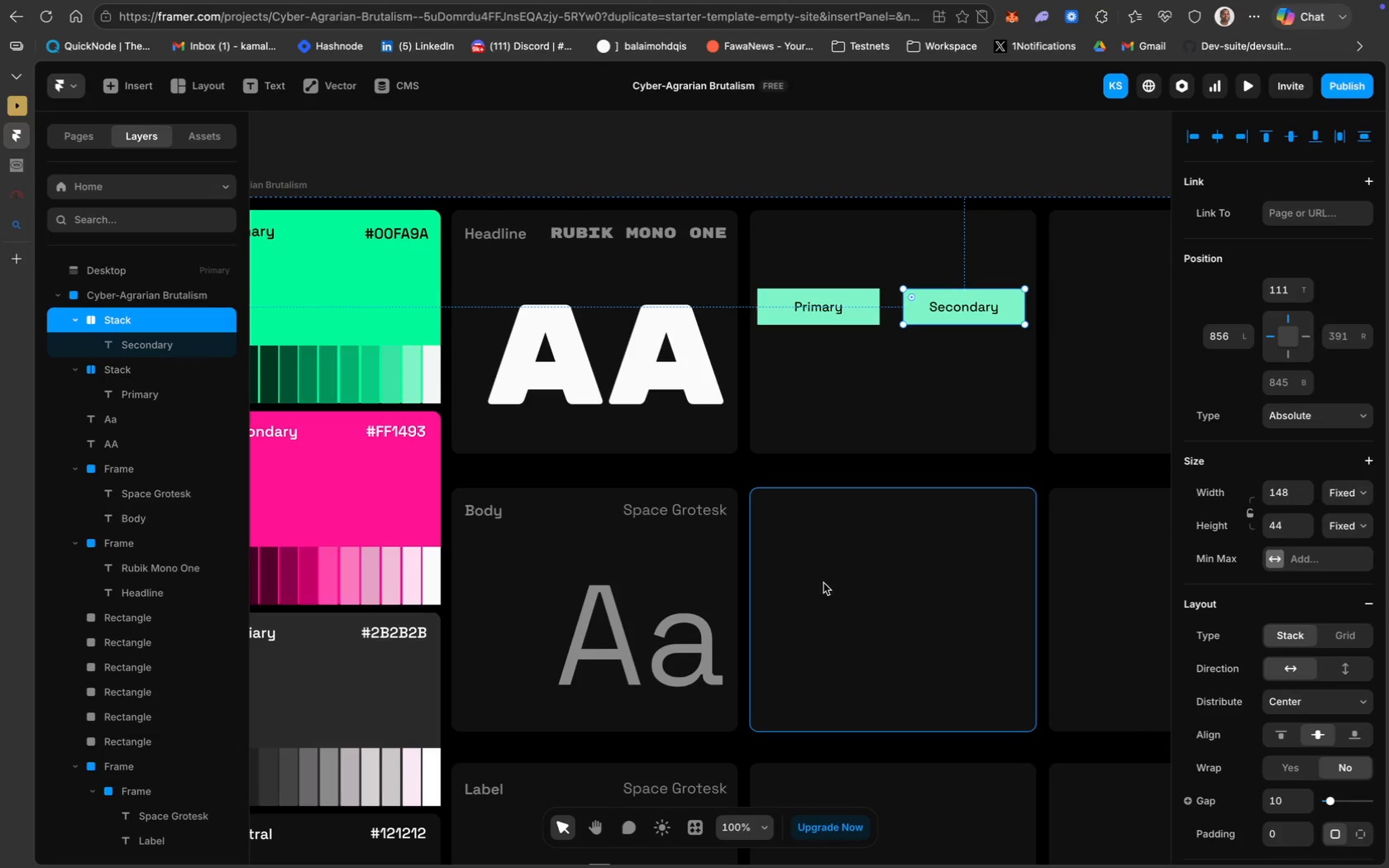 
scroll: coordinate [835, 560], scroll_direction: down, amount: 10.0
 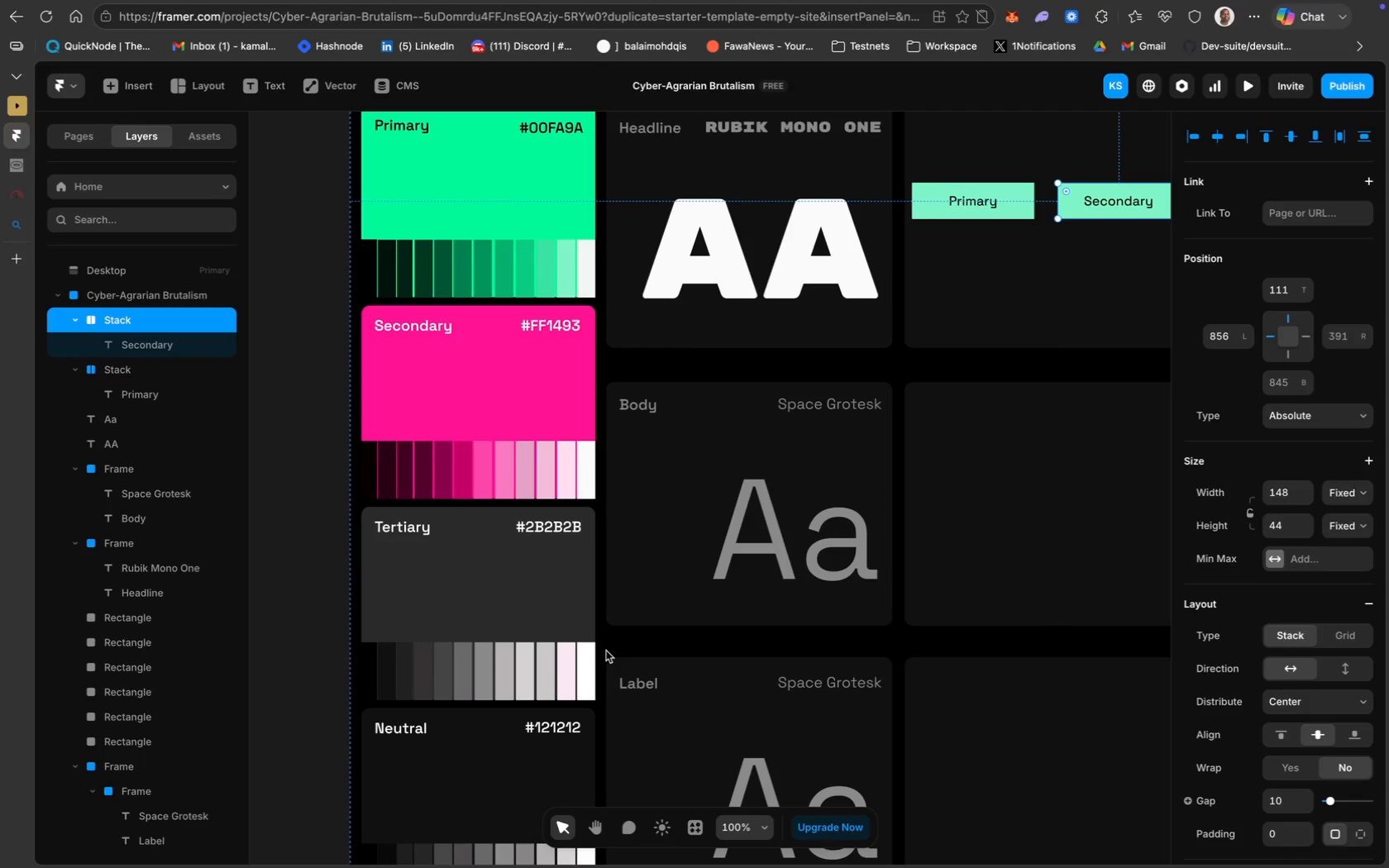 
wait(13.24)
 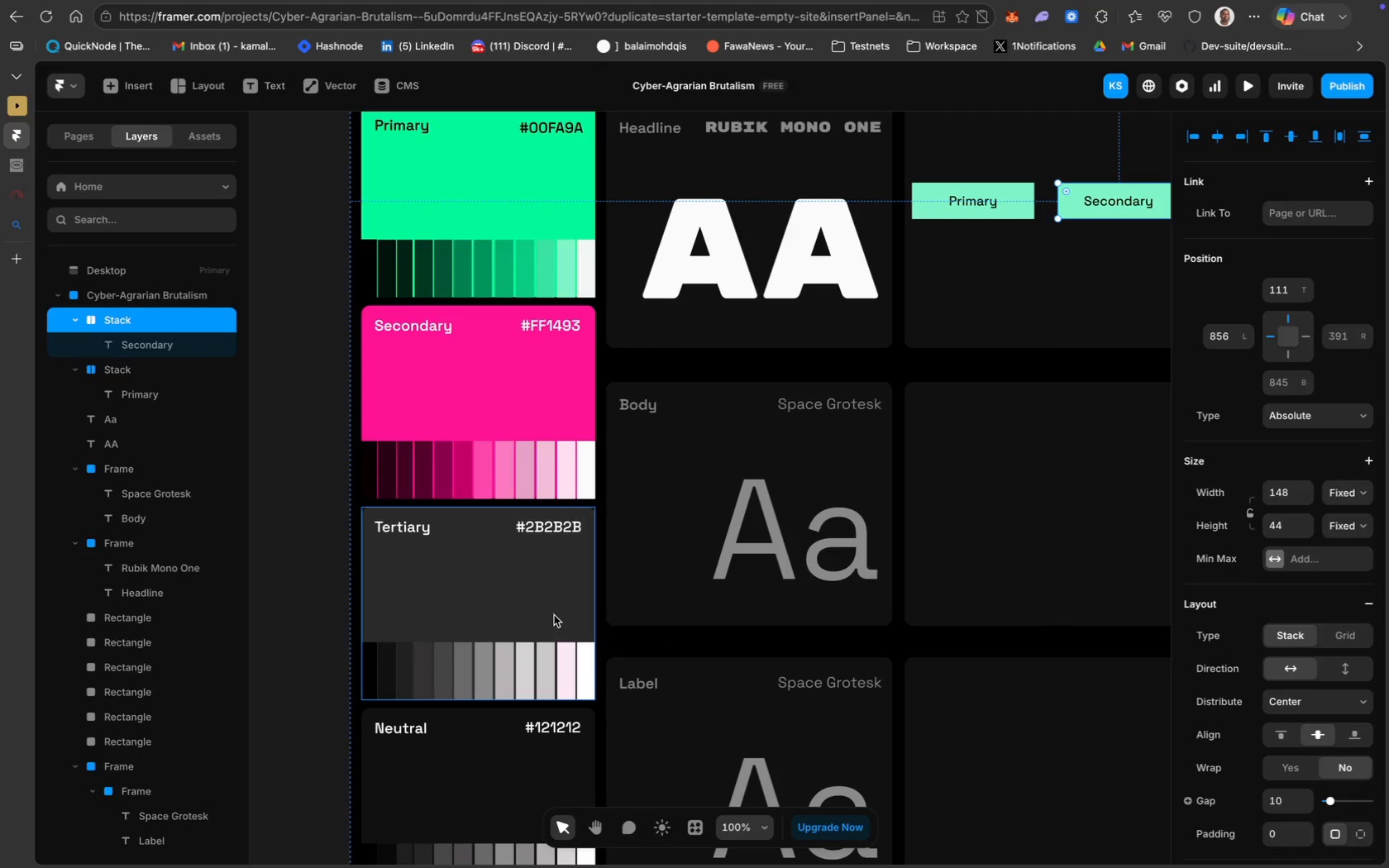 
key(Meta+C)
 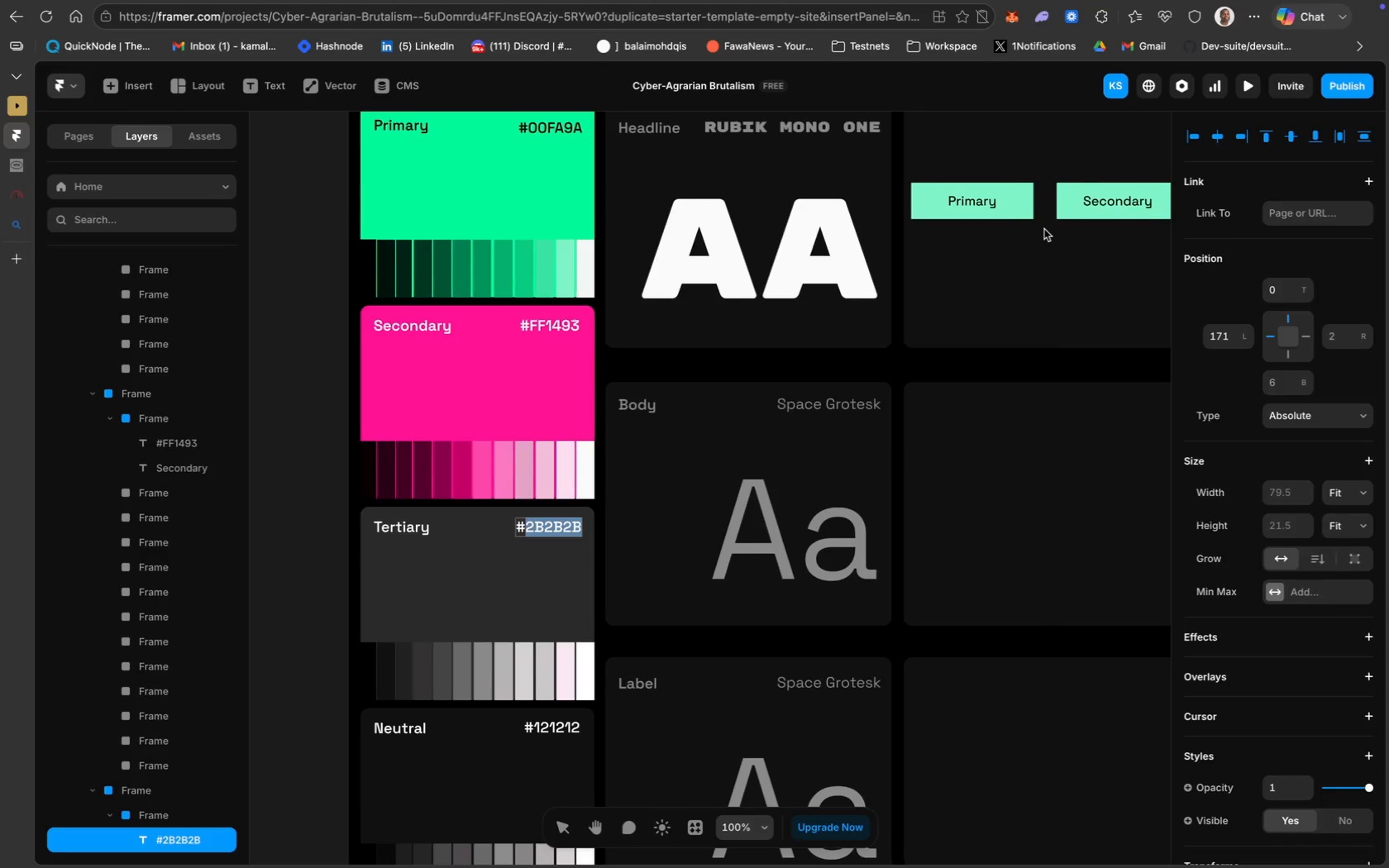 
scroll: coordinate [1044, 229], scroll_direction: down, amount: 8.0
 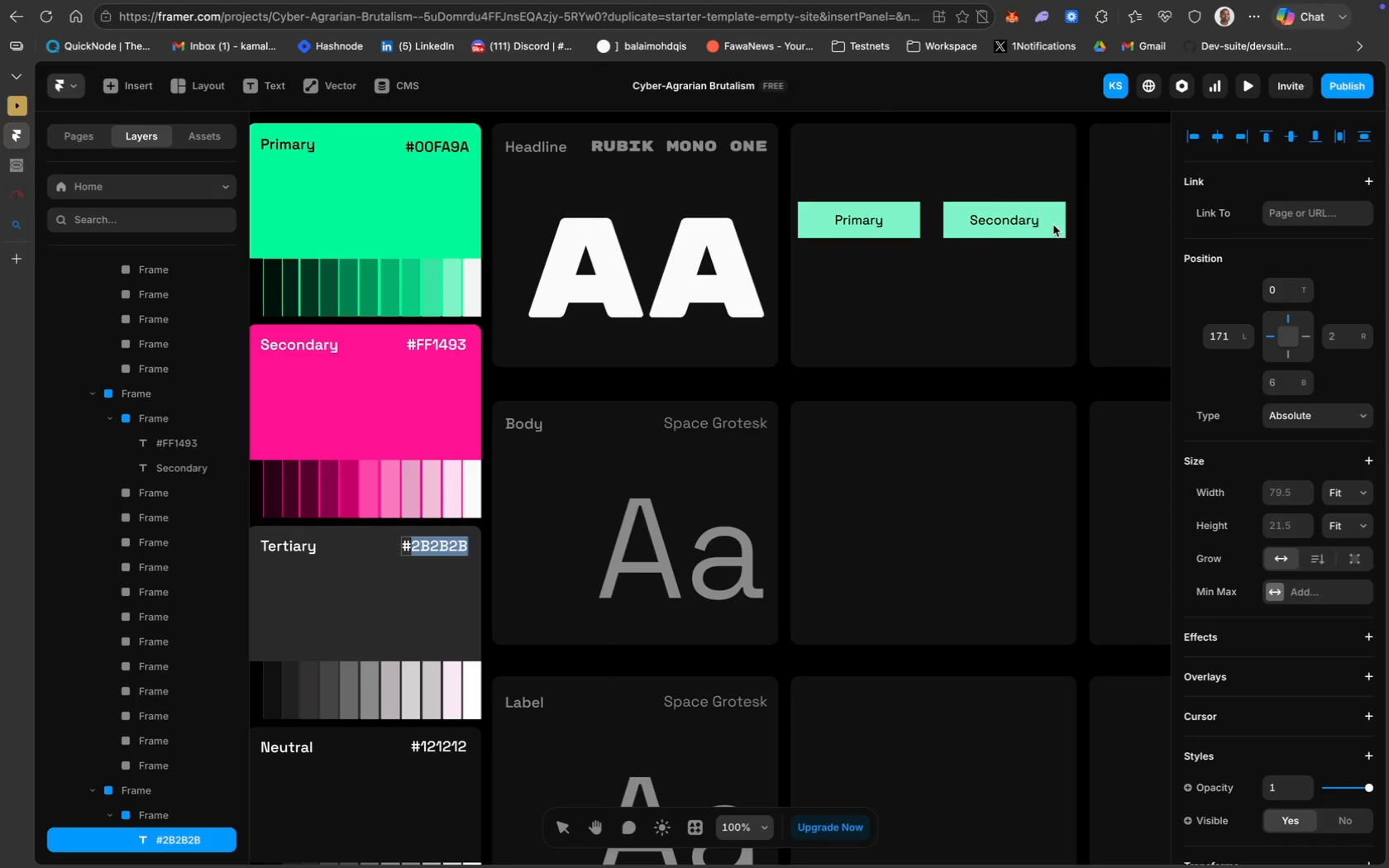 
left_click([1052, 225])
 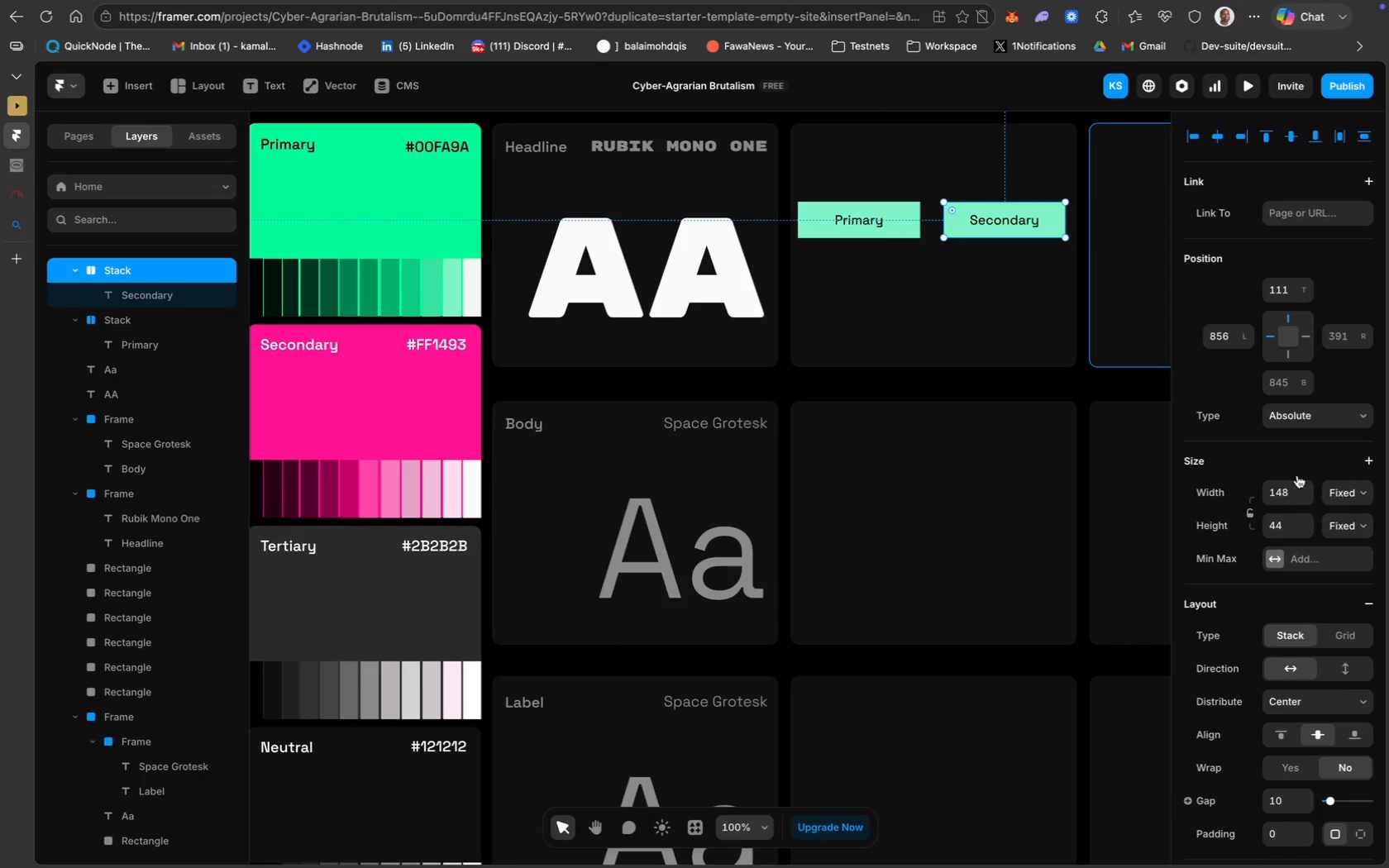 
scroll: coordinate [1328, 581], scroll_direction: down, amount: 48.0
 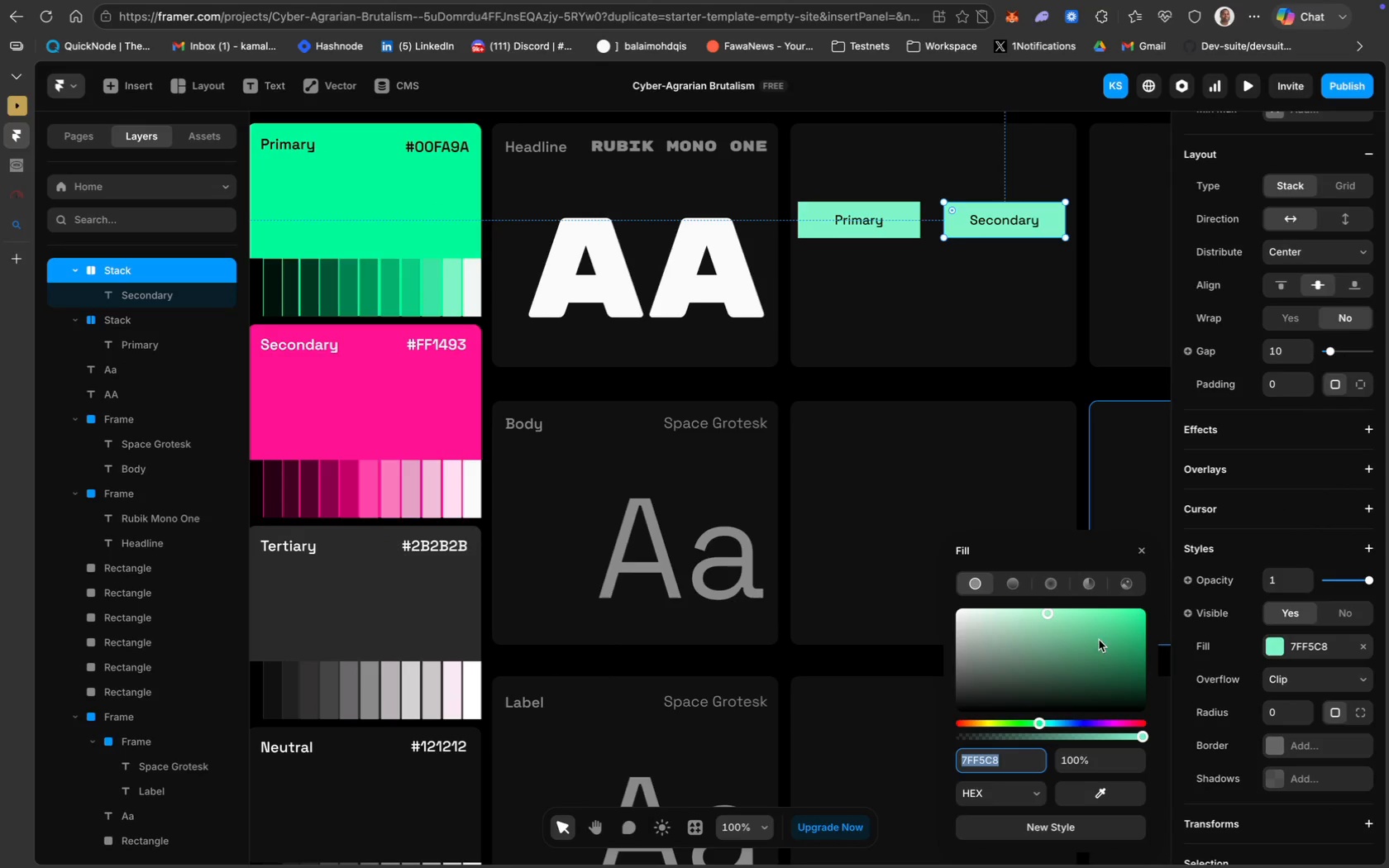 
key(Meta+V)
 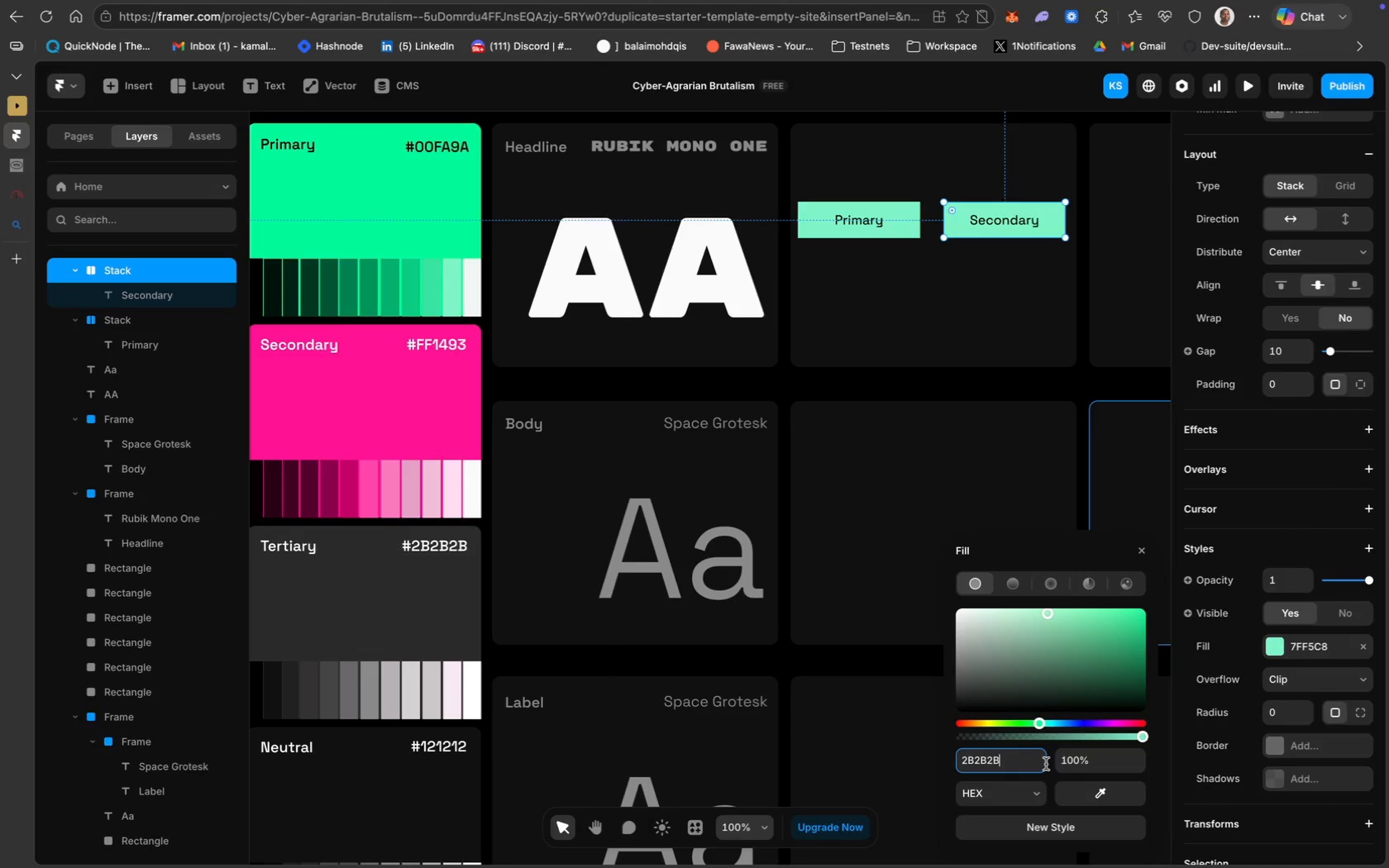 
key(Enter)
 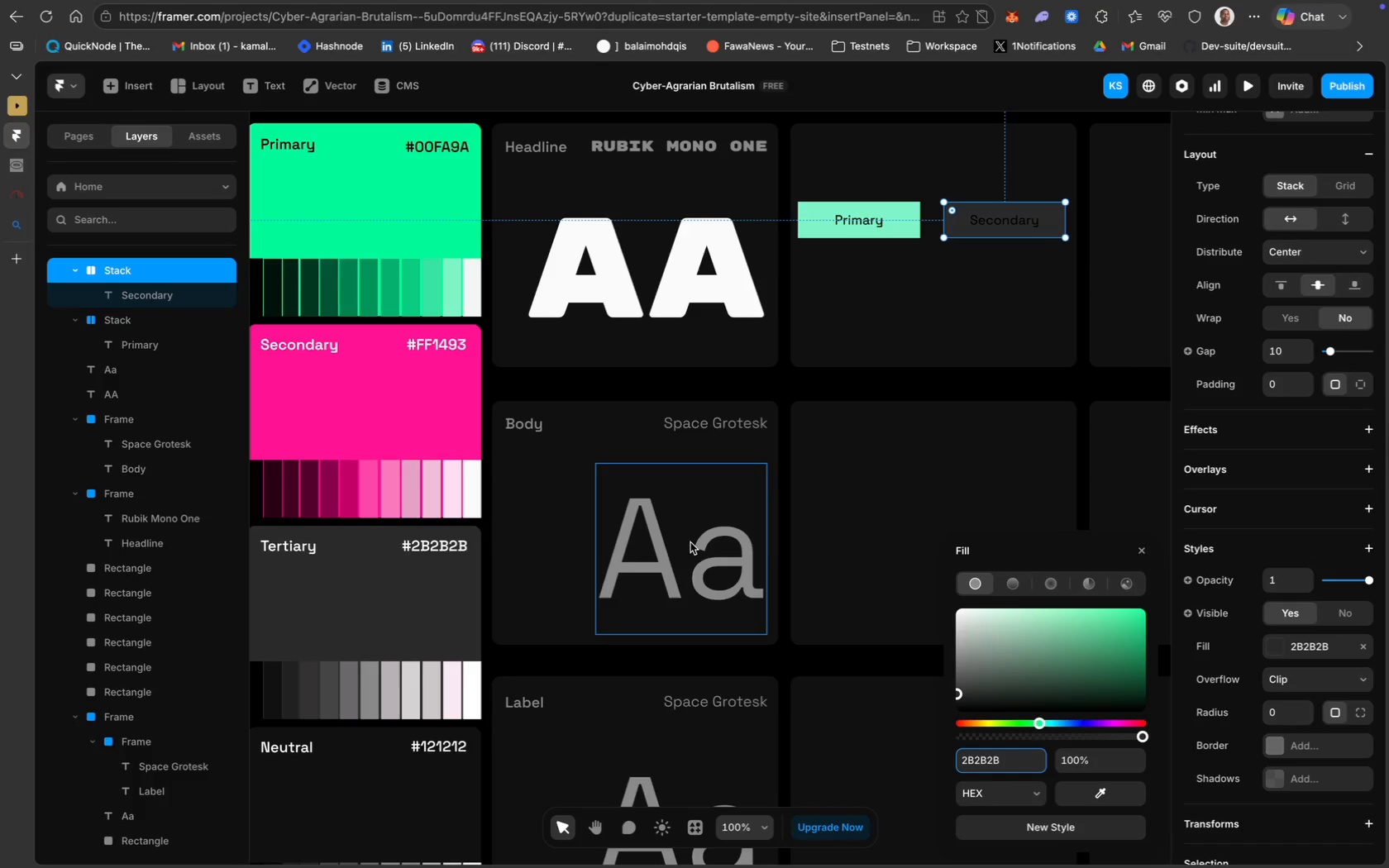 
wait(5.66)
 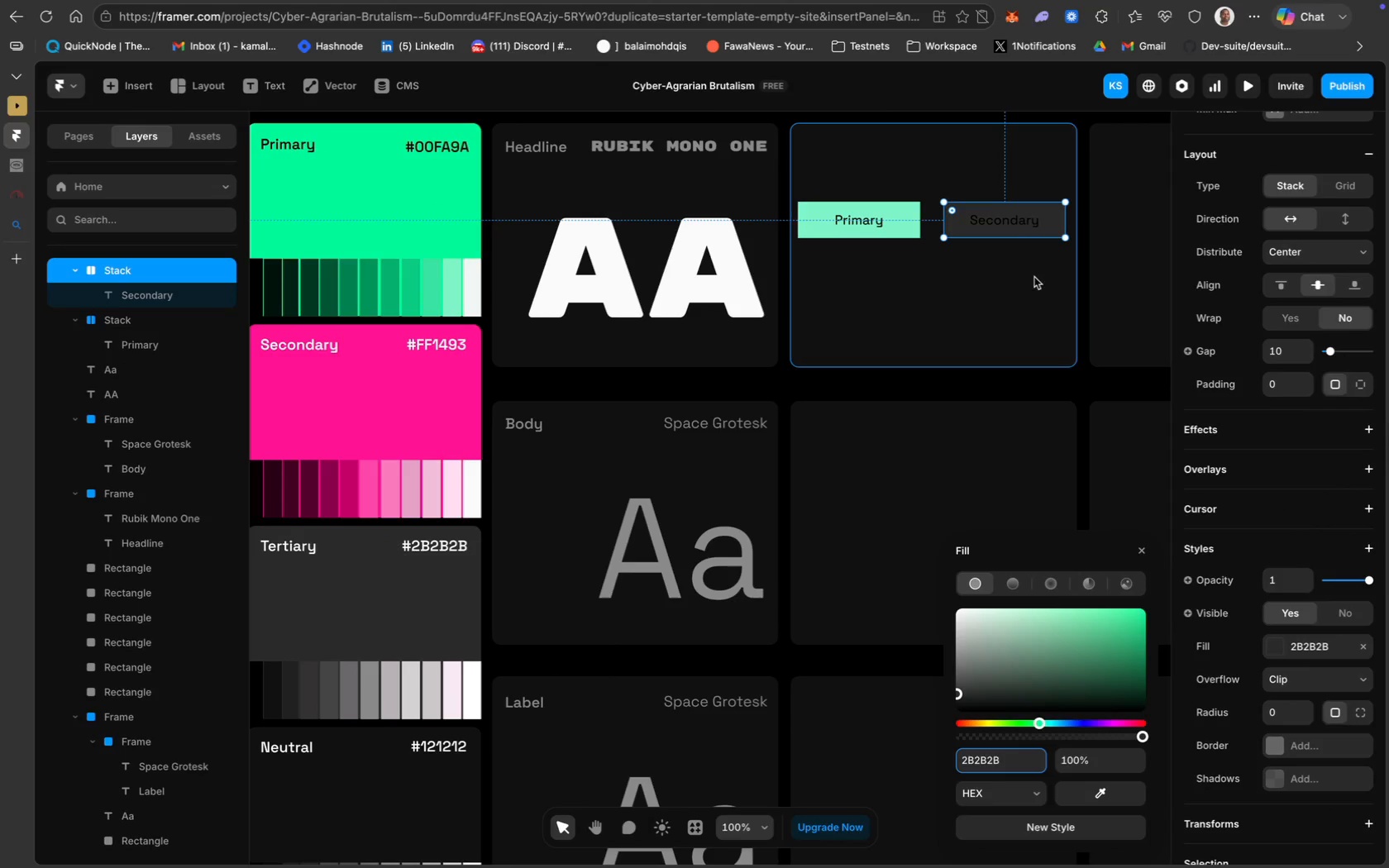 
left_click([688, 544])
 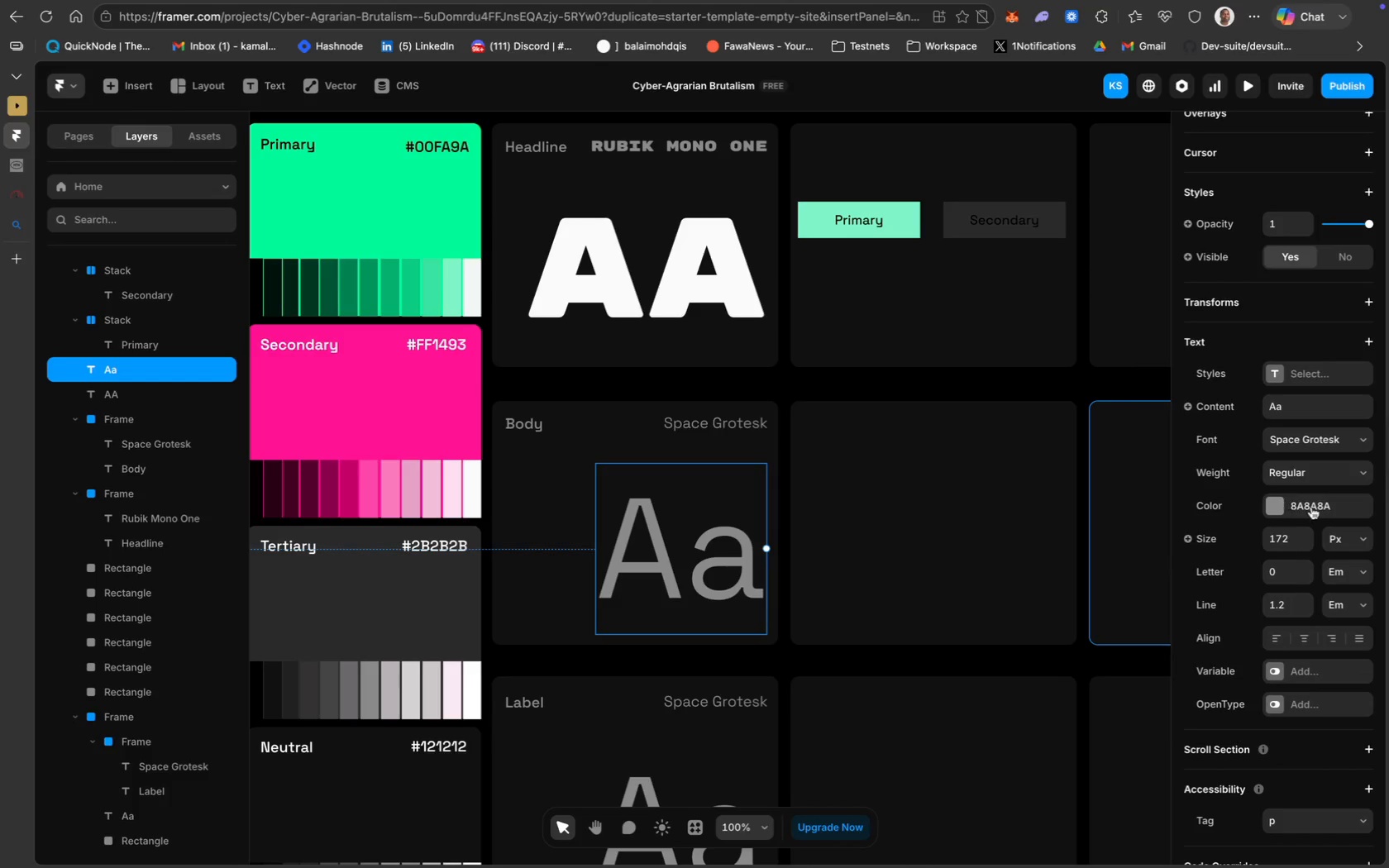 
key(Meta+C)
 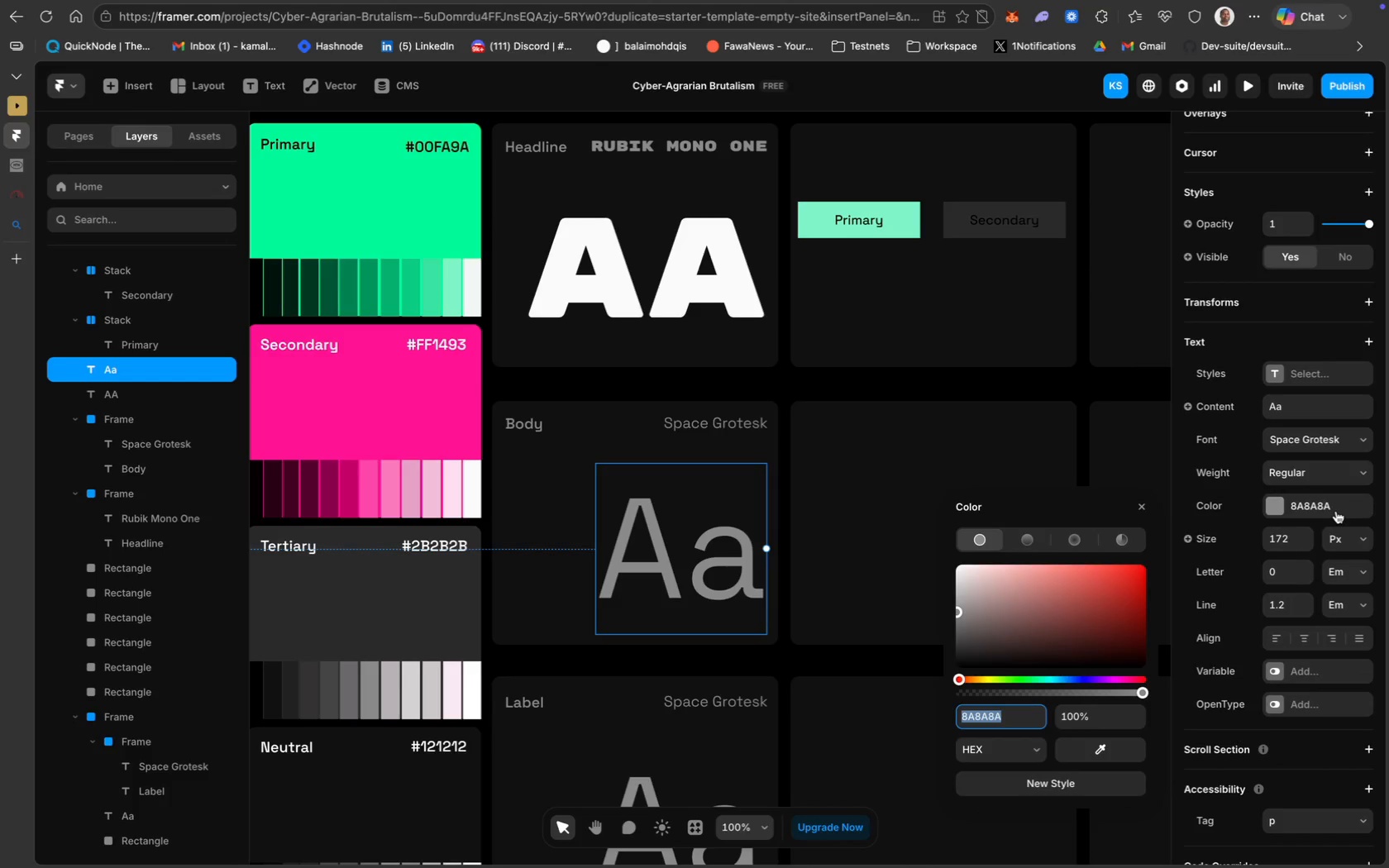 
key(Meta+C)
 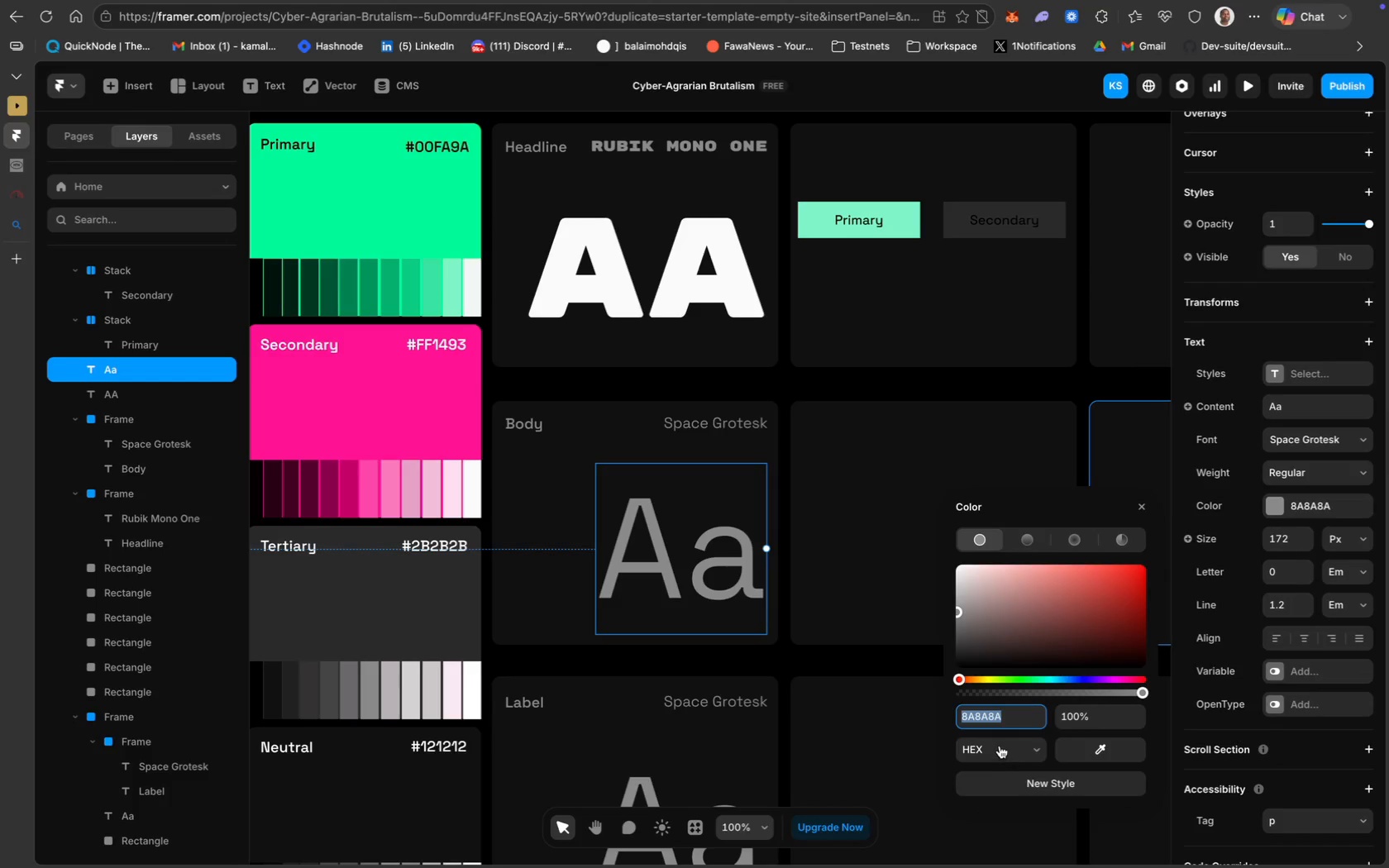 
key(Meta+C)
 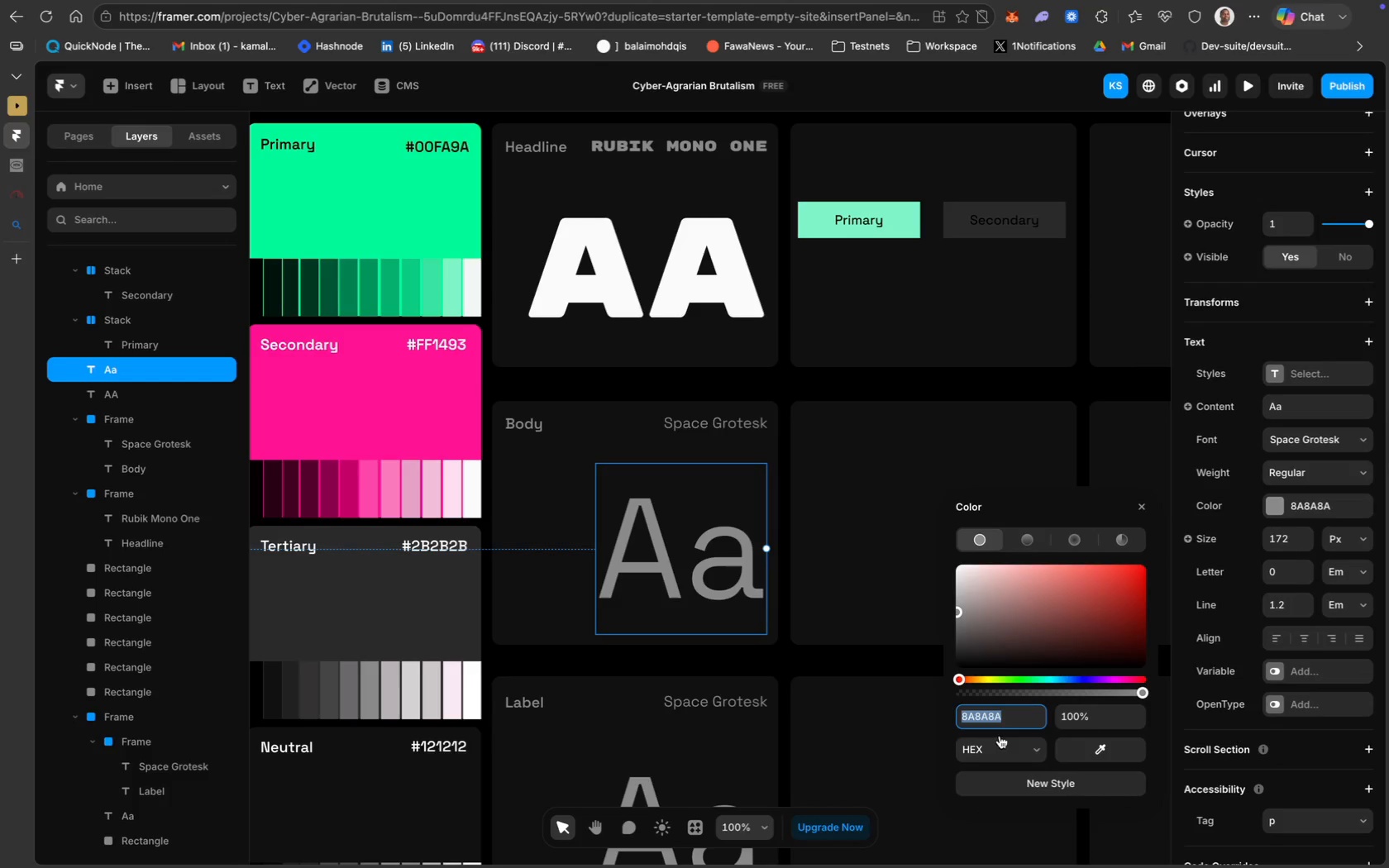 
key(Meta+C)
 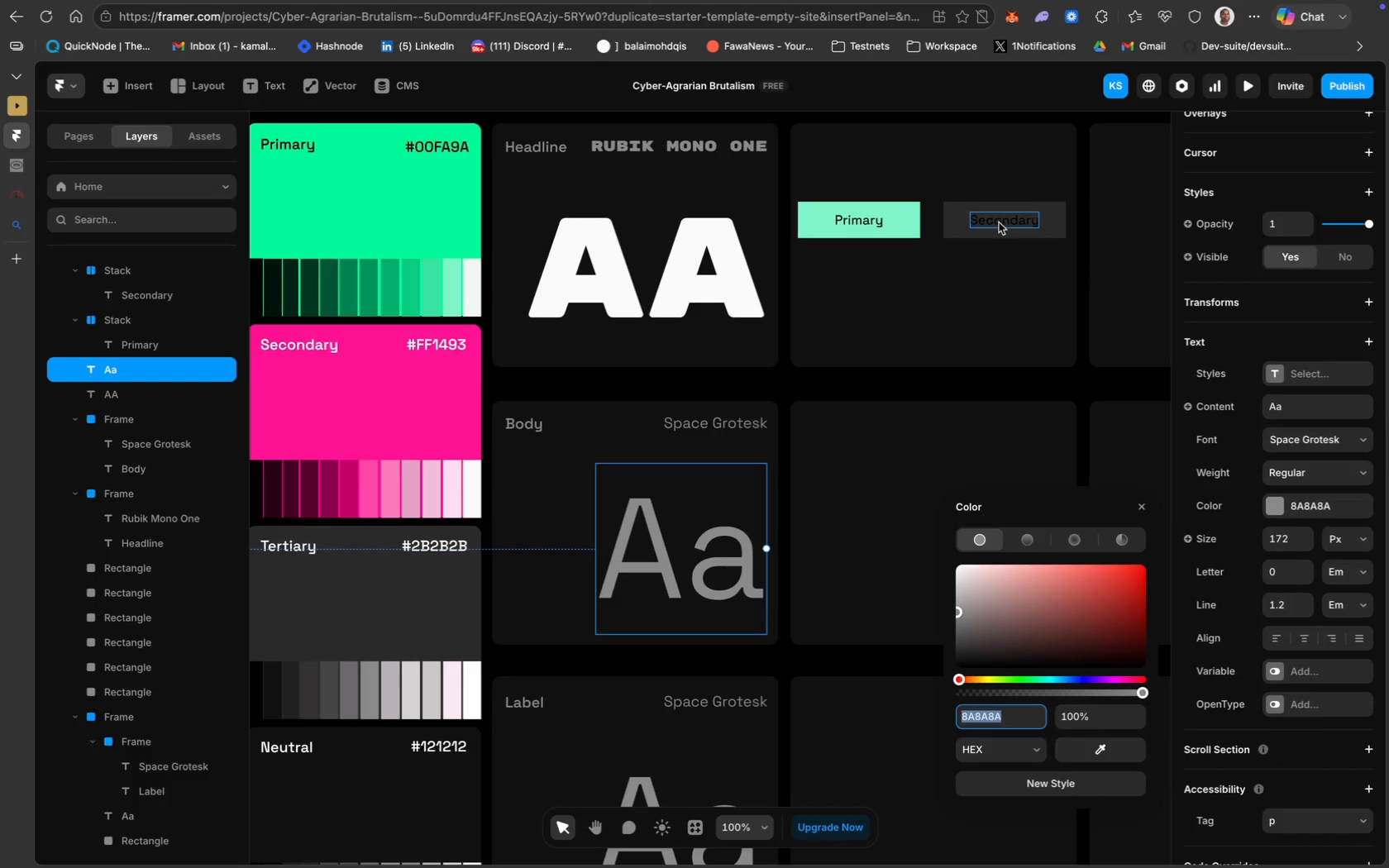 
left_click([1000, 222])
 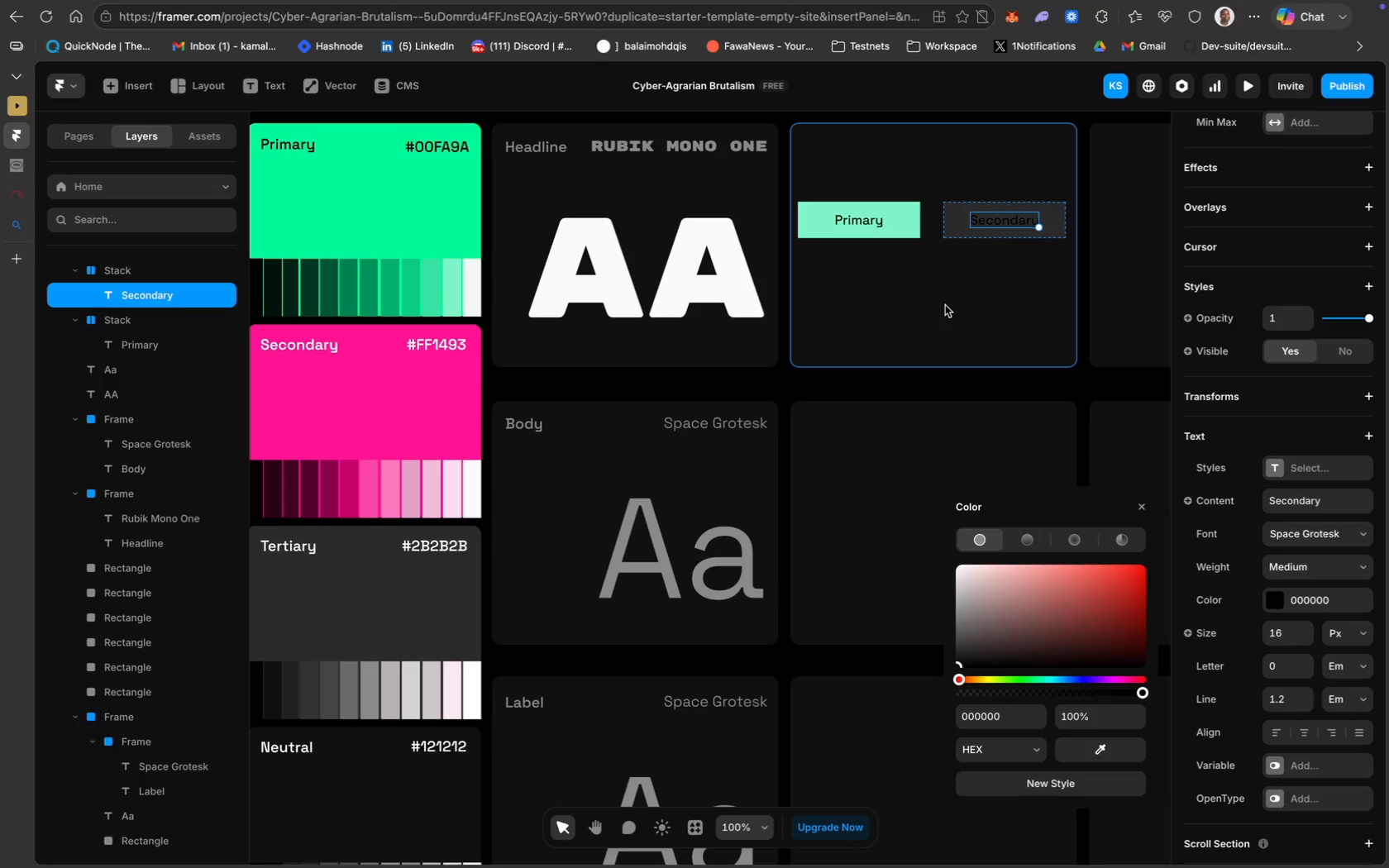 
wait(12.18)
 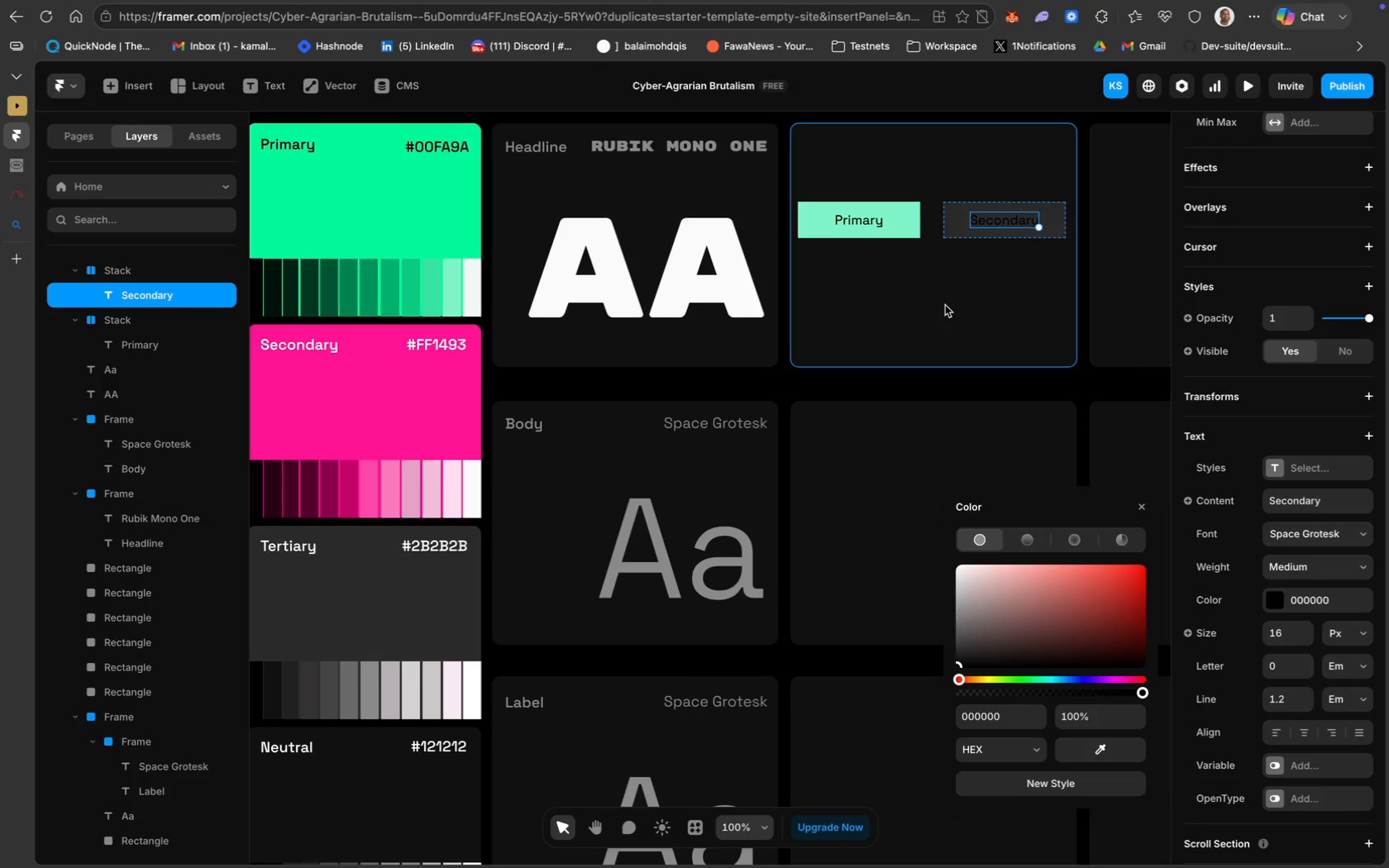 
hold_key(key=CommandLeft, duration=0.47)
 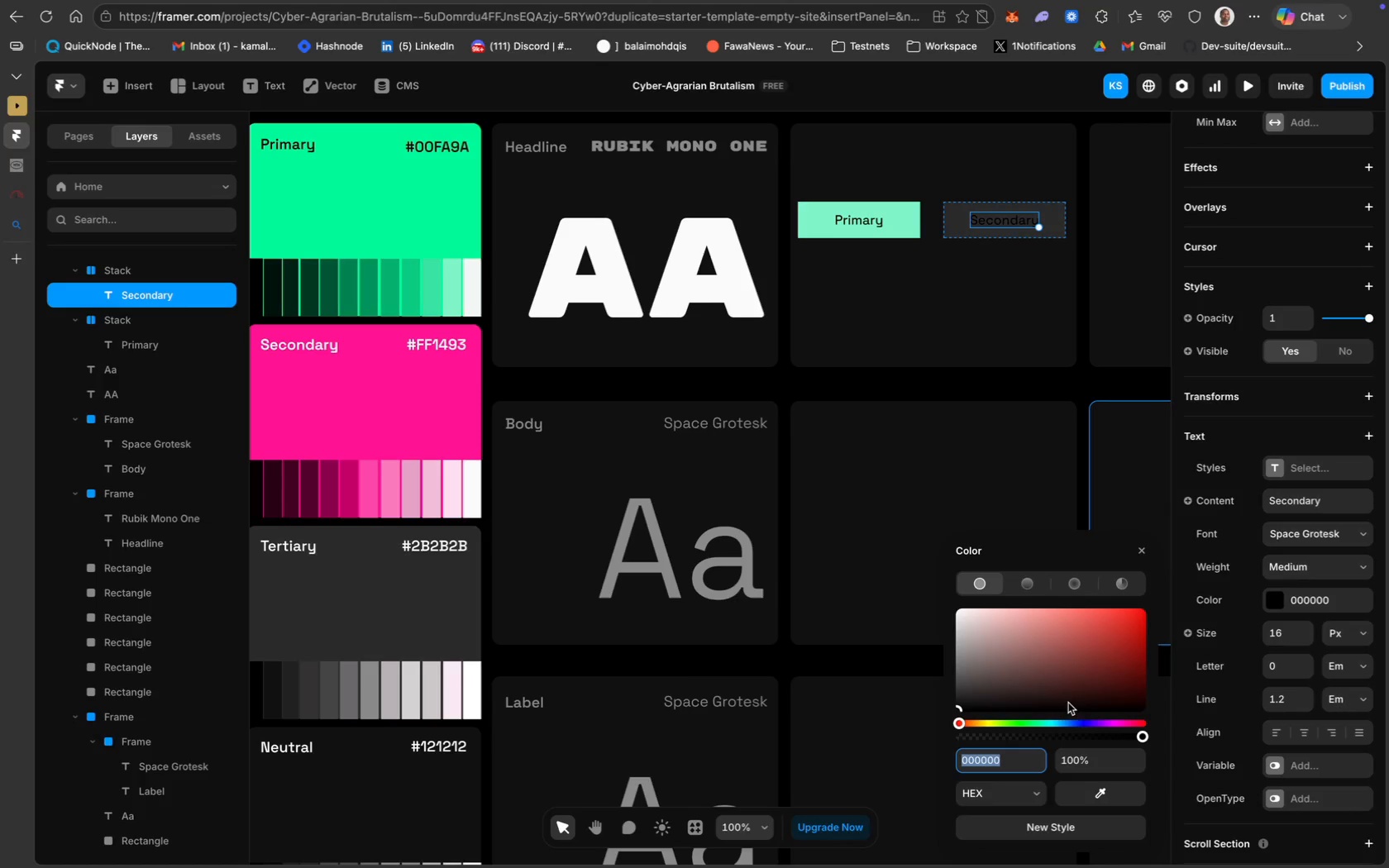 
key(Meta+V)
 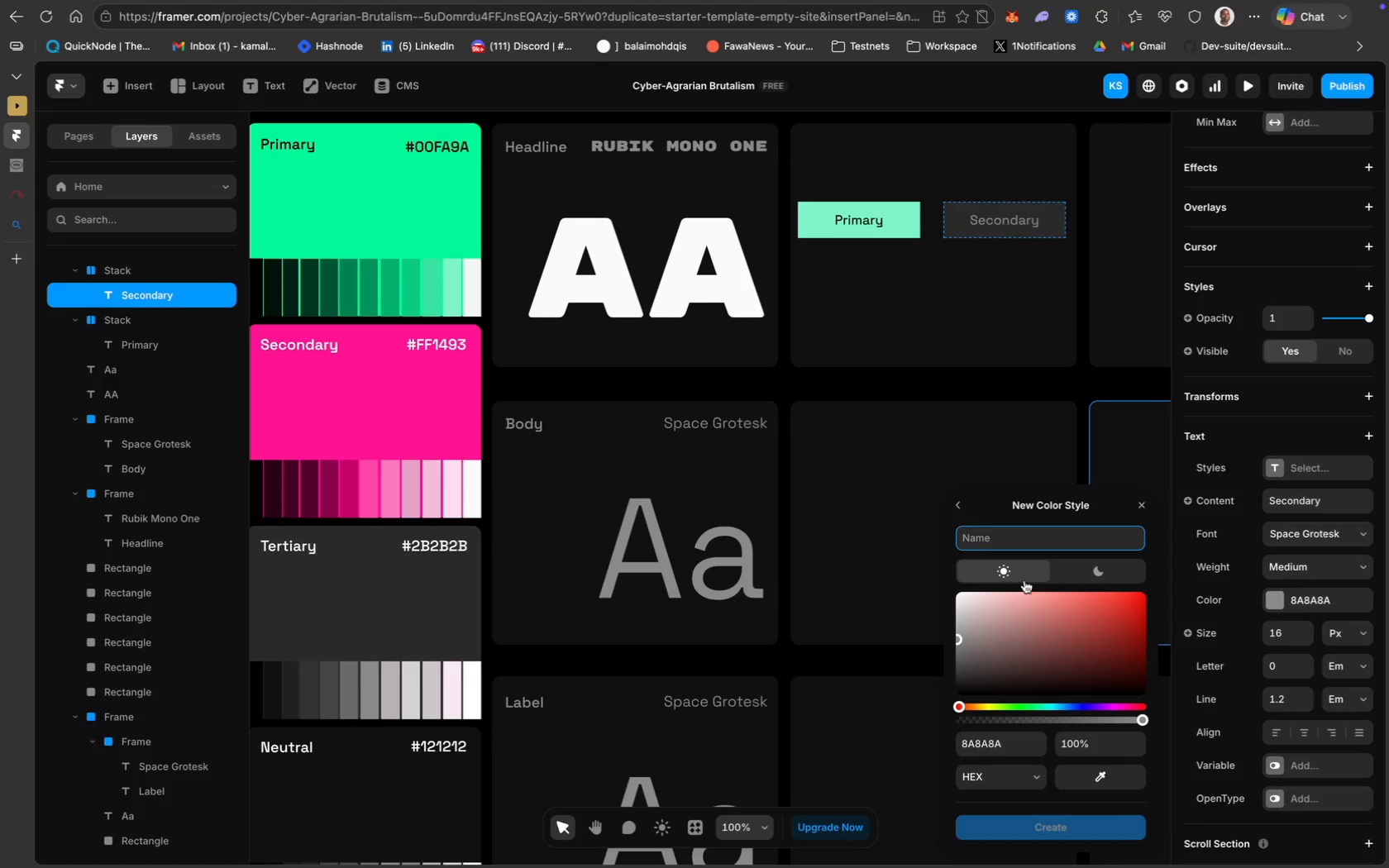 
type(Pag)
key(Backspace)
type(ragraph)
 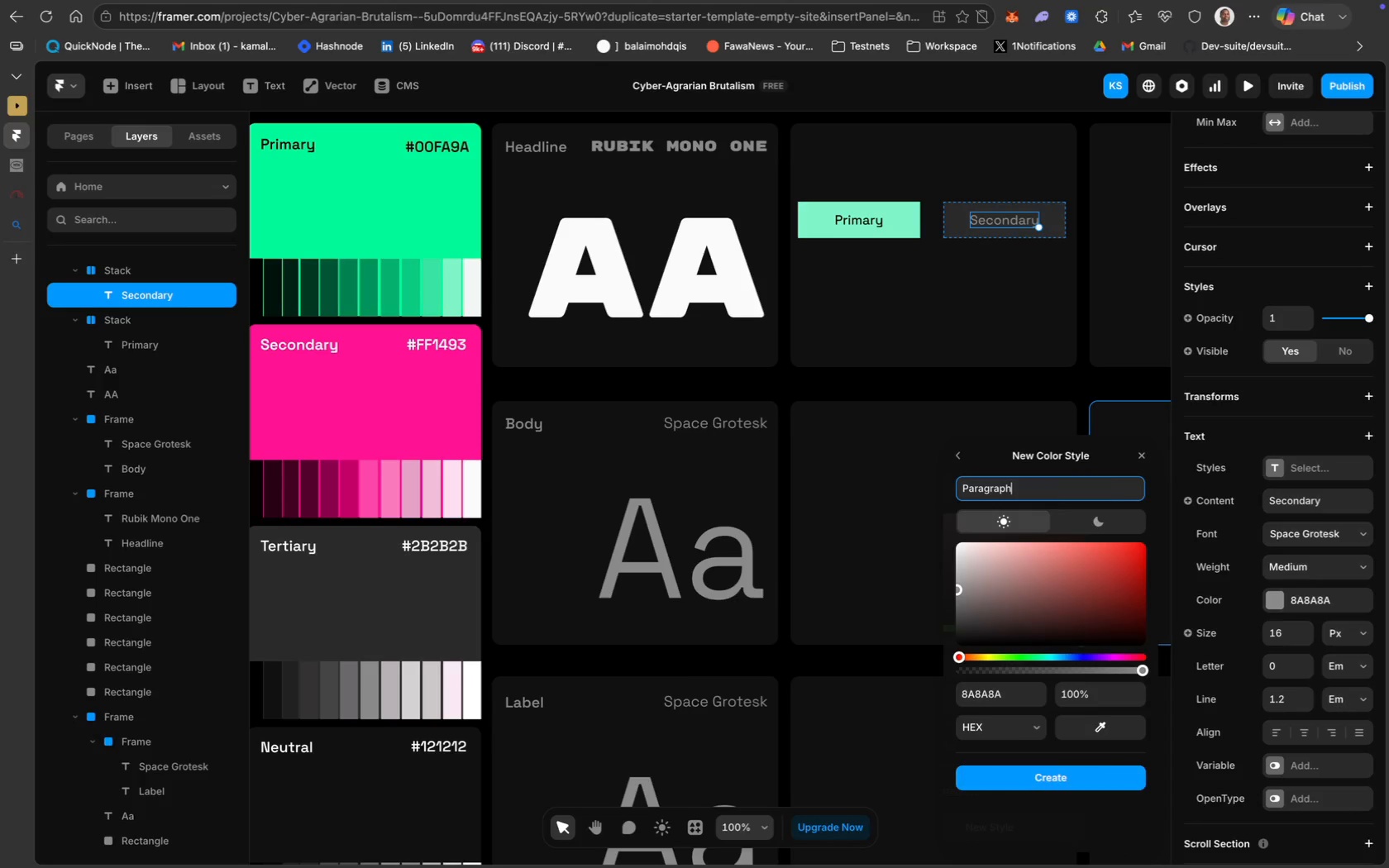 
key(Enter)
 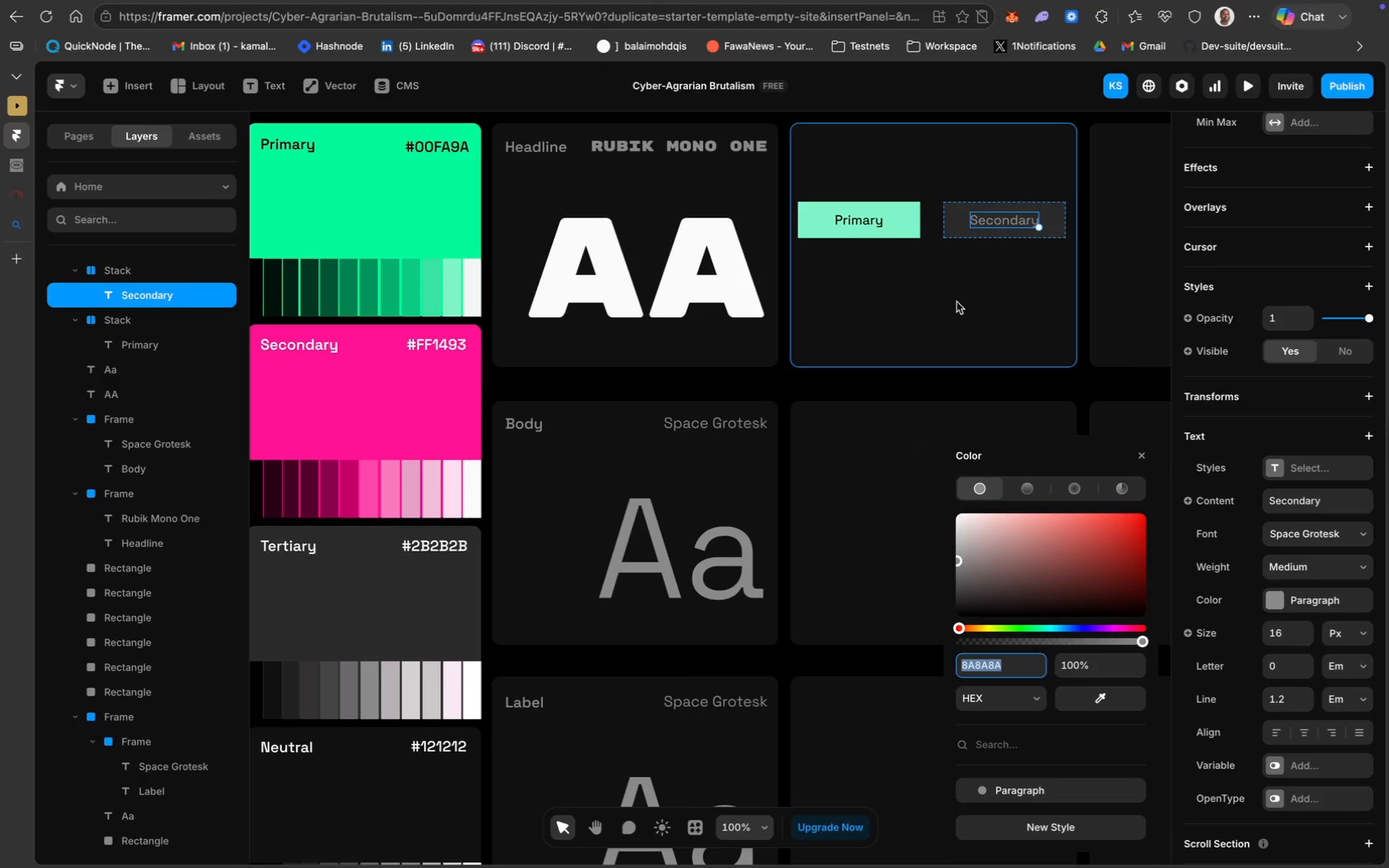 
wait(8.34)
 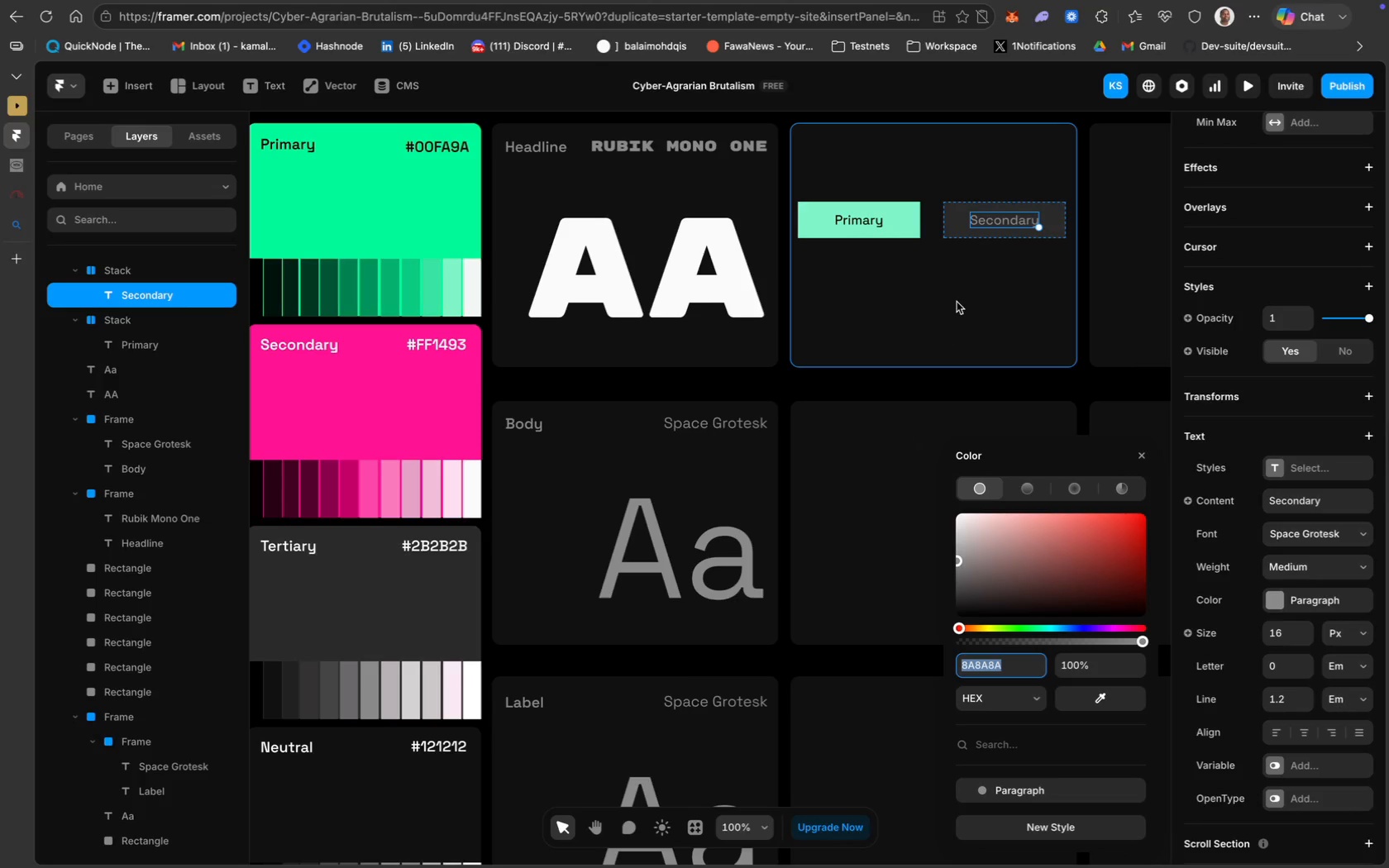 
left_click([902, 236])
 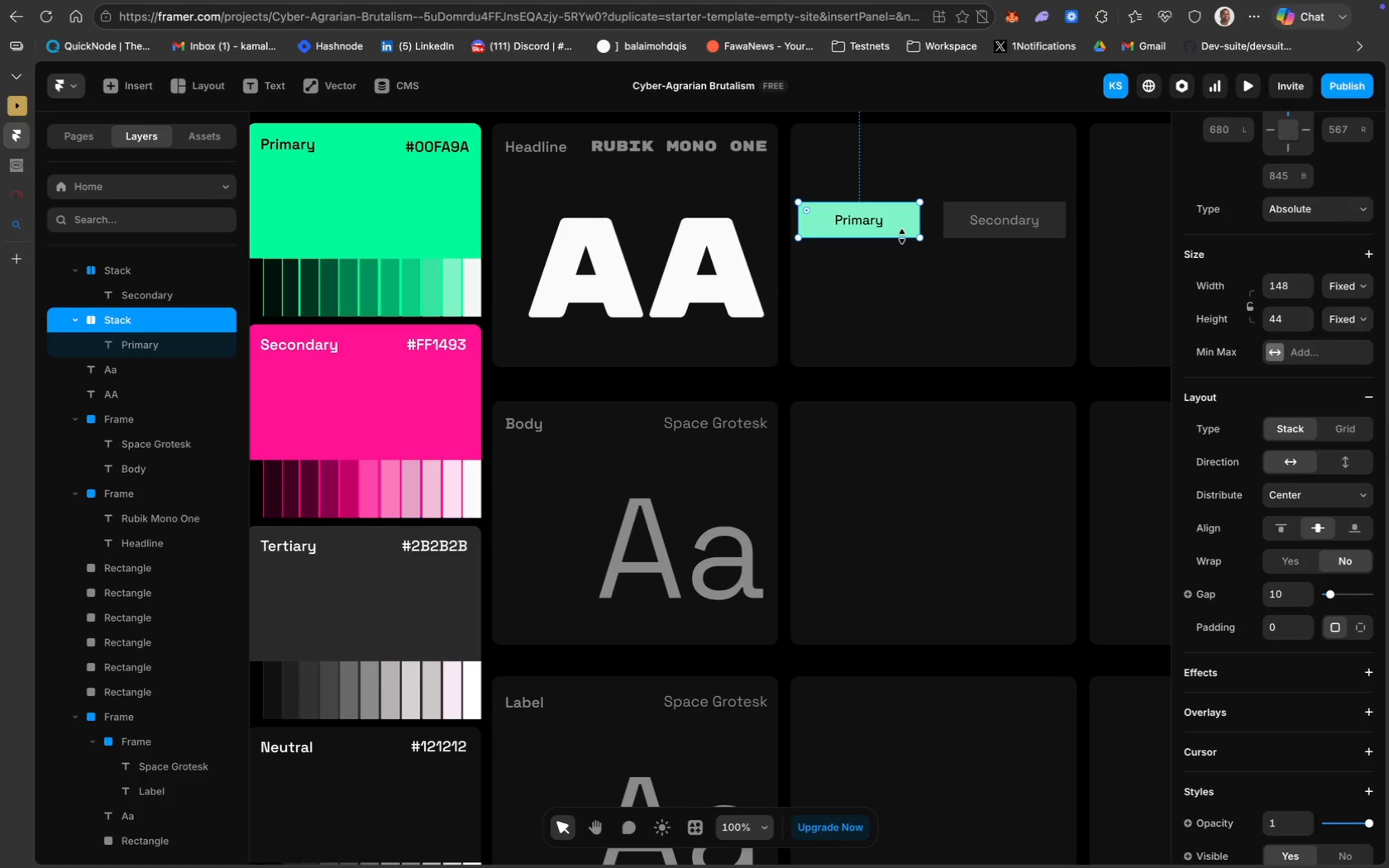 
hold_key(key=ShiftLeft, duration=1.15)
left_click([951, 235])
 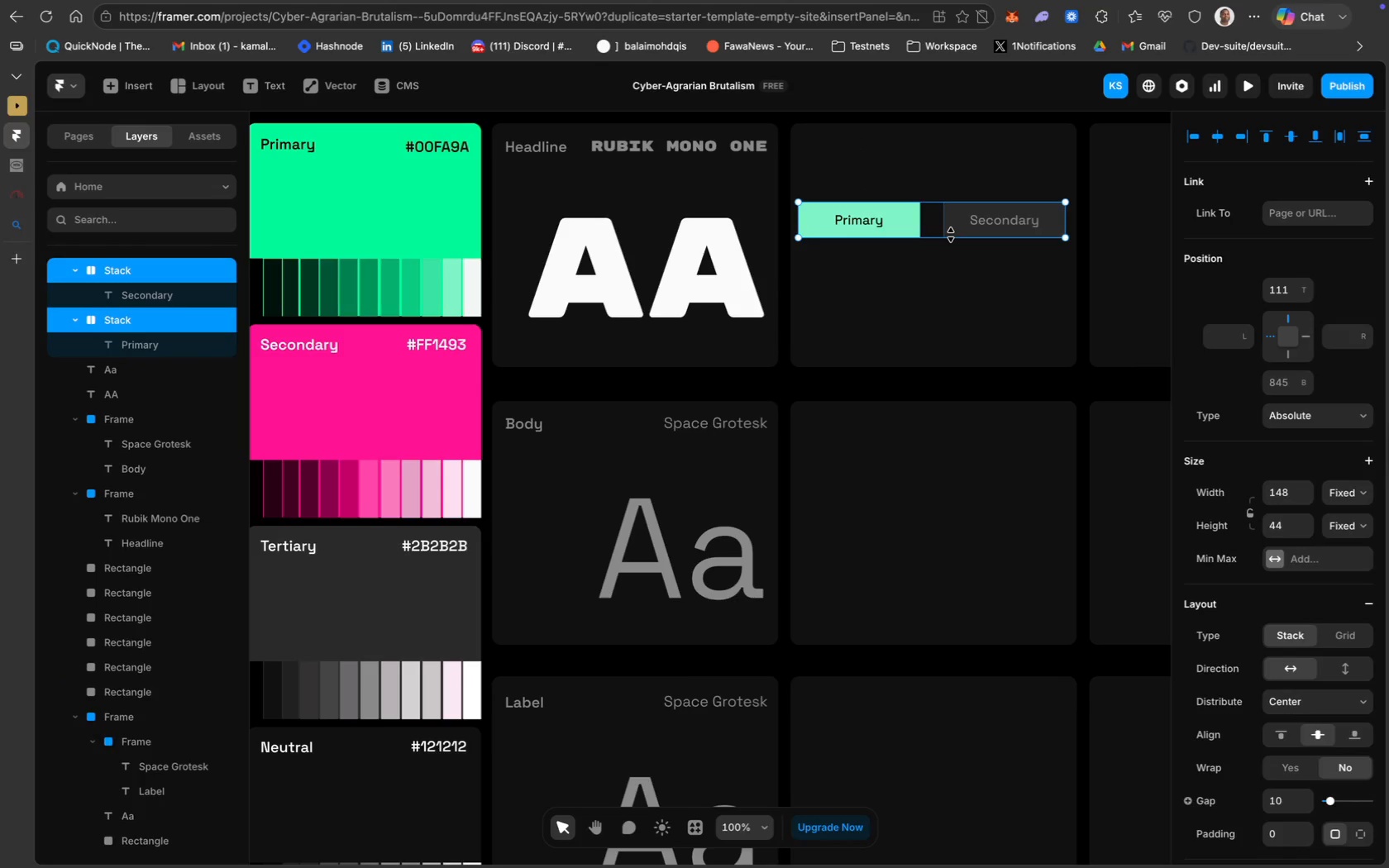 
key(Meta+D)
 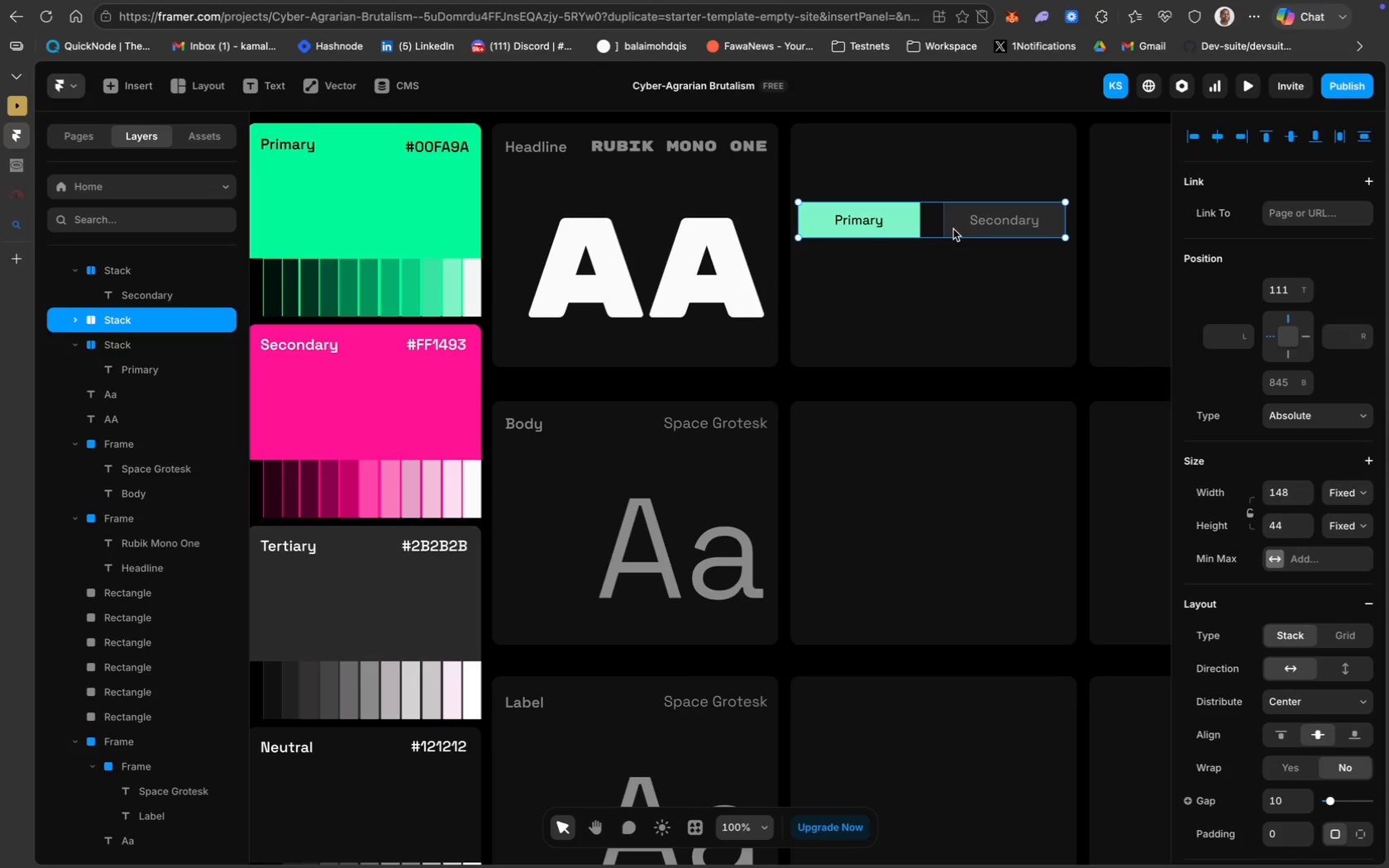 
left_click_drag(start_coordinate=[953, 229], to_coordinate=[952, 274])
 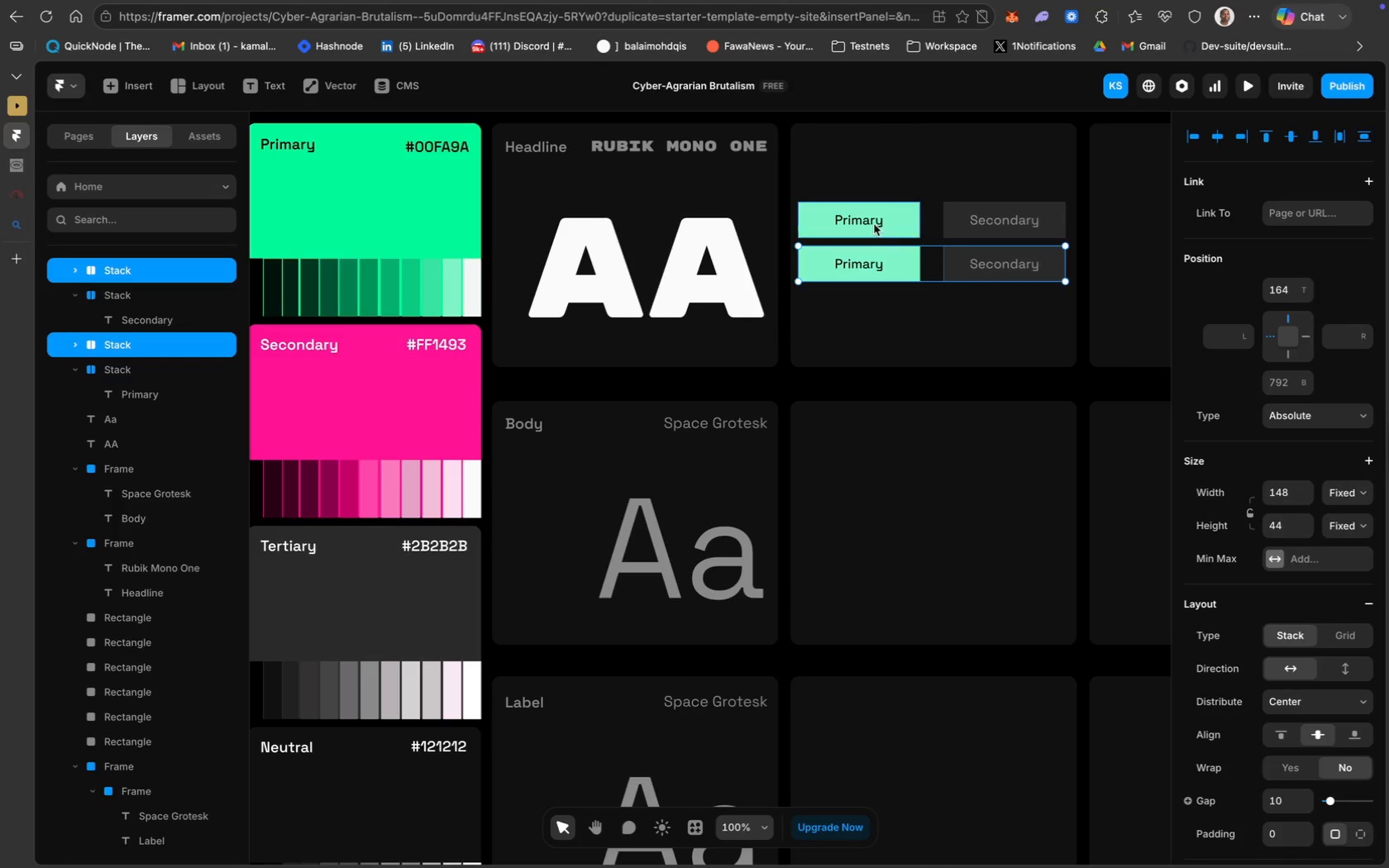 
hold_key(key=ShiftLeft, duration=0.59)
left_click([873, 218])
 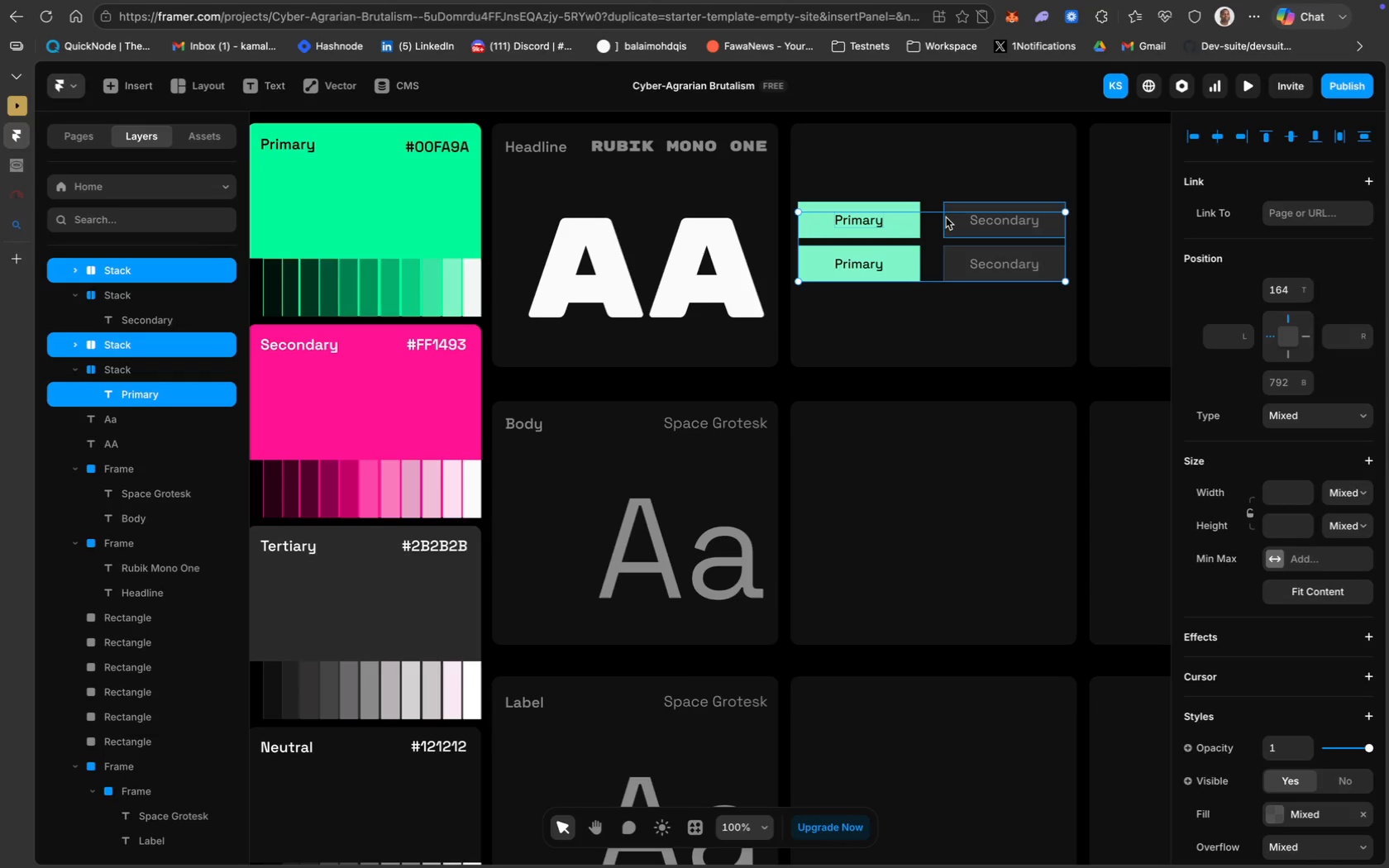 
hold_key(key=ShiftLeft, duration=0.85)
 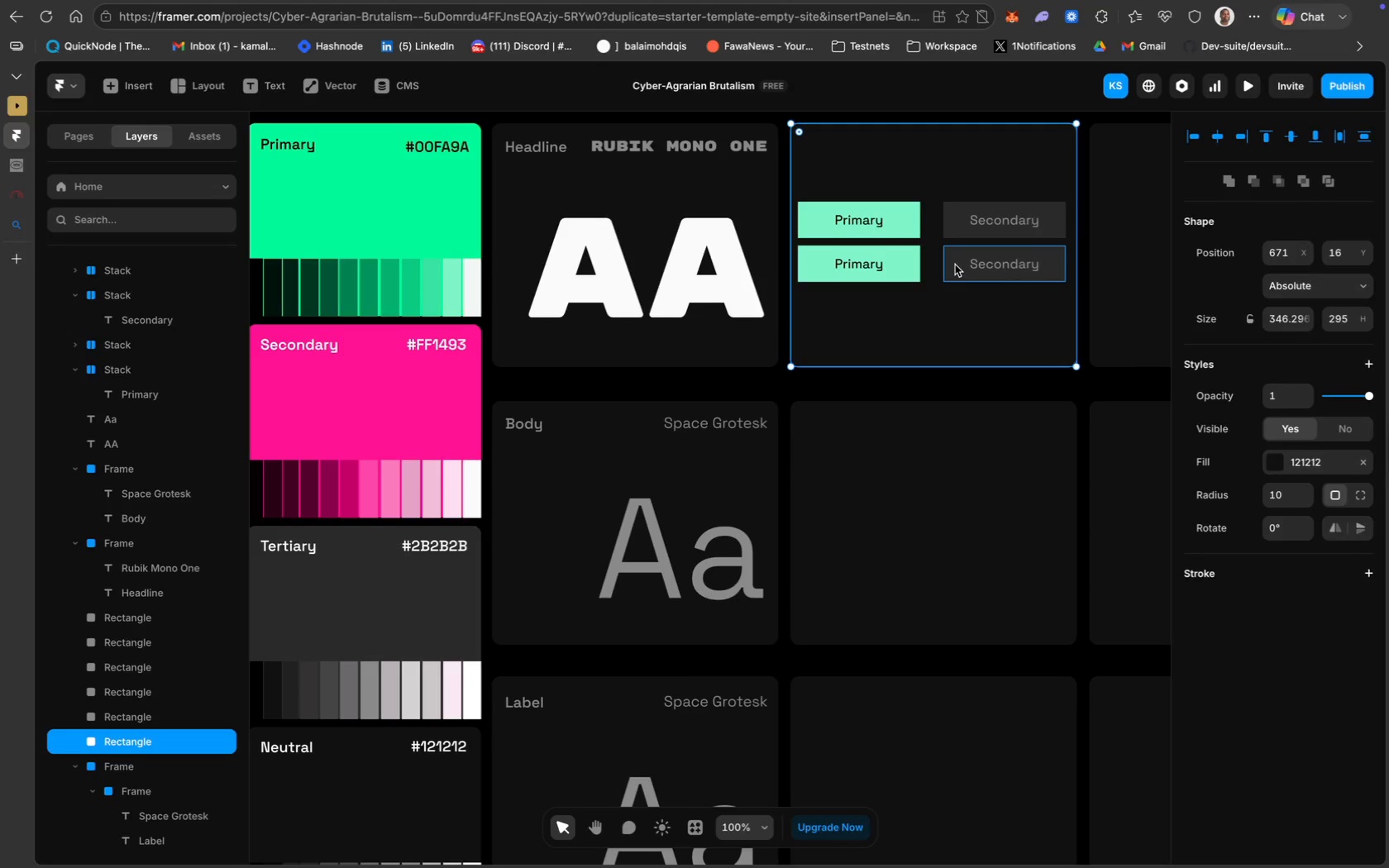 
left_click([954, 265])
 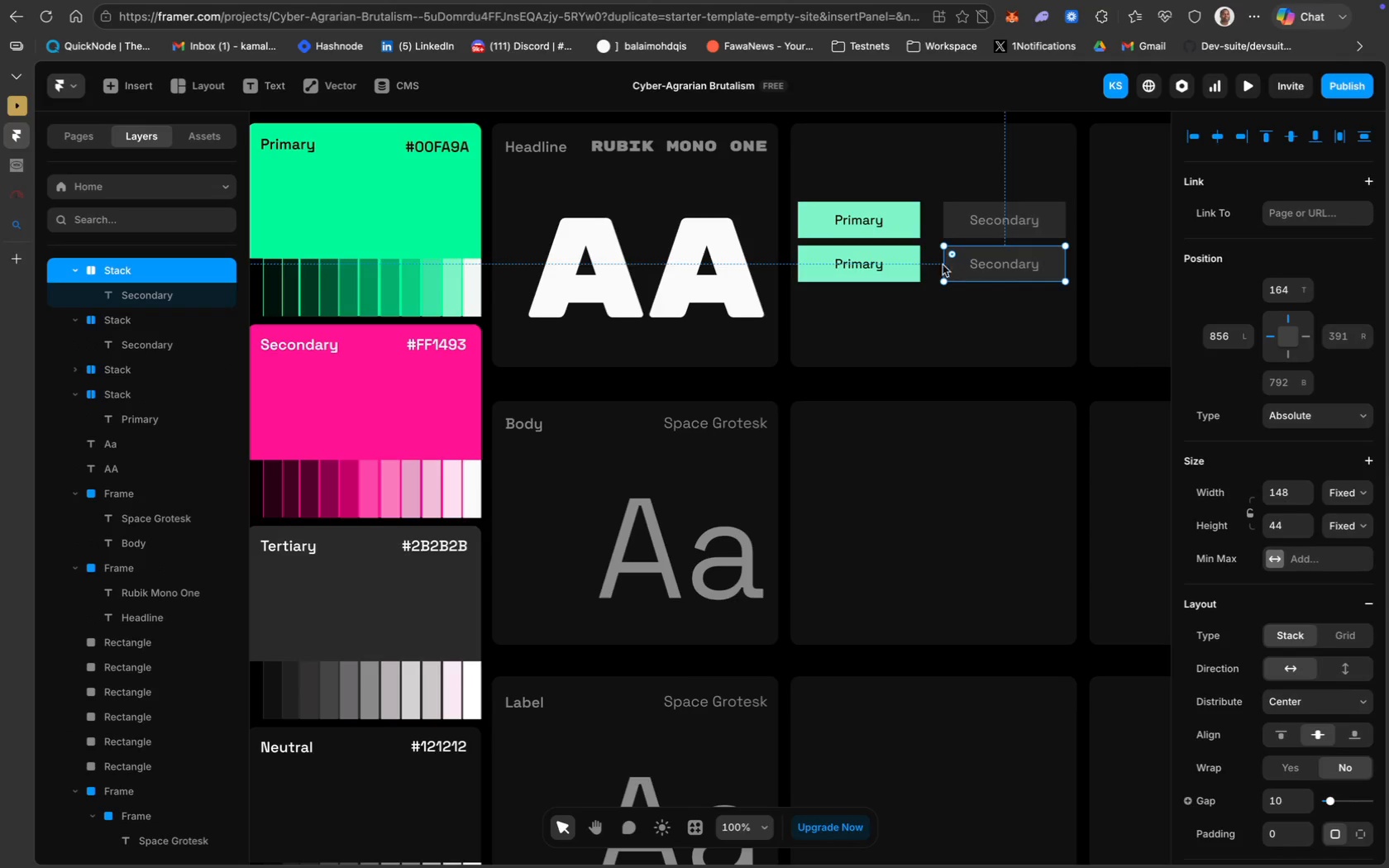 
hold_key(key=ShiftLeft, duration=1.77)
double_click([972, 226])
 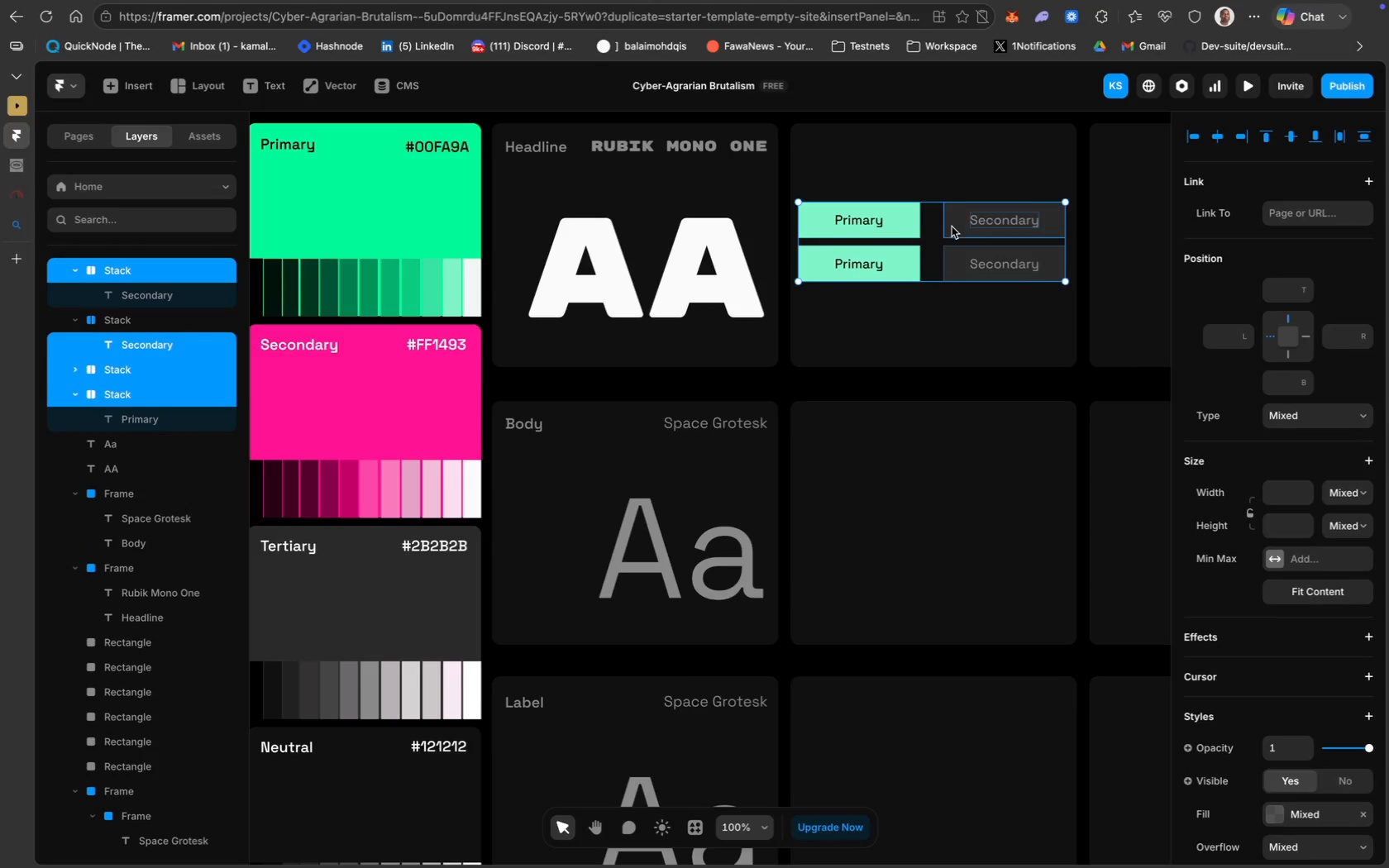 
left_click_drag(start_coordinate=[952, 227], to_coordinate=[952, 233])
 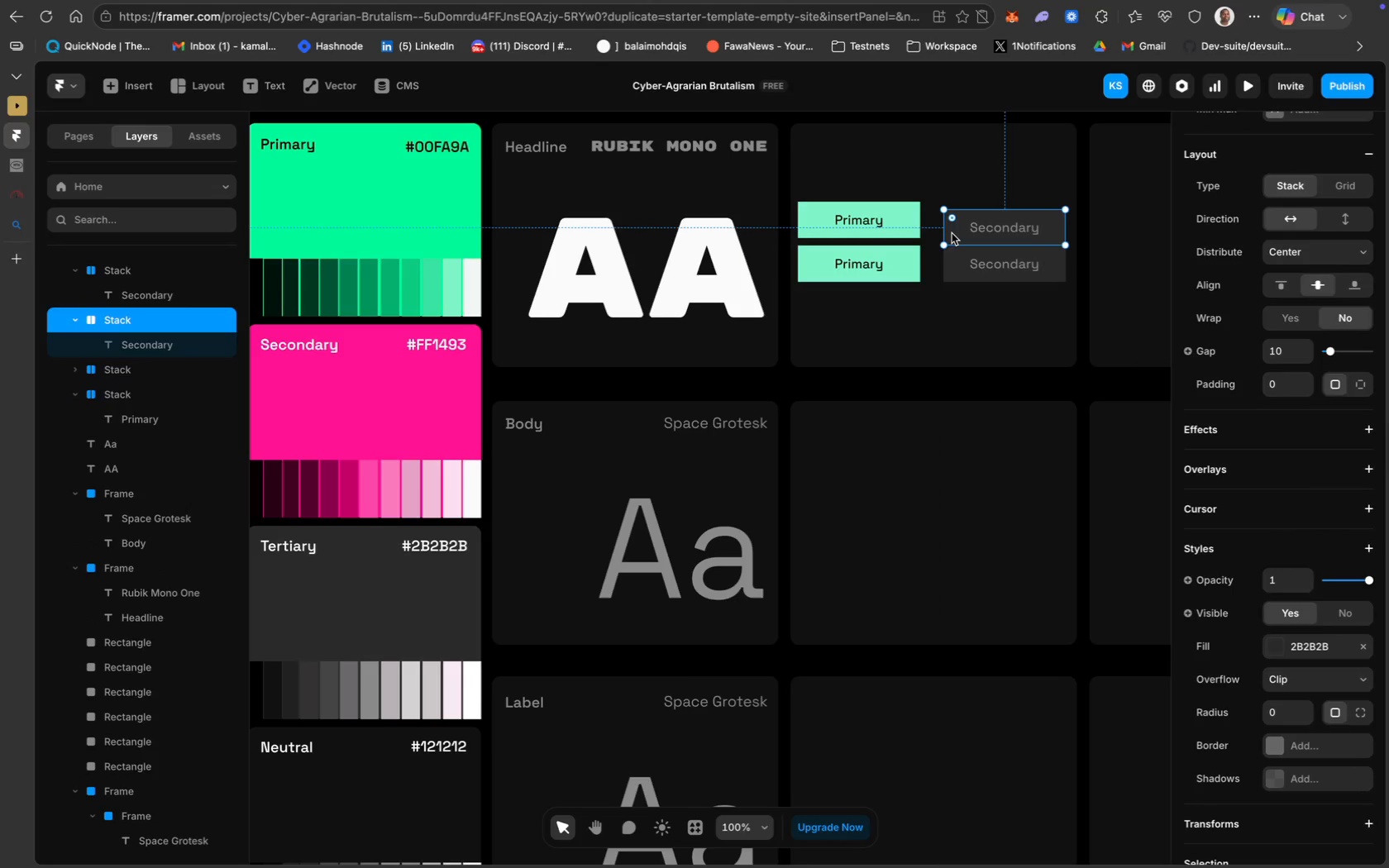 
key(Meta+Z)
 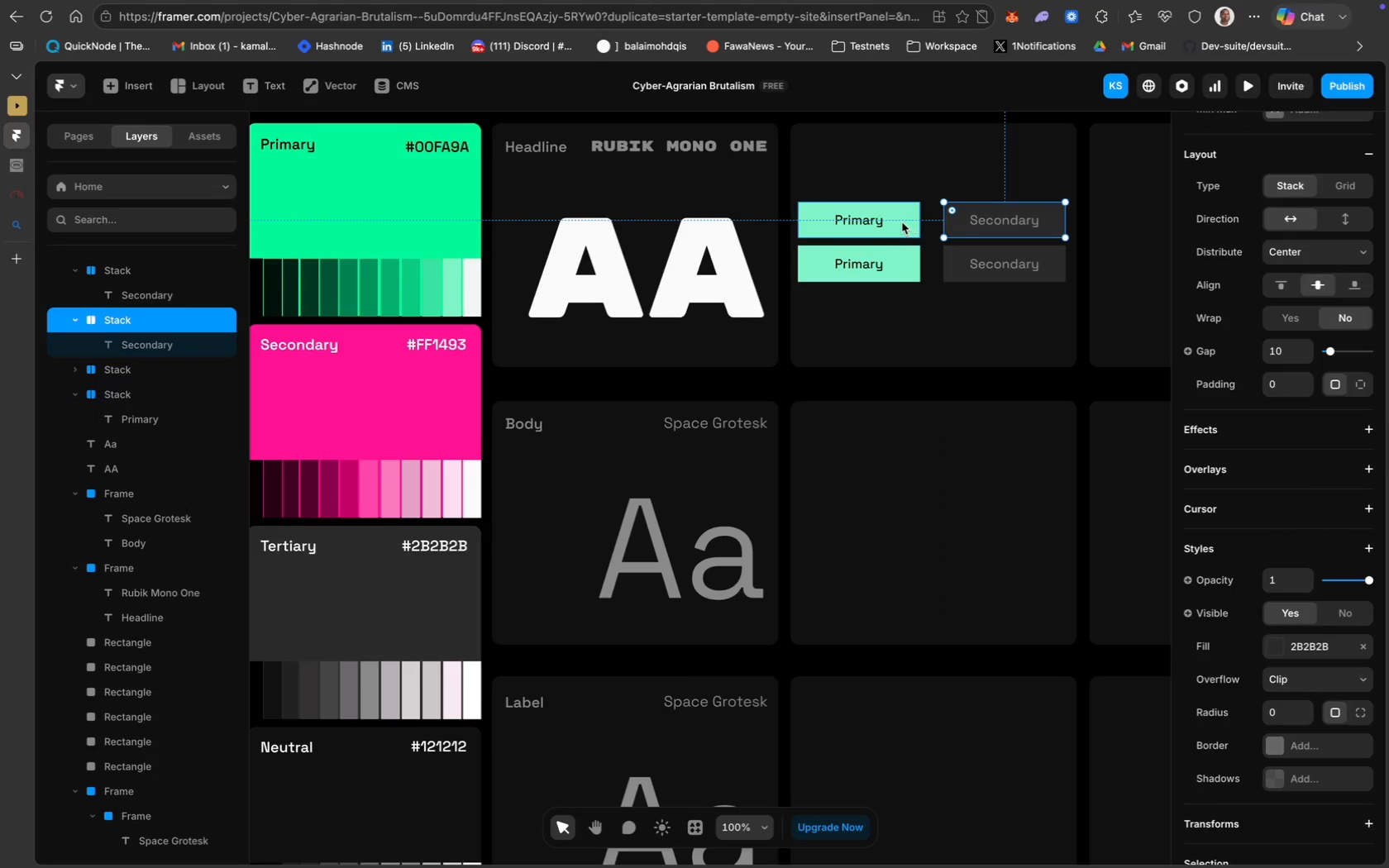 
left_click([902, 222])
 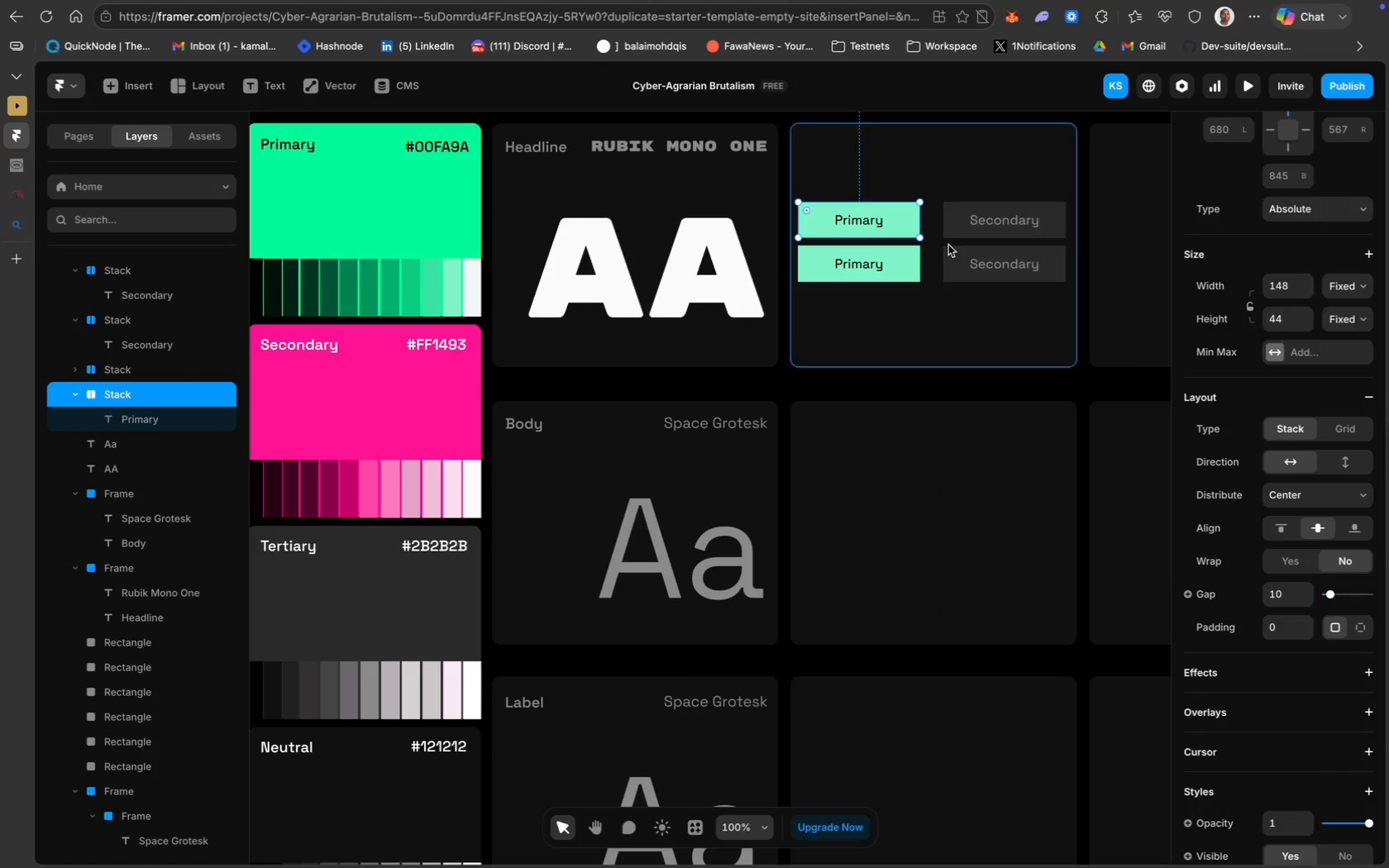 
hold_key(key=ShiftLeft, duration=10.61)
left_click([947, 254])
 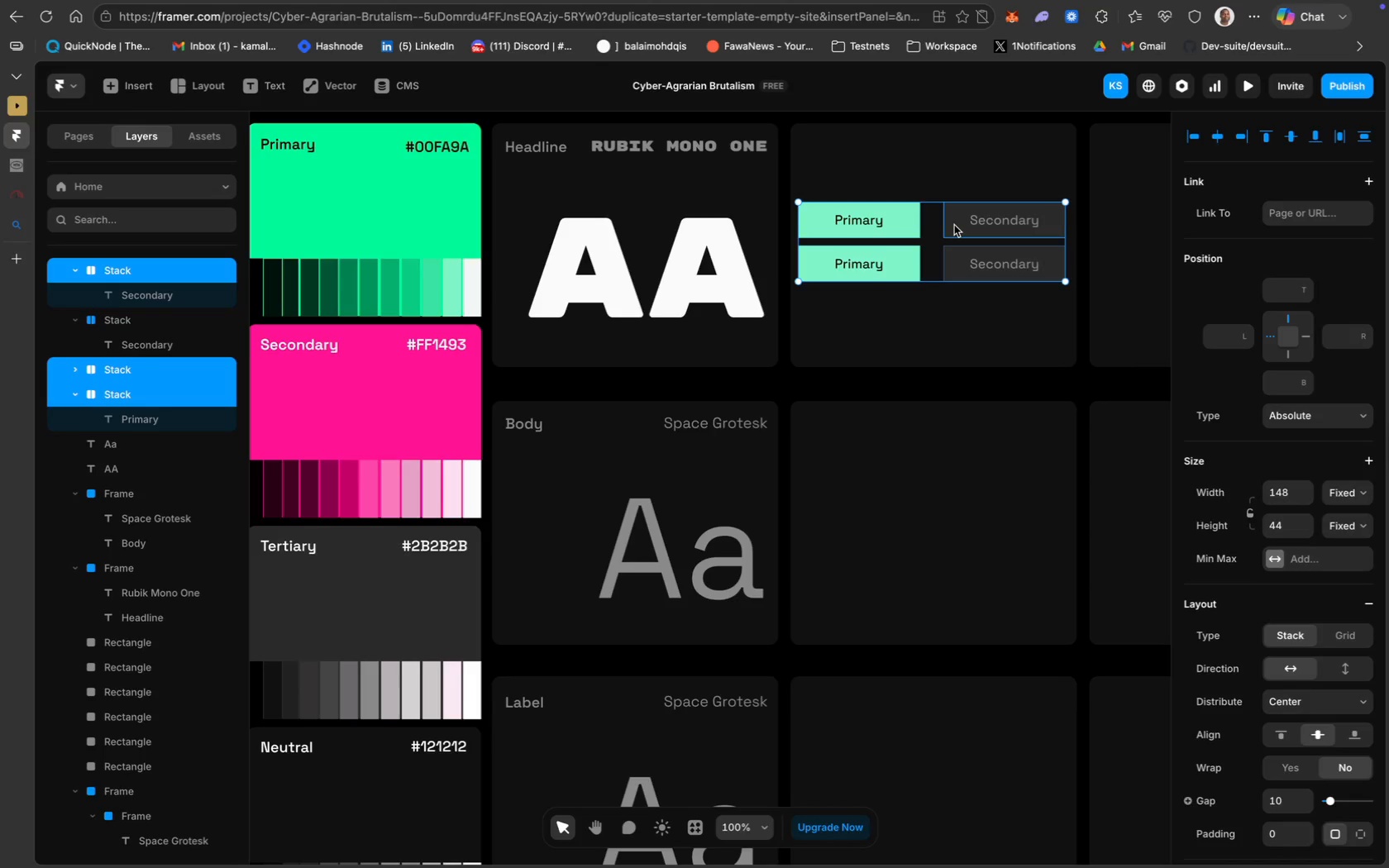 
left_click([953, 225])
 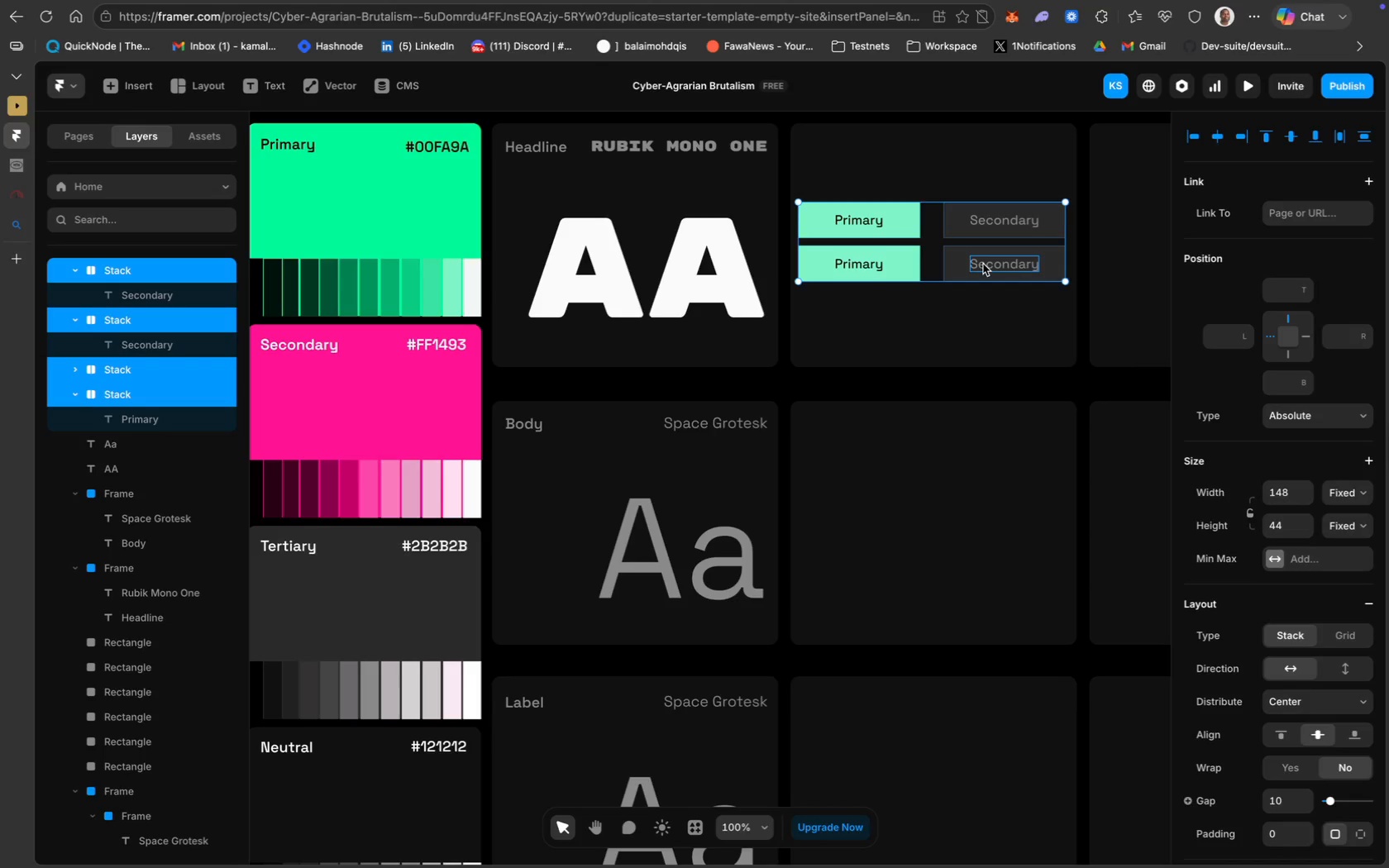 
left_click([983, 264])
 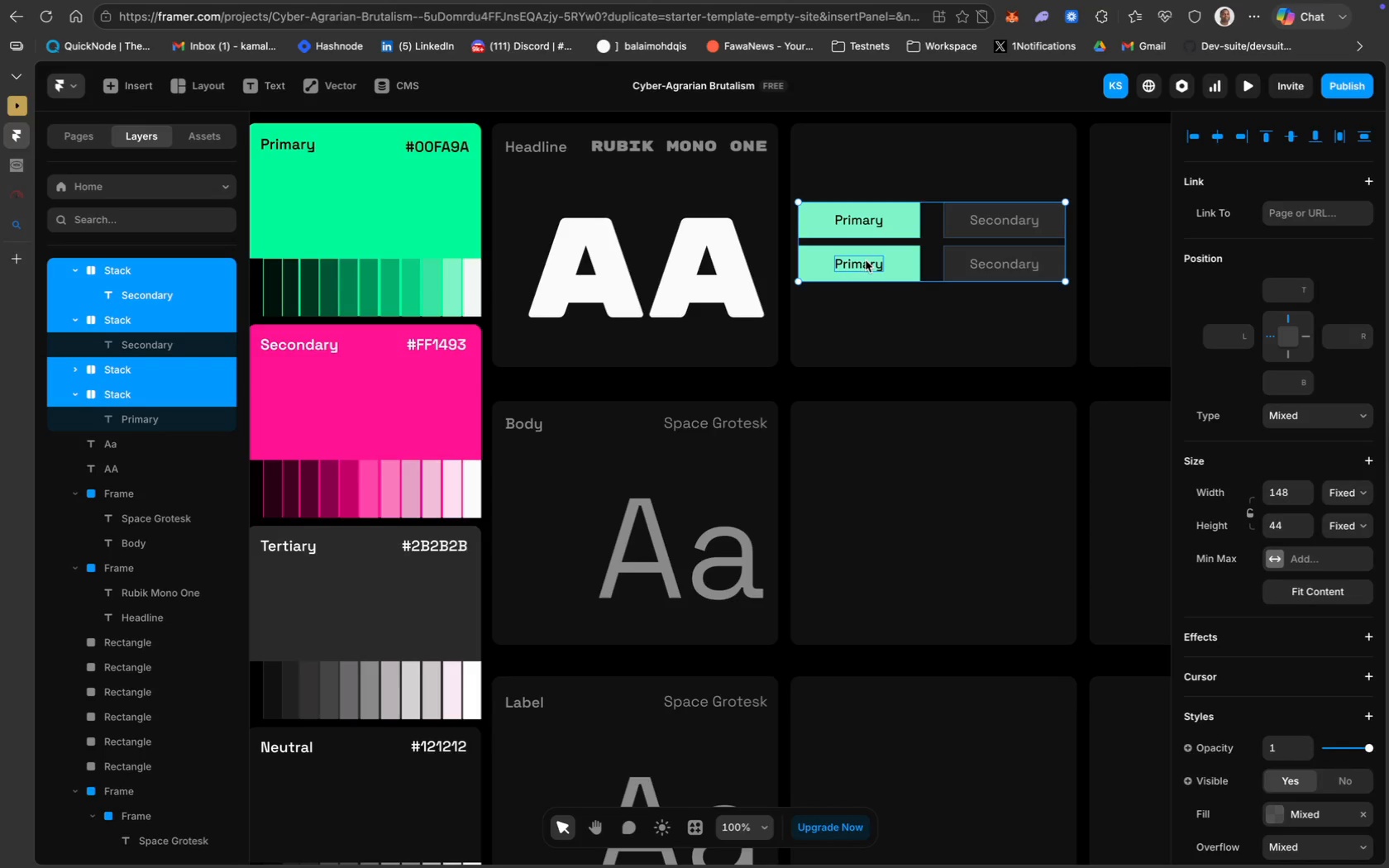 
left_click([866, 262])
 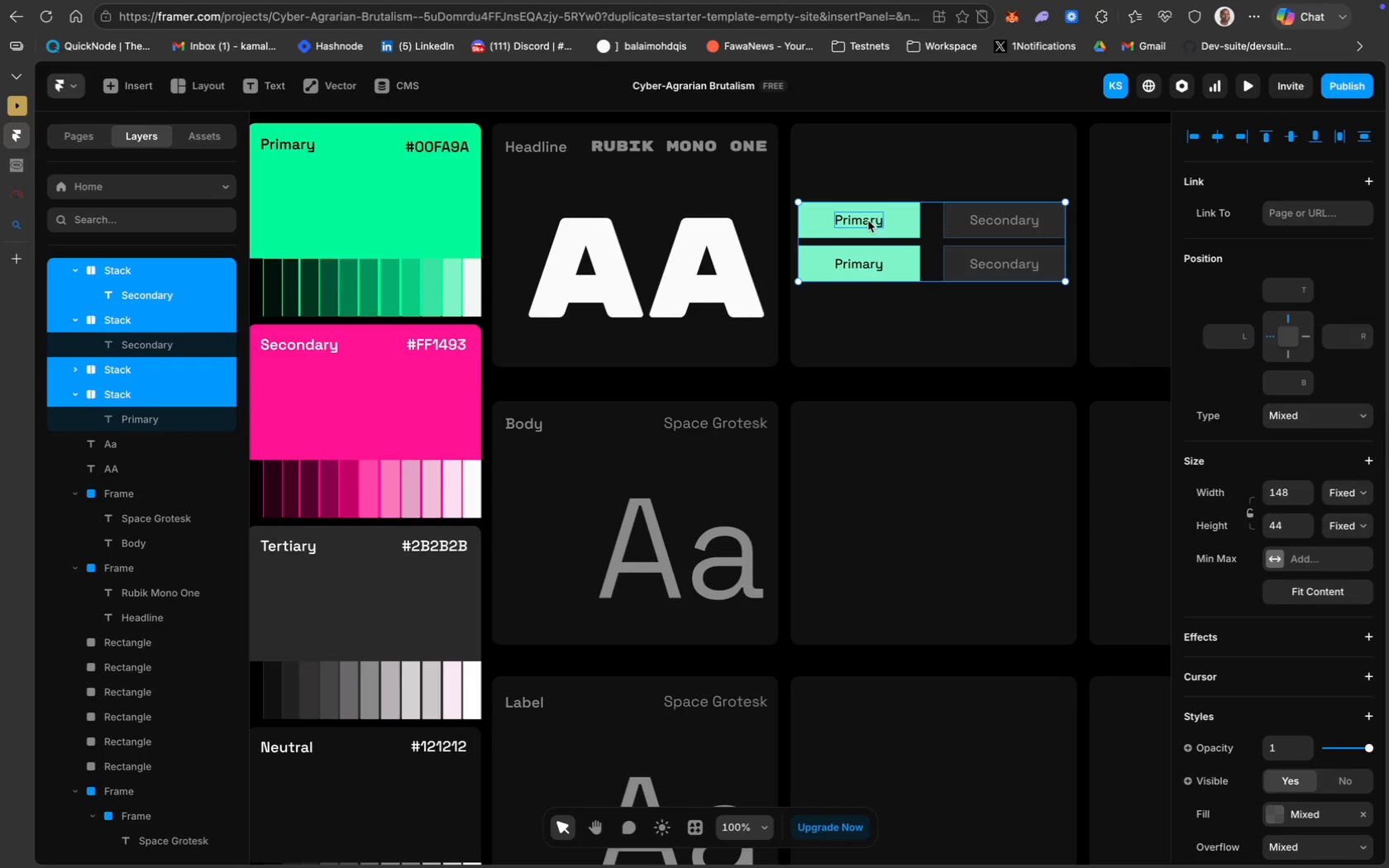 
left_click([868, 221])
 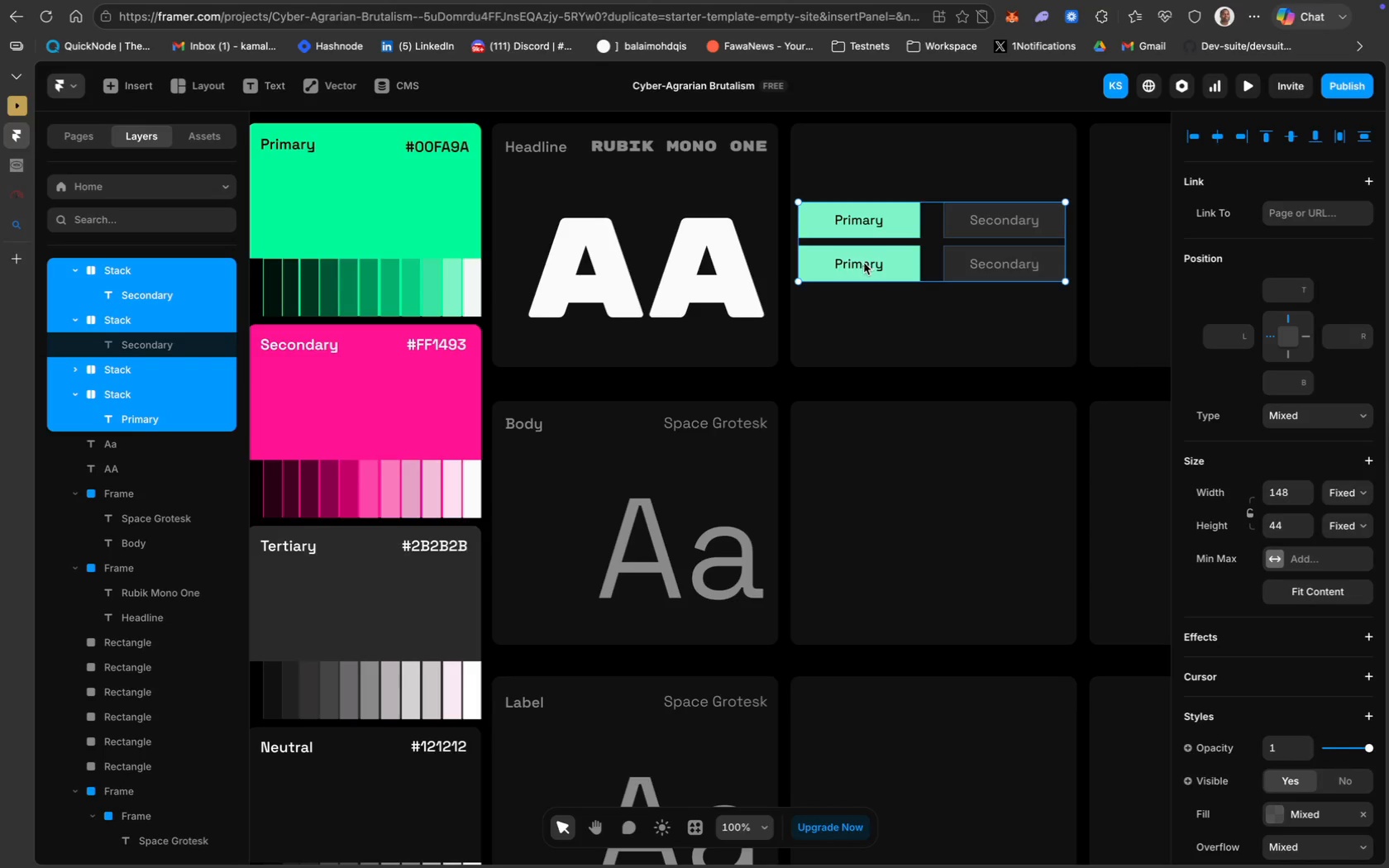 
hold_key(key=ShiftLeft, duration=3.64)
left_click([857, 263])
 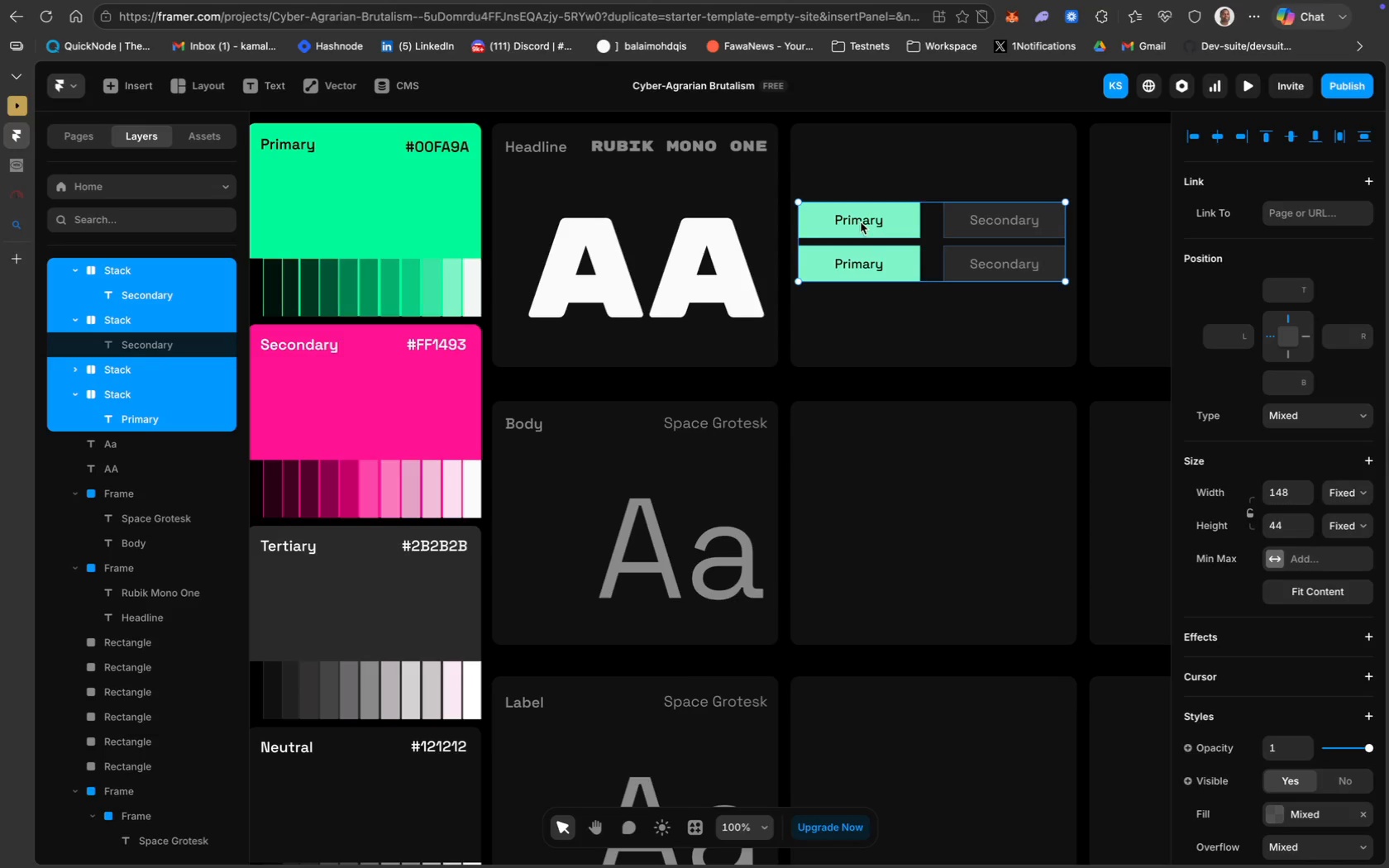 
left_click([861, 222])
 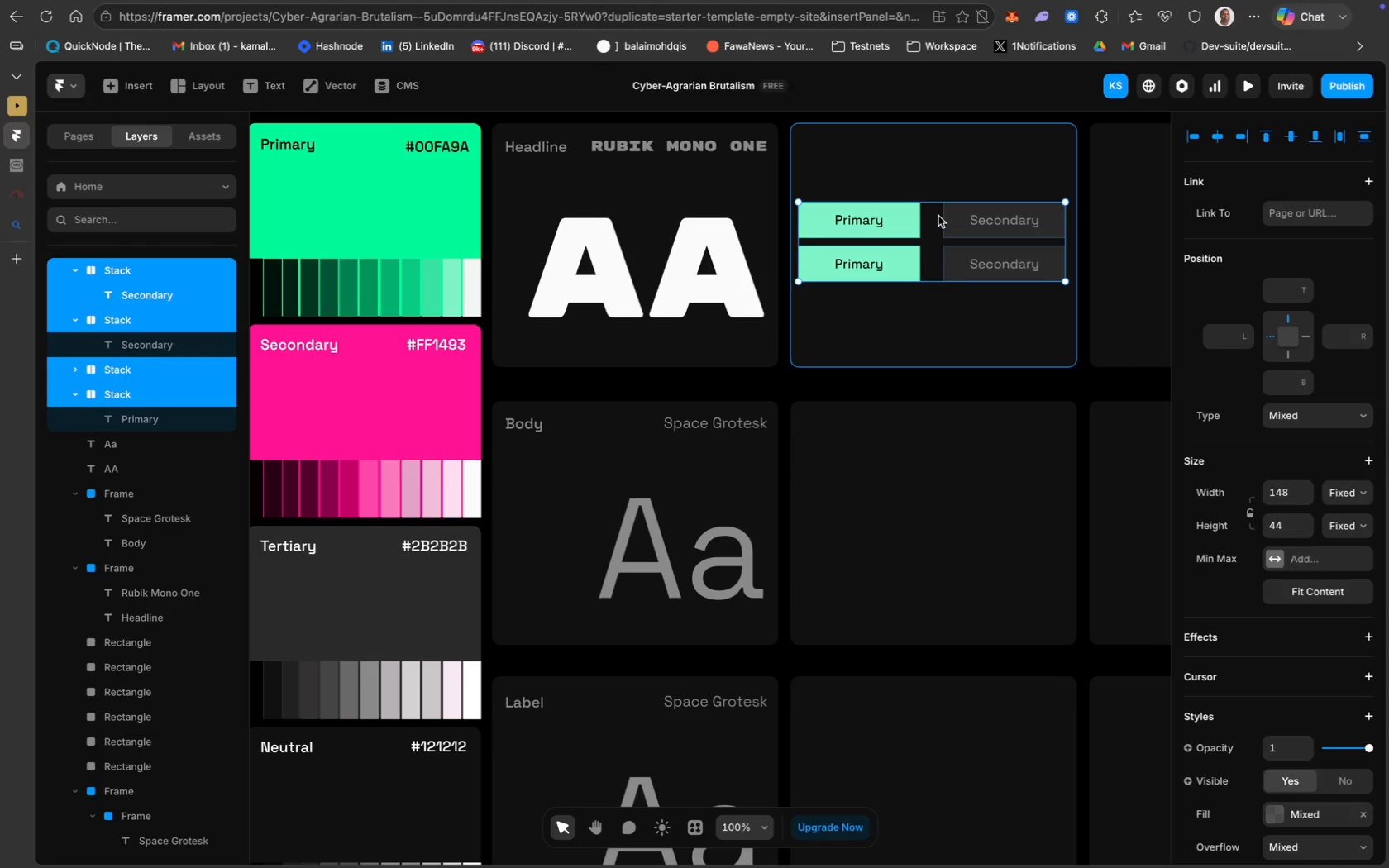 
left_click_drag(start_coordinate=[935, 222], to_coordinate=[936, 217])
 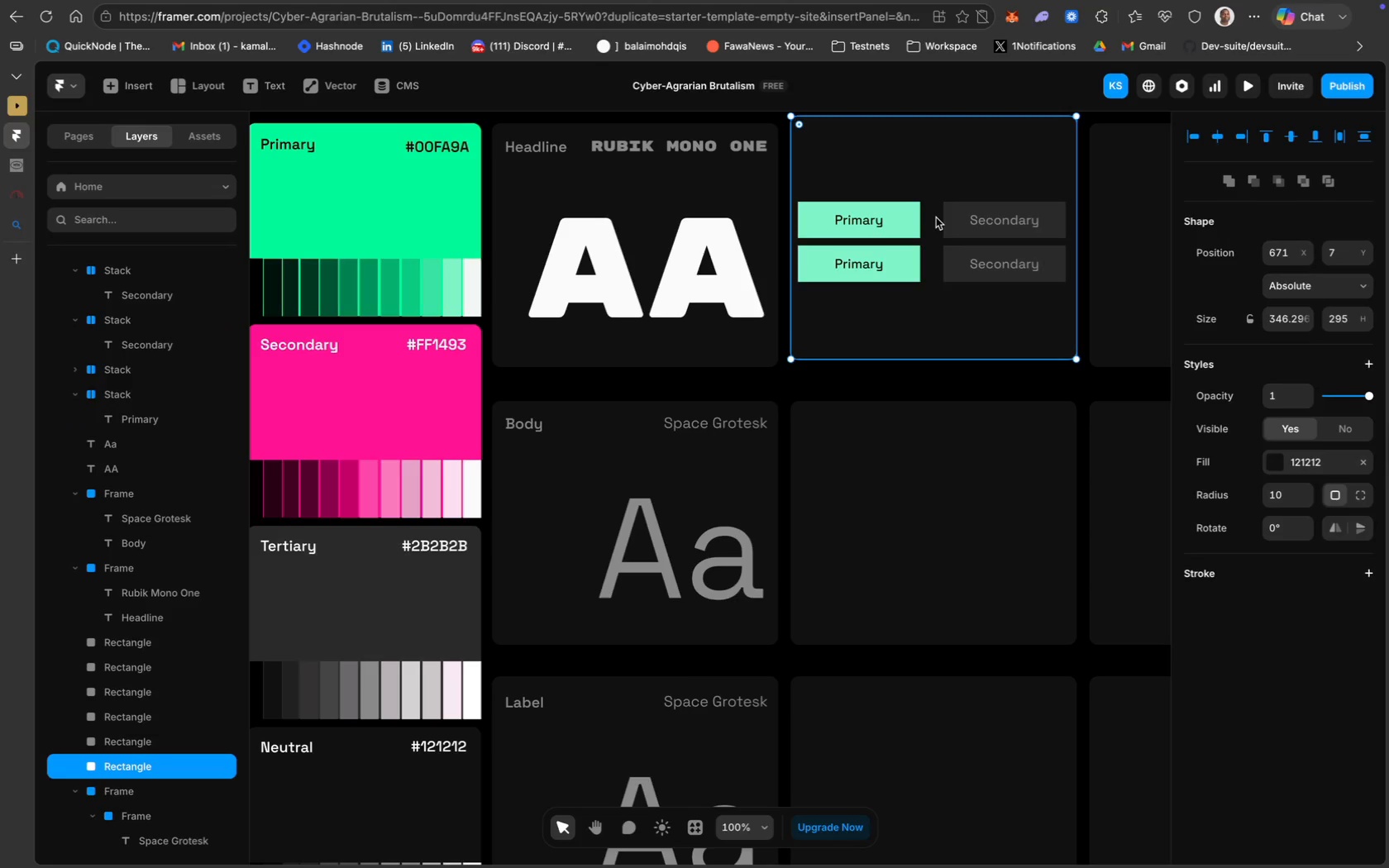 
key(Meta+Z)
 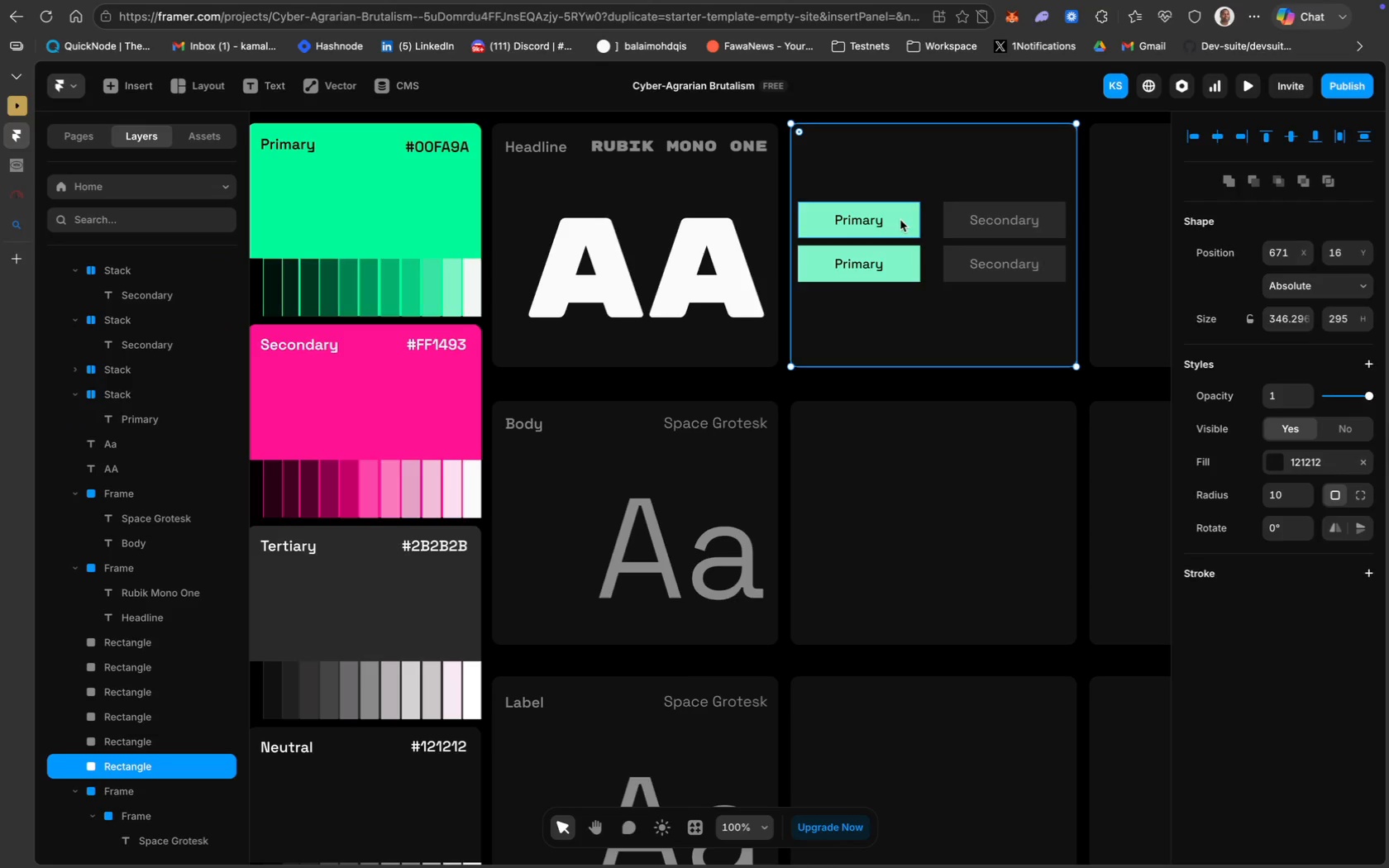 
left_click([900, 219])
 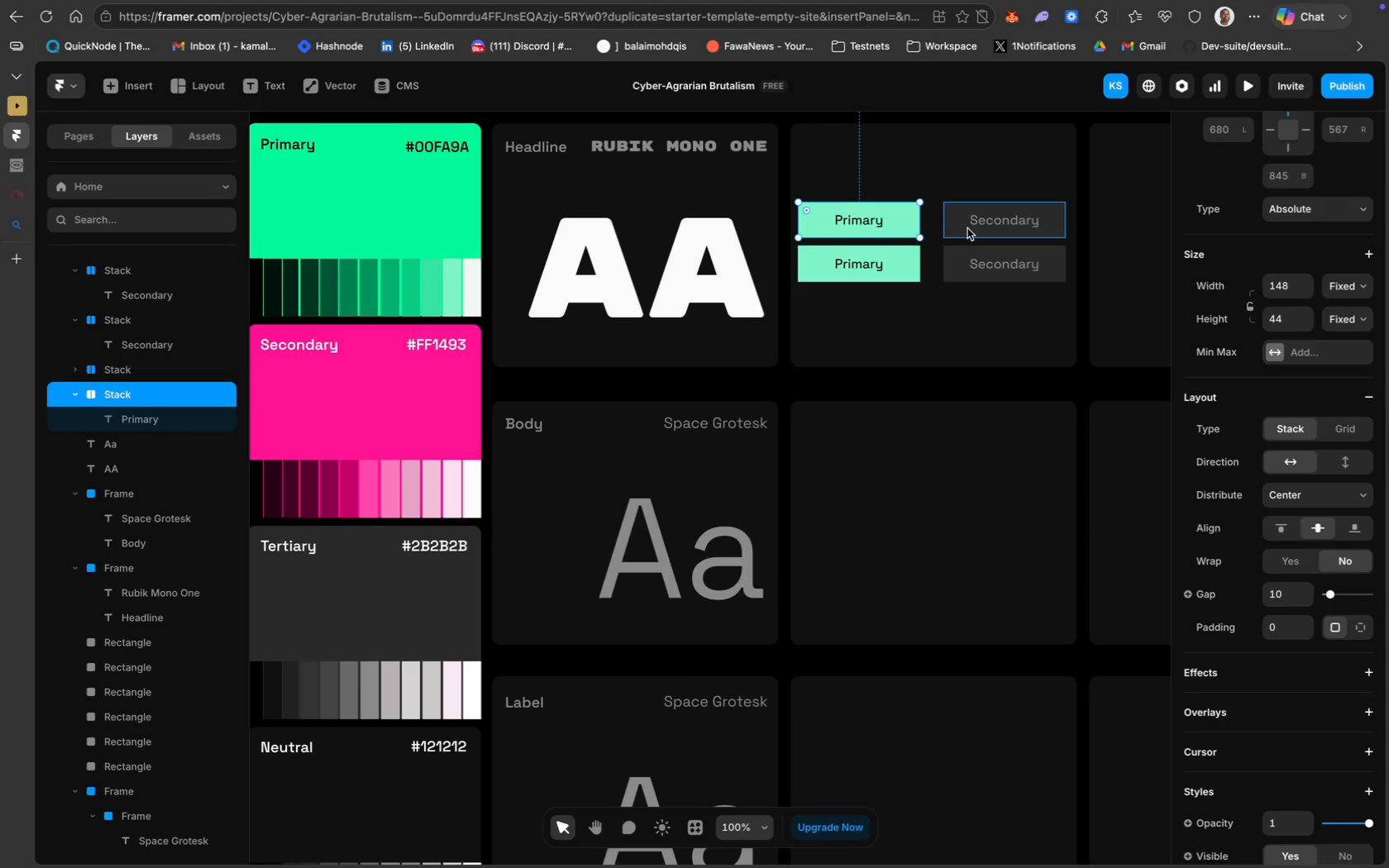 
hold_key(key=ShiftLeft, duration=2.46)
left_click([956, 231])
 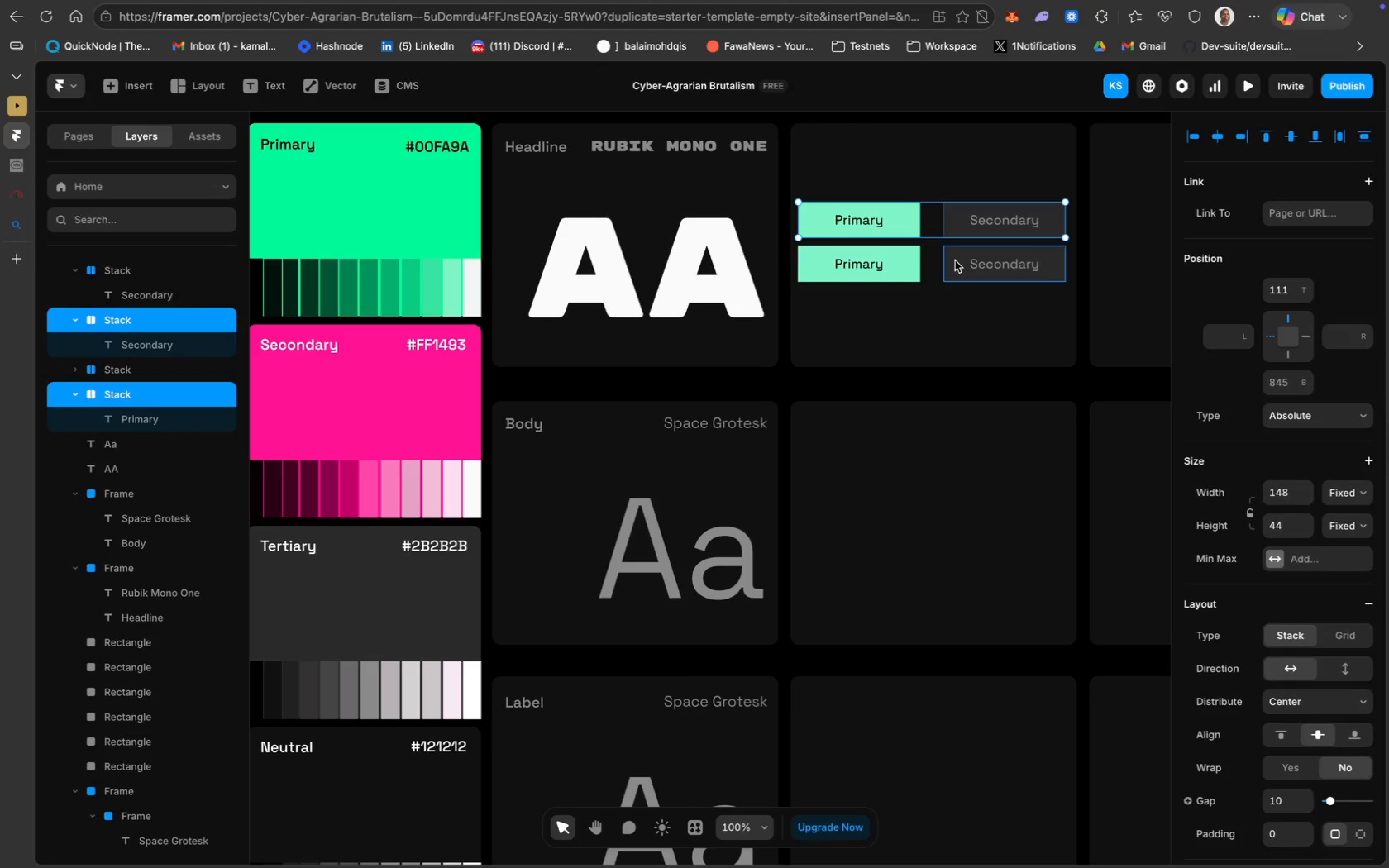 
left_click([955, 260])
 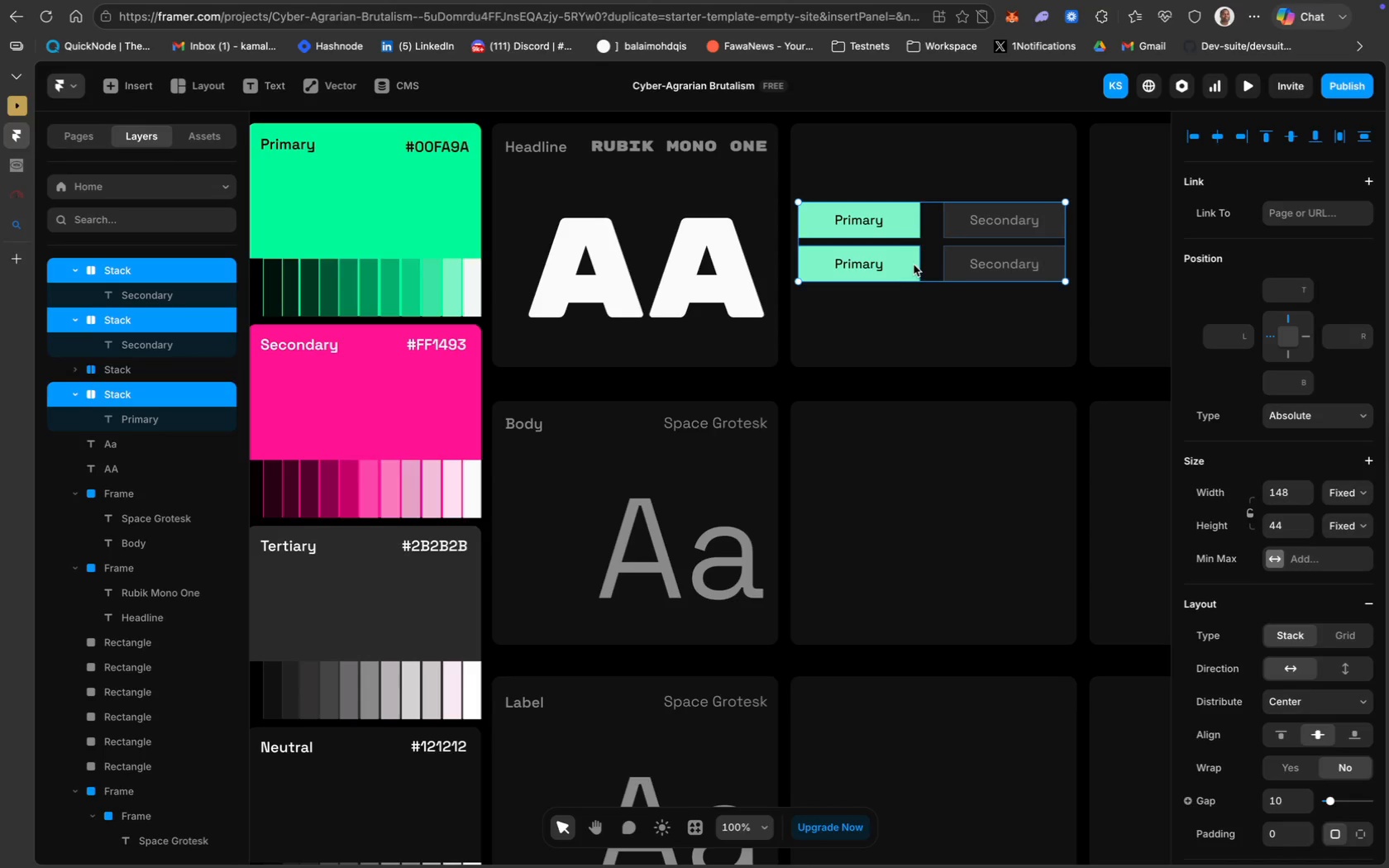 
left_click([914, 265])
 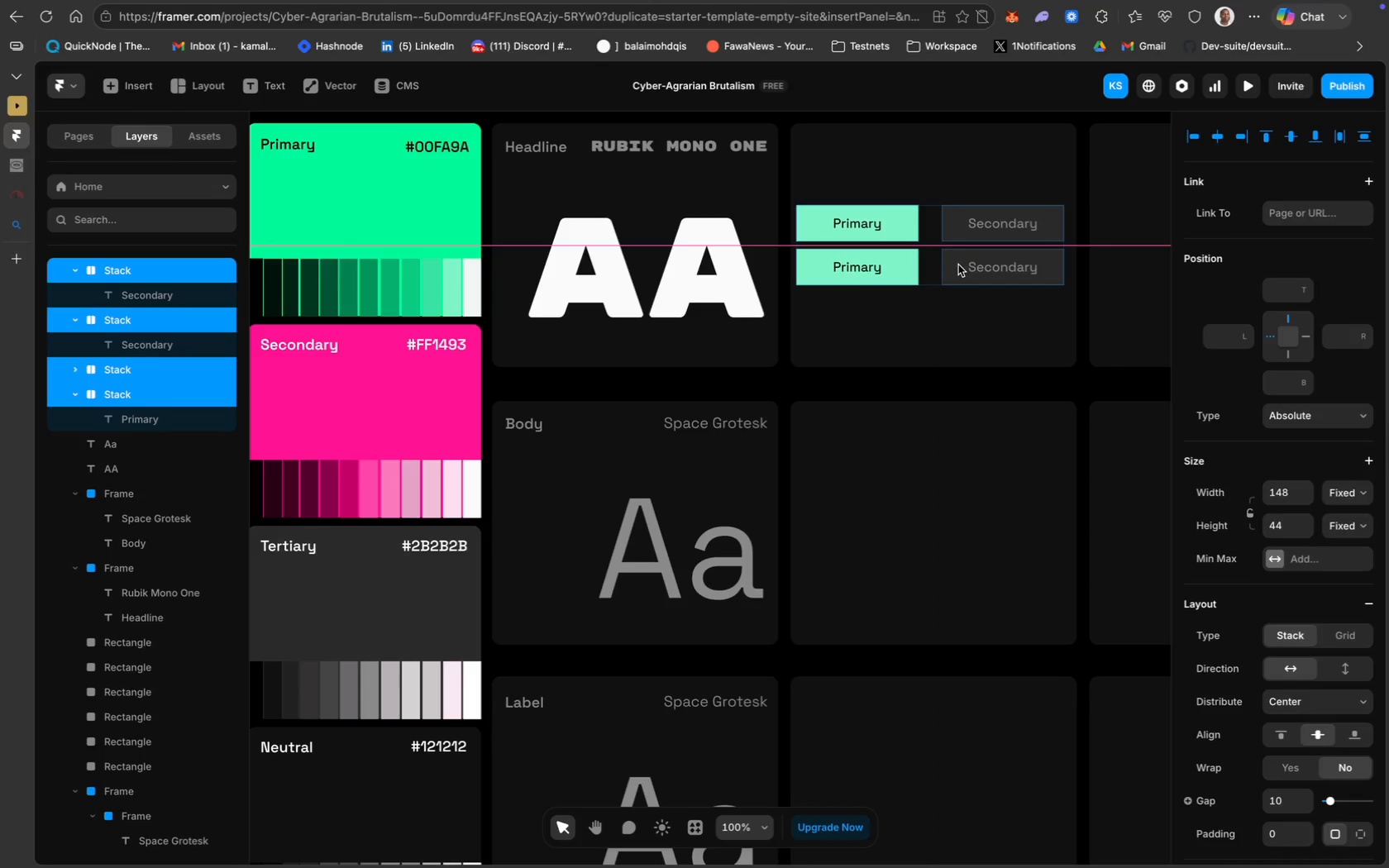 
wait(10.58)
 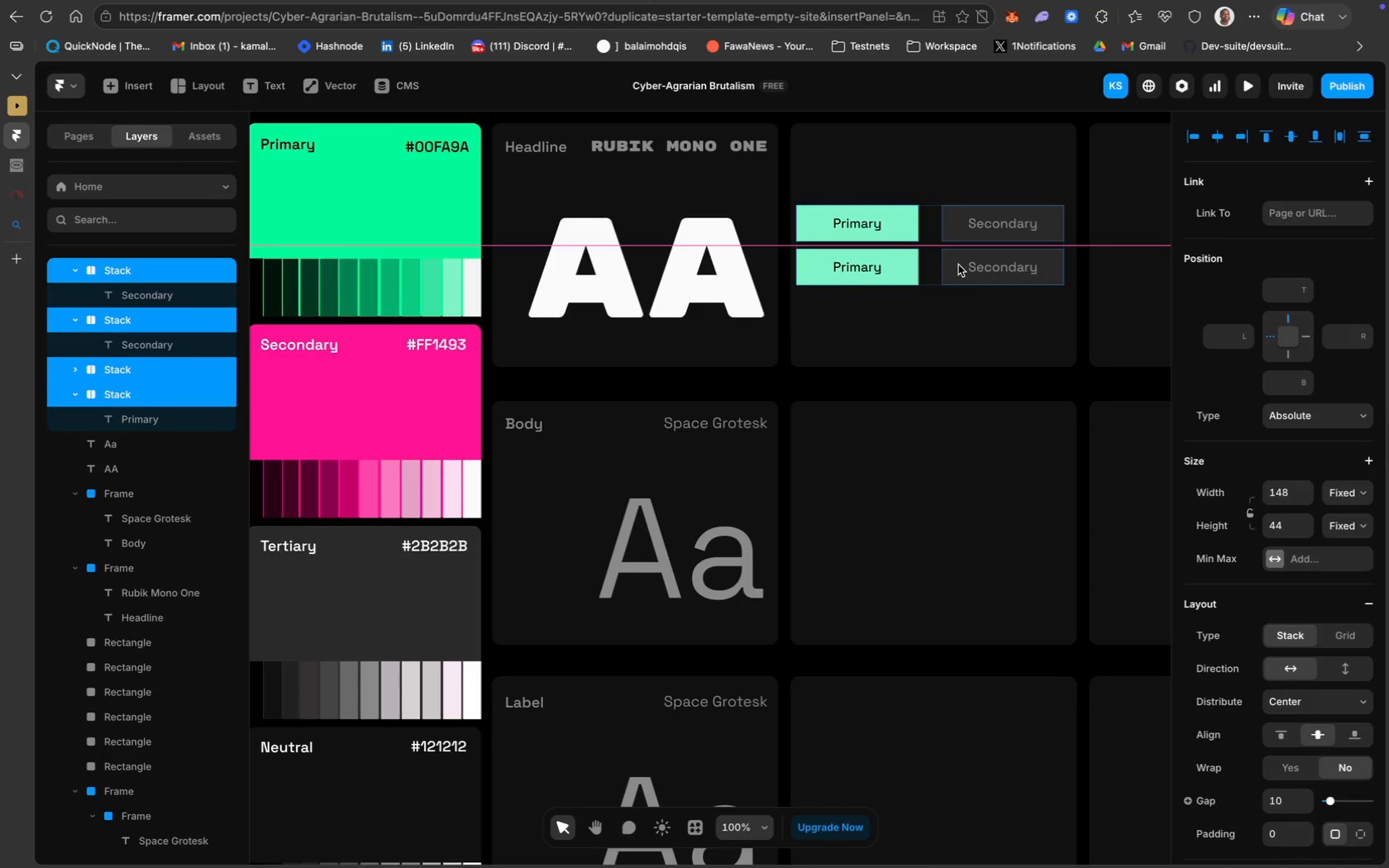 
left_click([961, 323])
 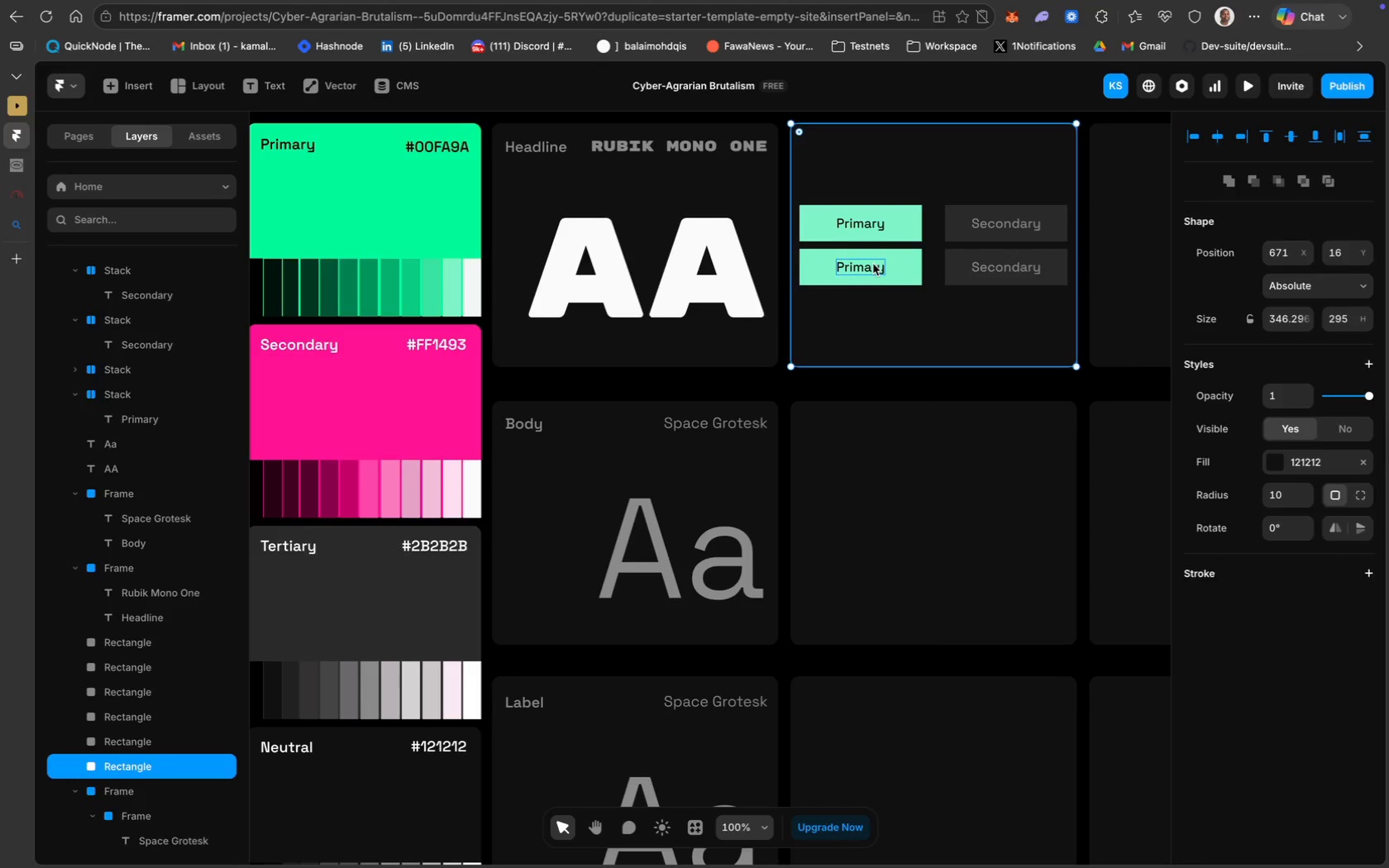 
type(Inverted)
 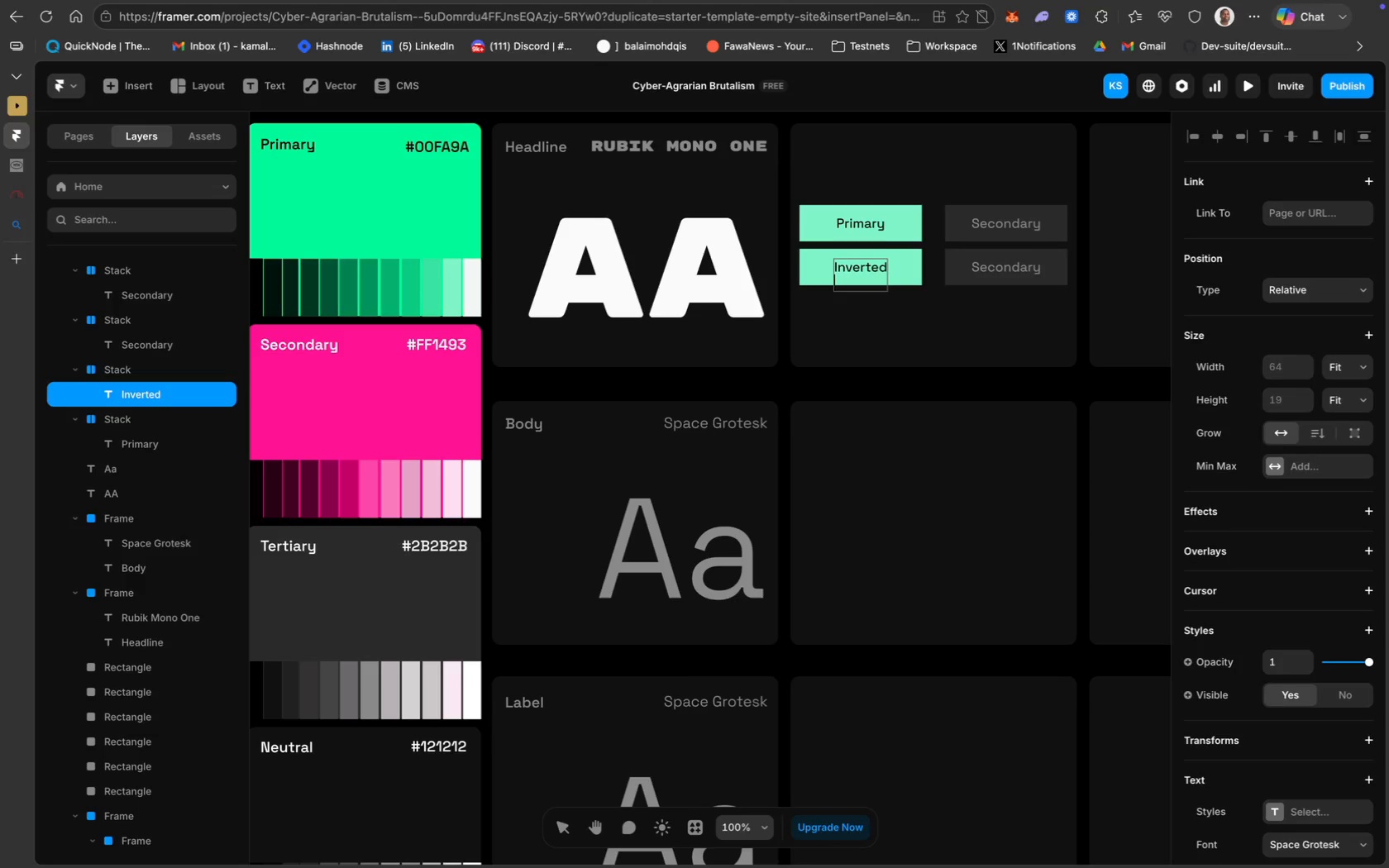 
key(Enter)
 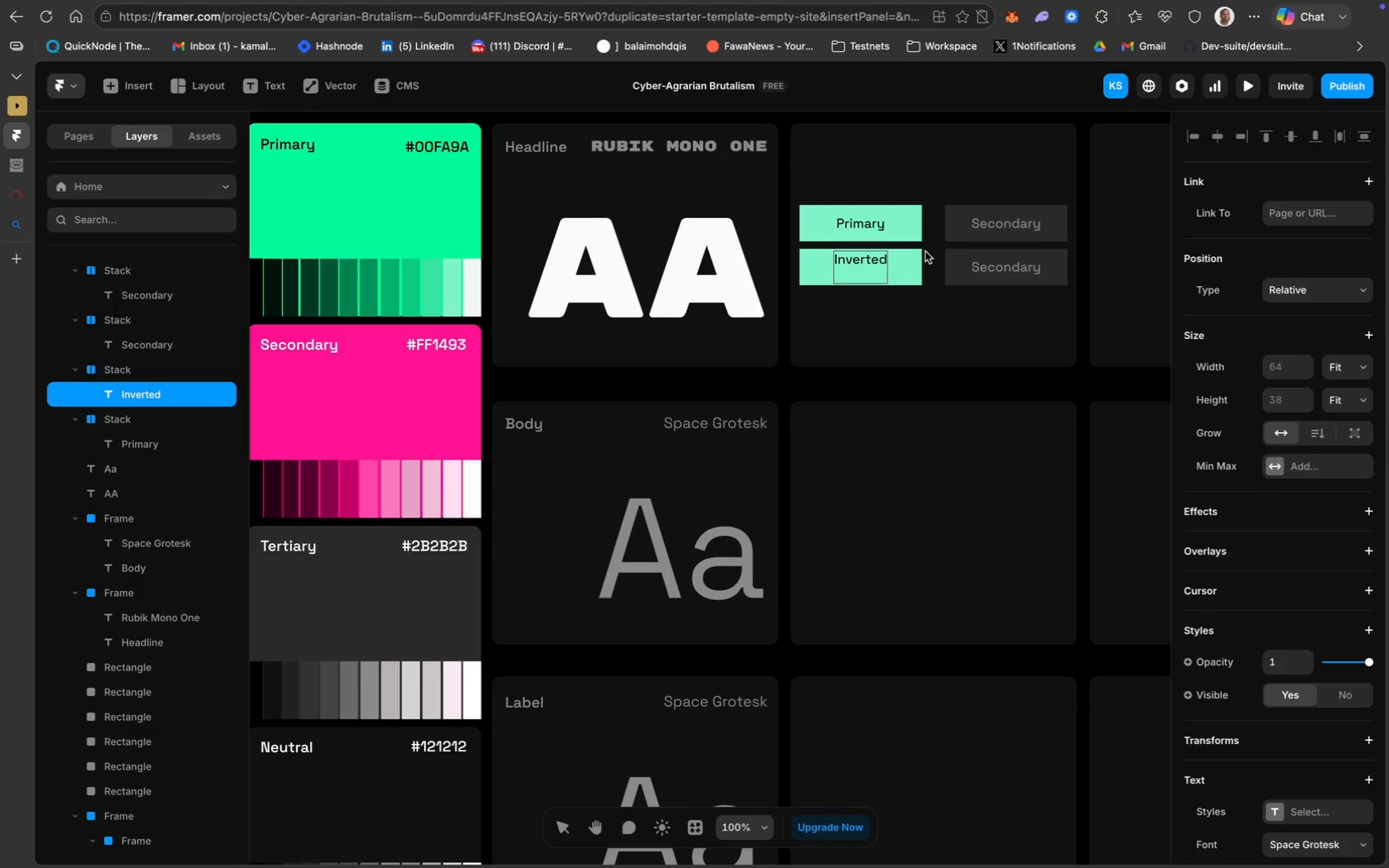 
key(Backspace)
 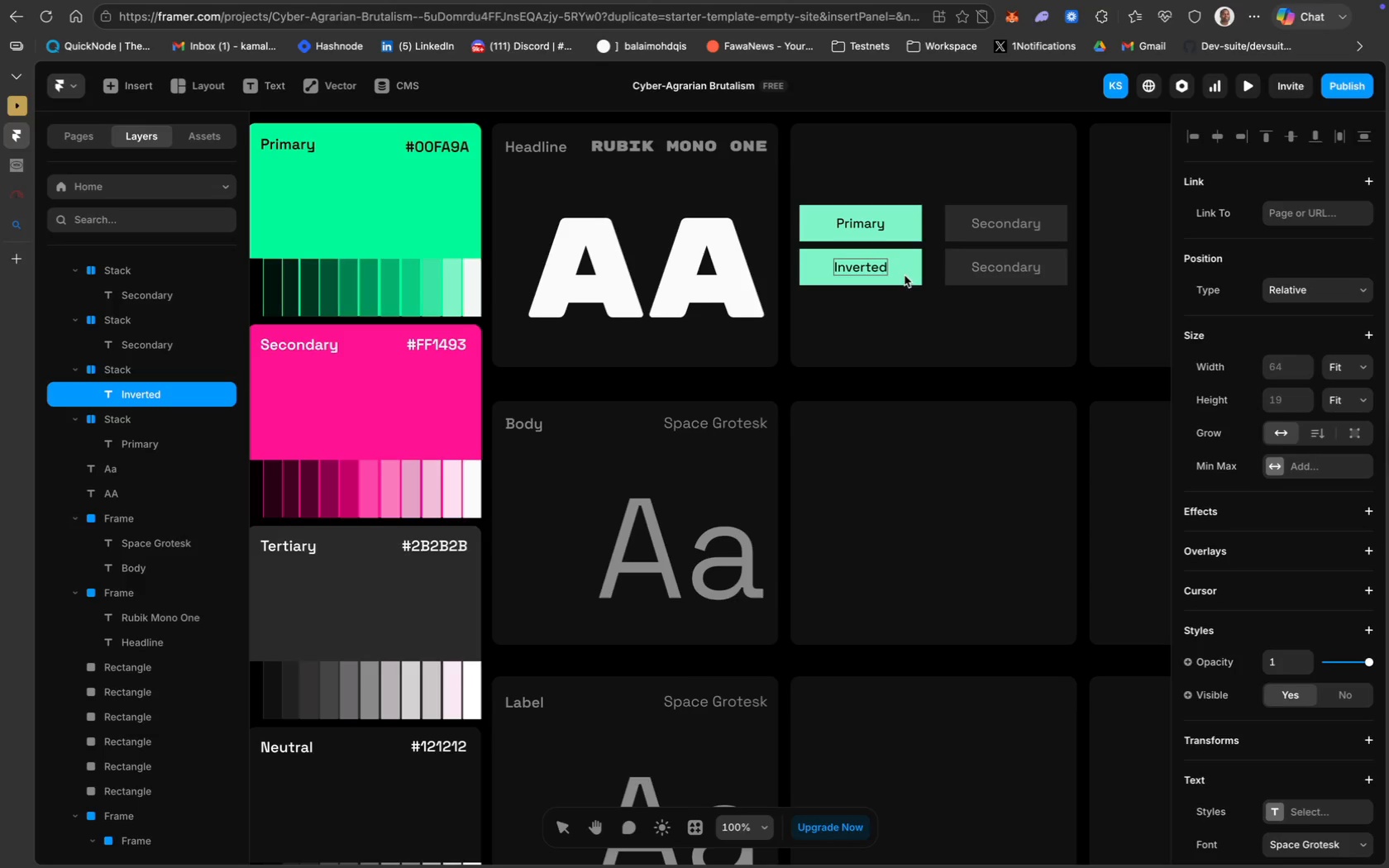 
left_click([905, 276])
 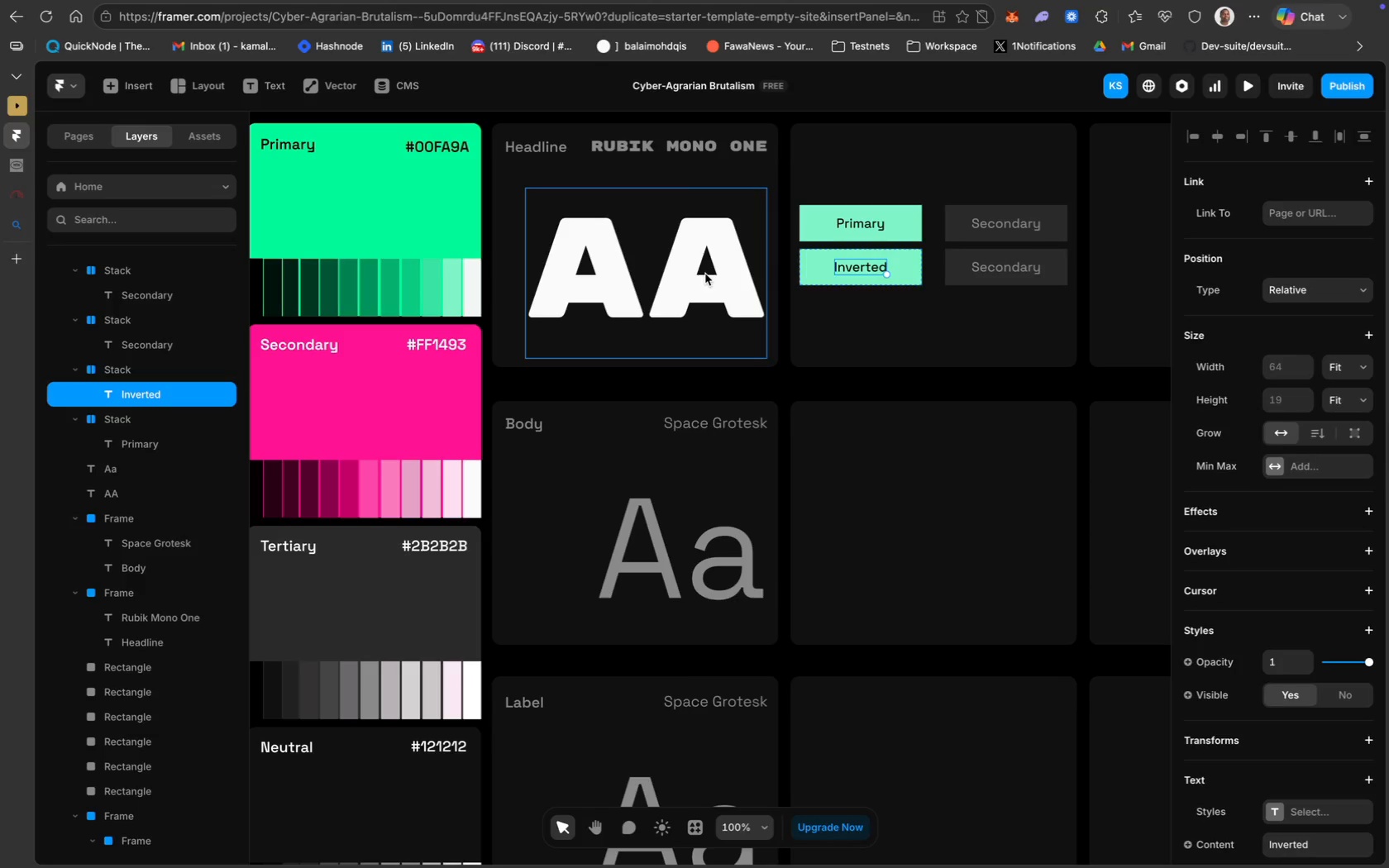 
left_click([705, 274])
 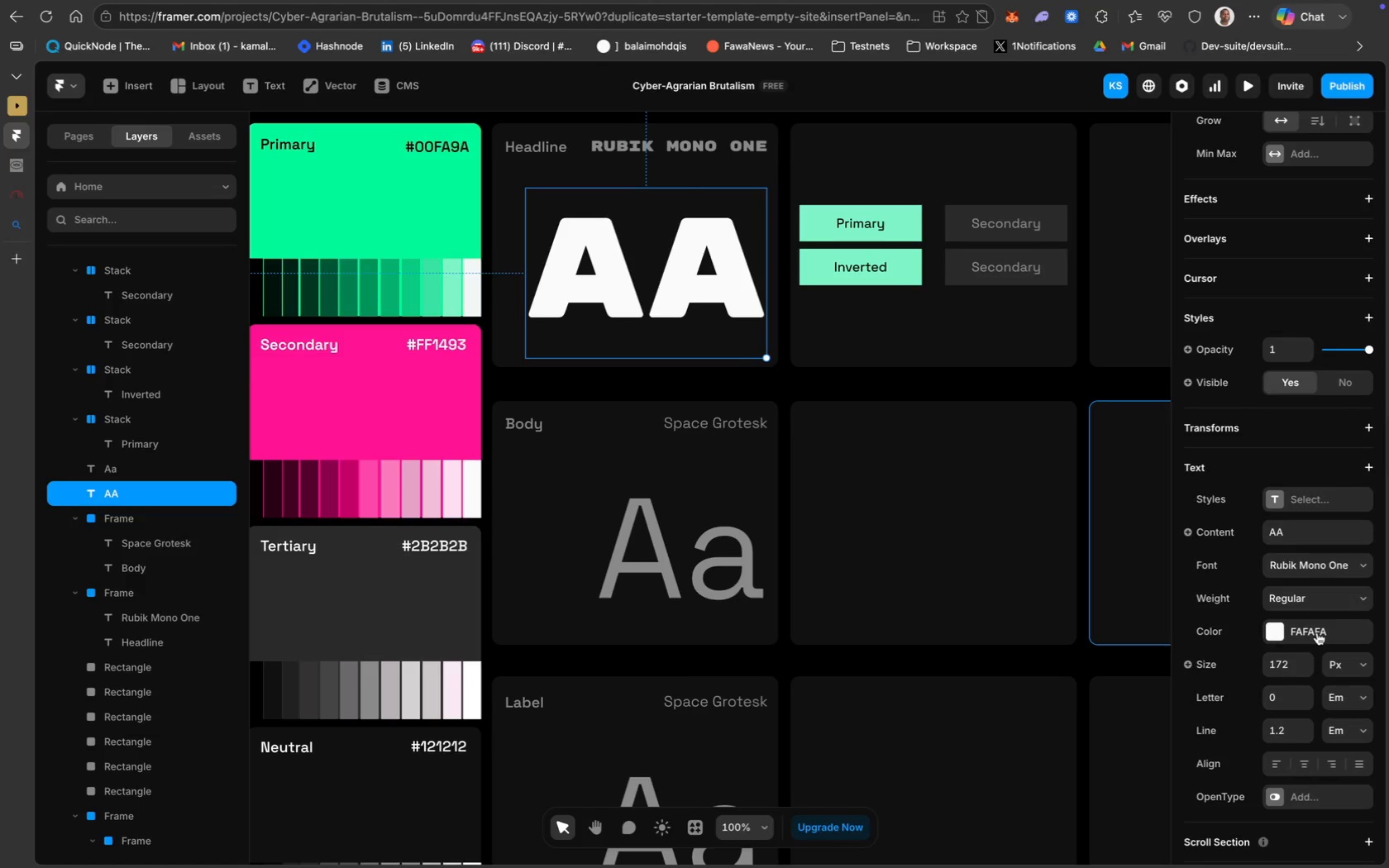 
key(Meta+C)
 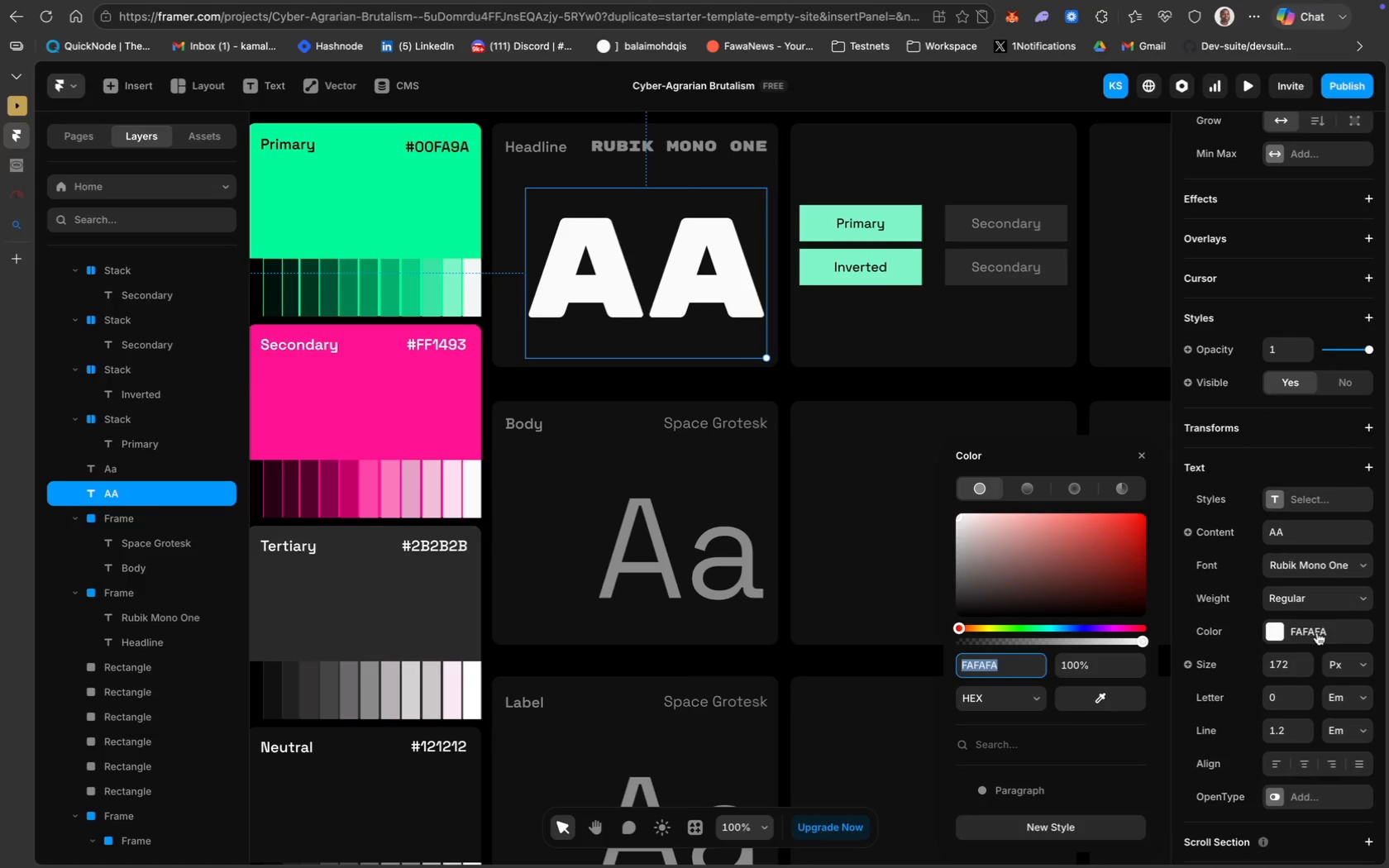 
key(Meta+C)
 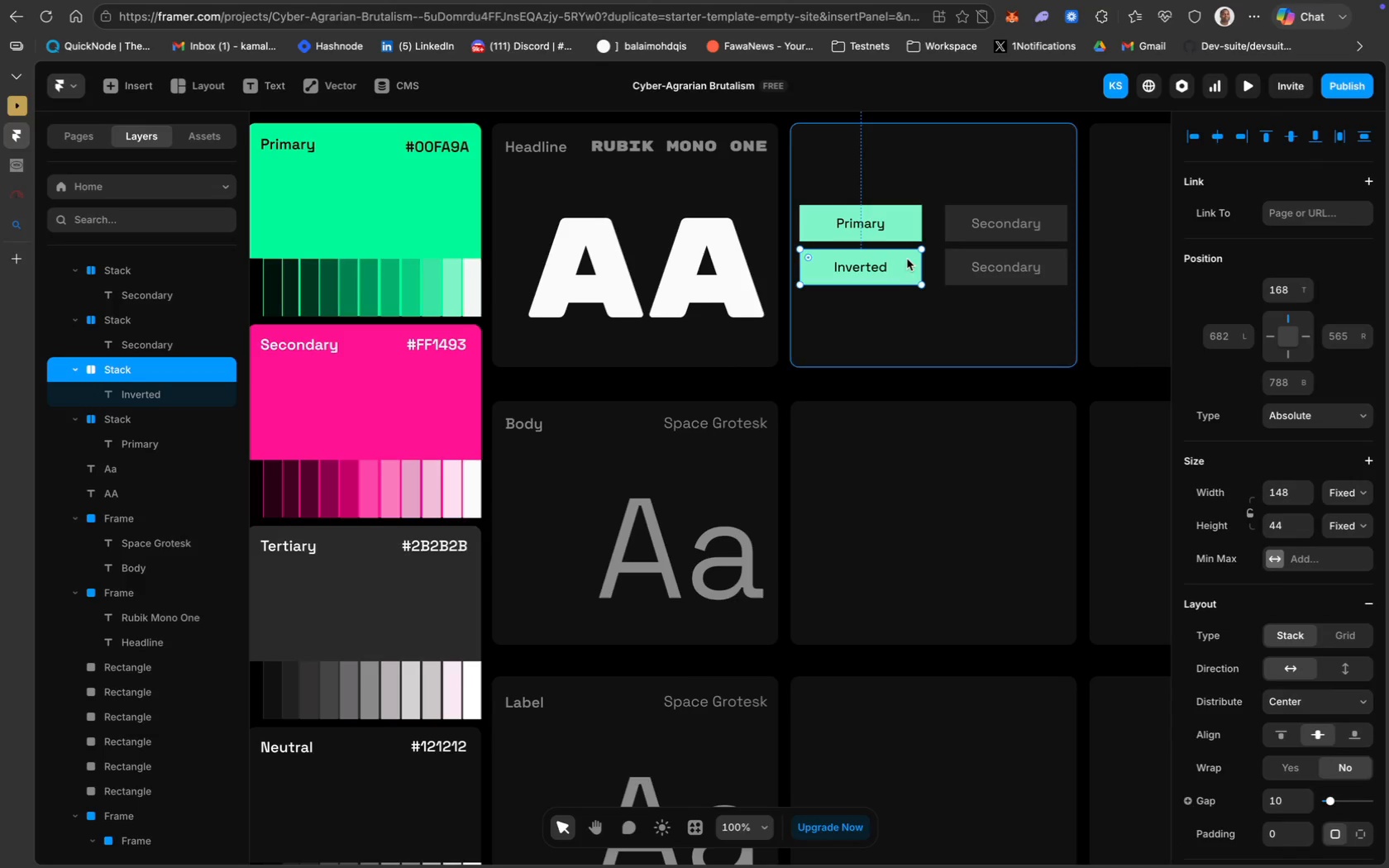 
left_click([907, 270])
 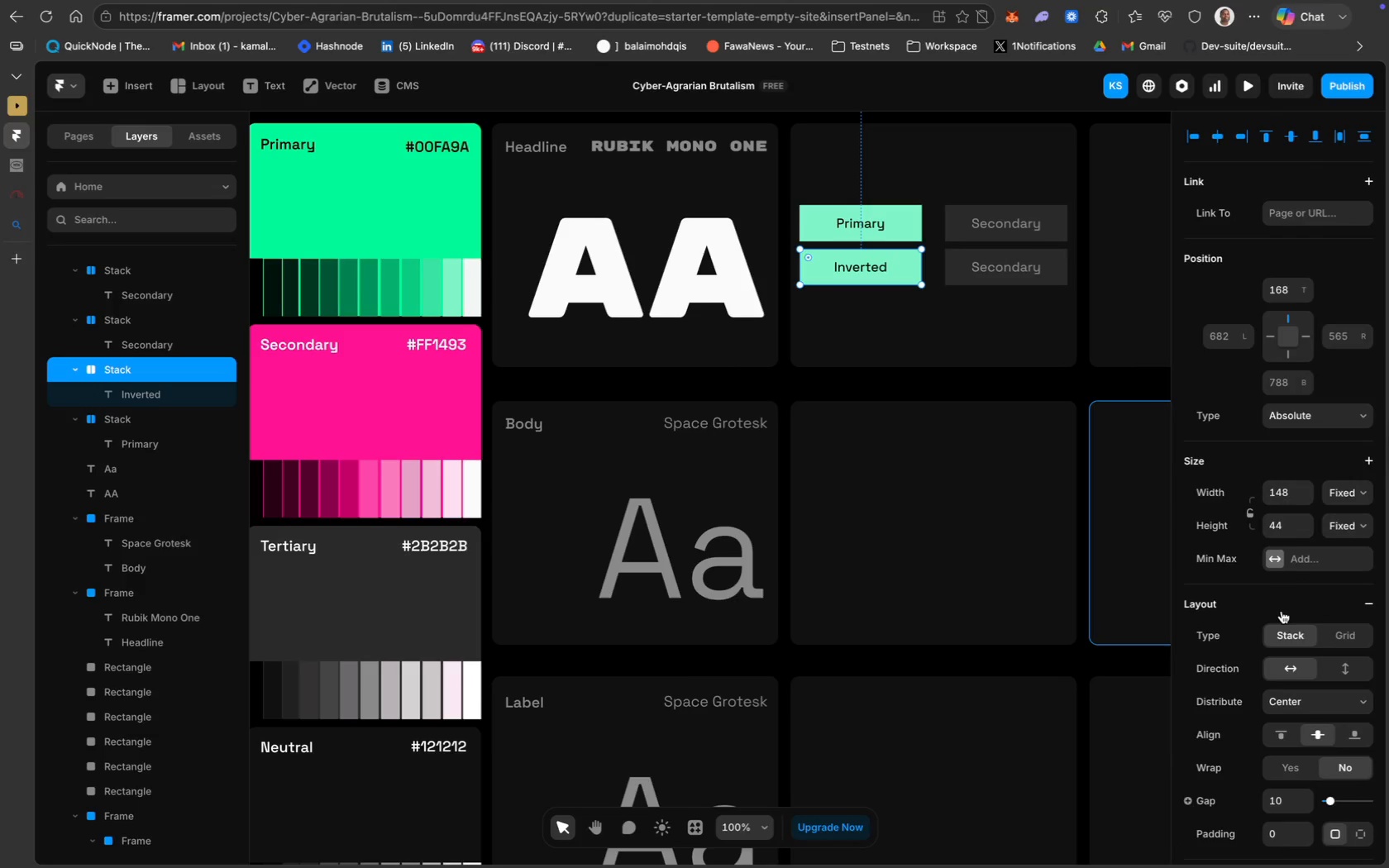 
scroll: coordinate [1291, 769], scroll_direction: down, amount: 41.0
 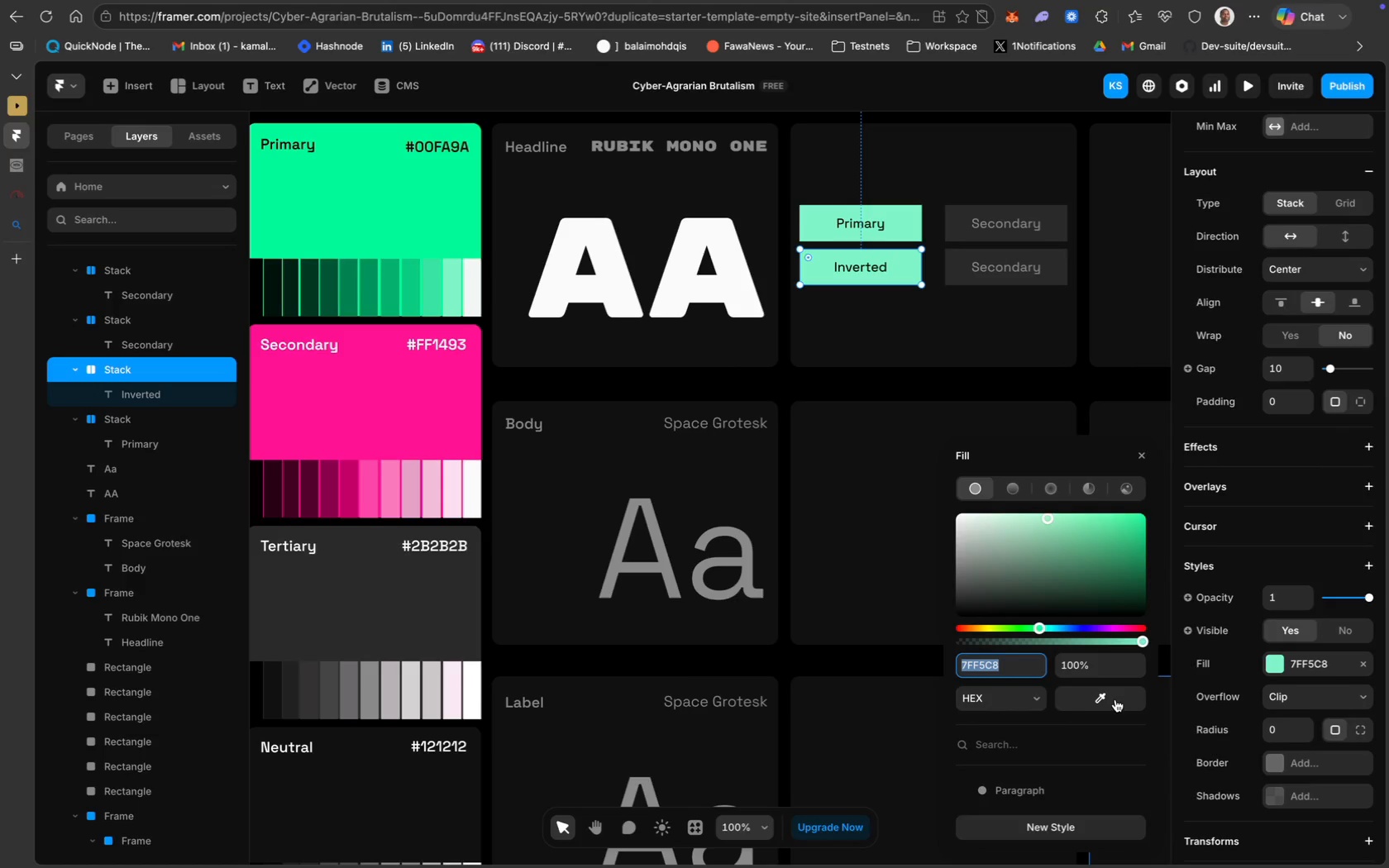 
key(Meta+V)
 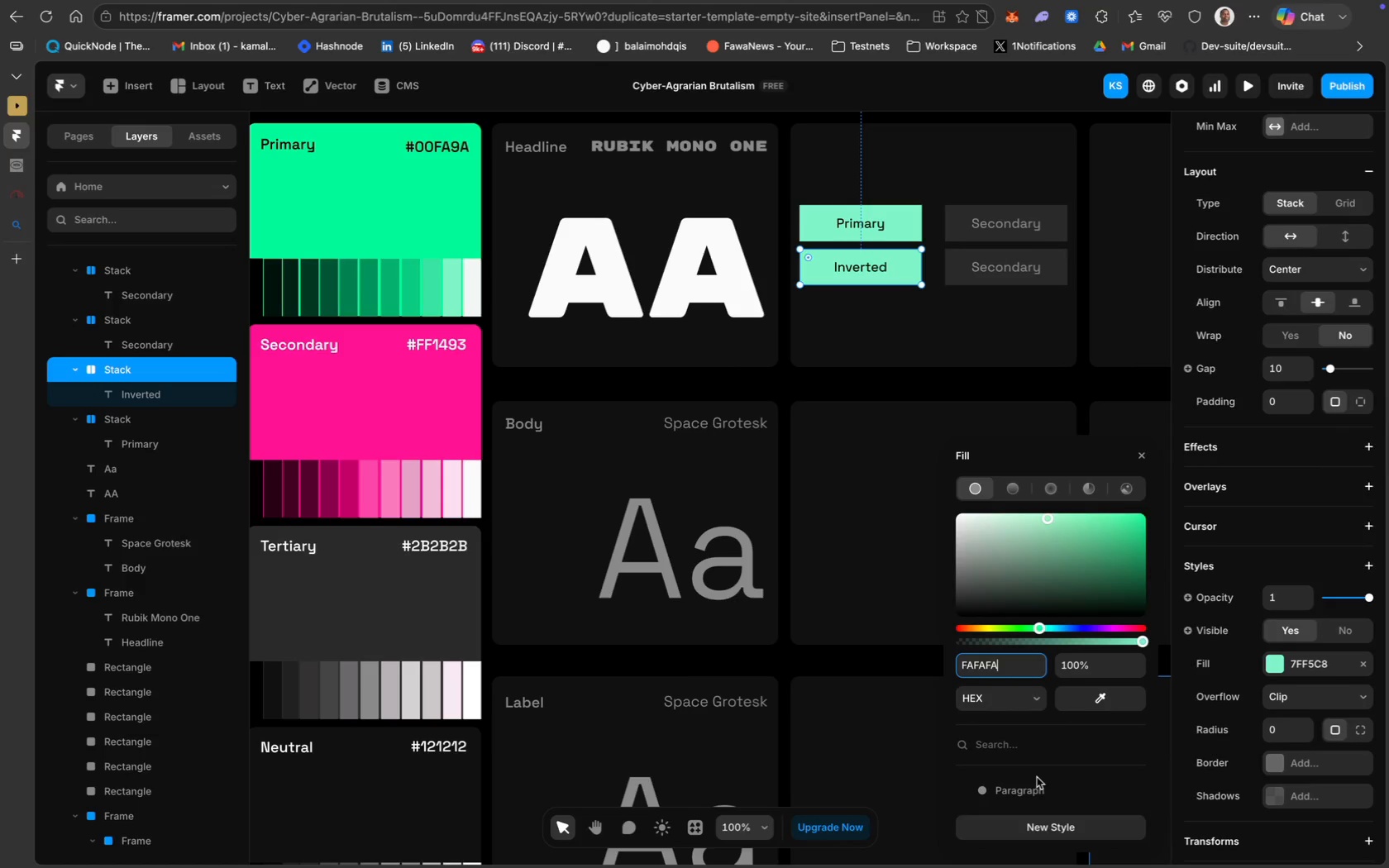 
key(Enter)
 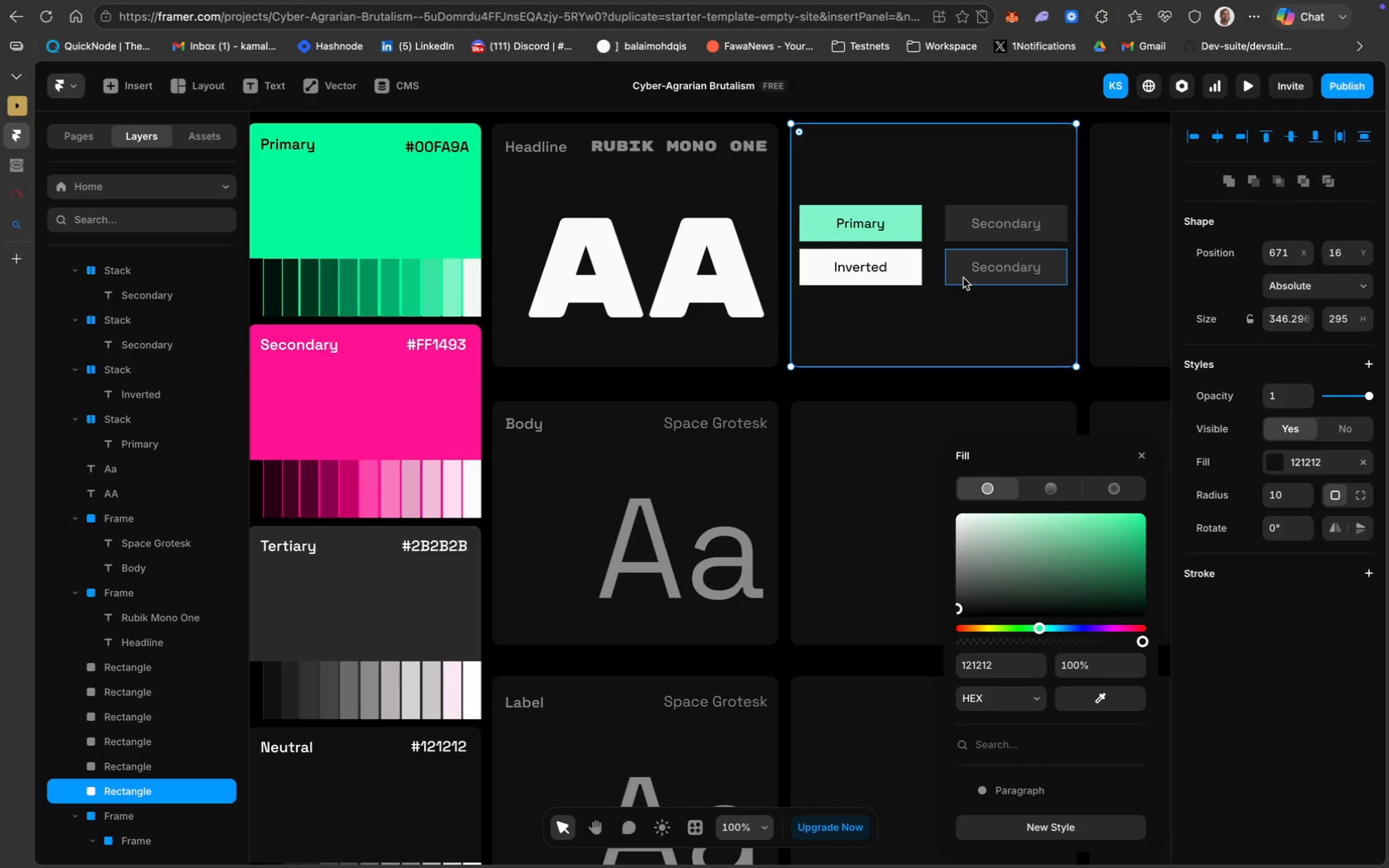 
left_click([962, 279])
 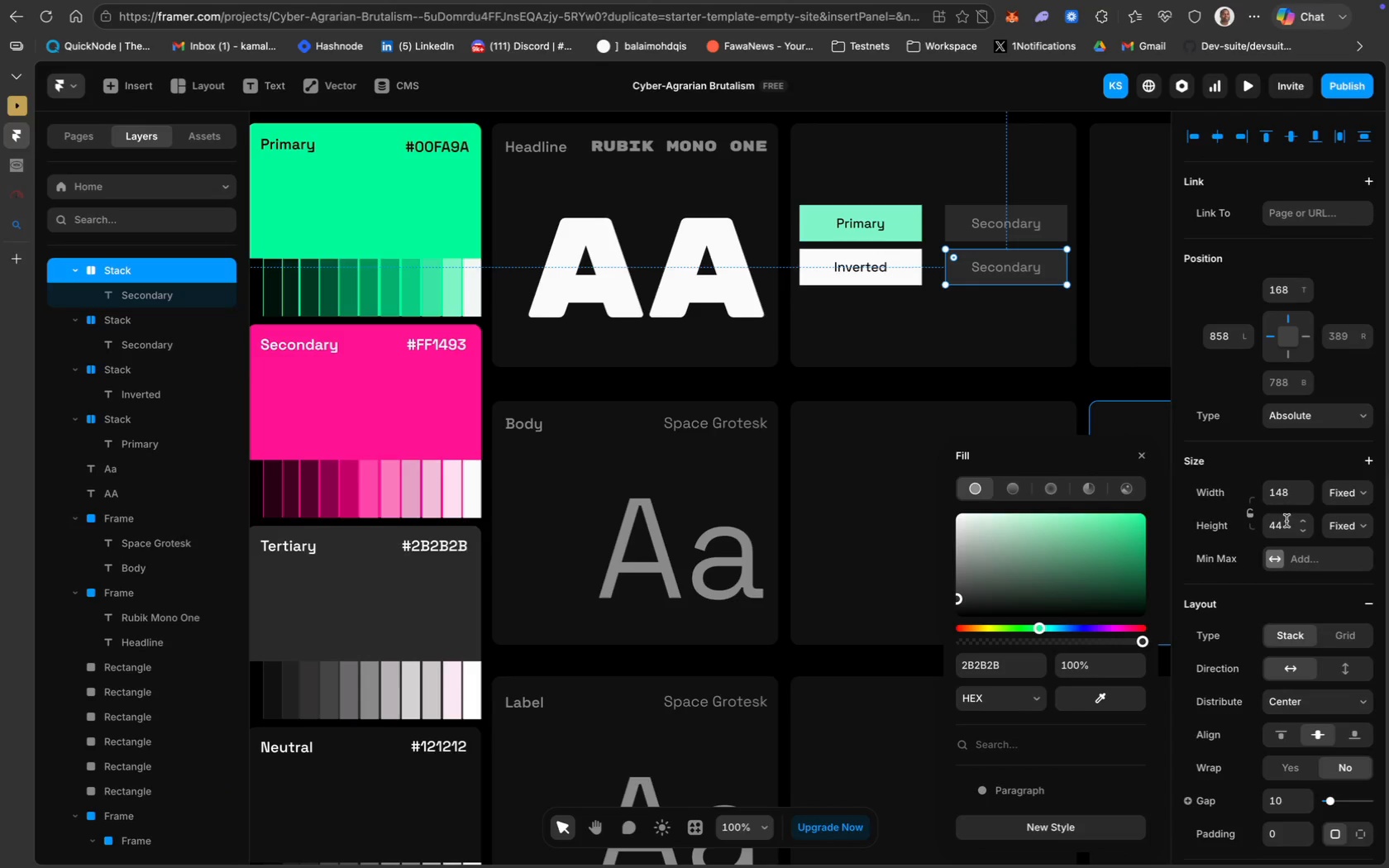 
scroll: coordinate [1259, 633], scroll_direction: down, amount: 29.0
 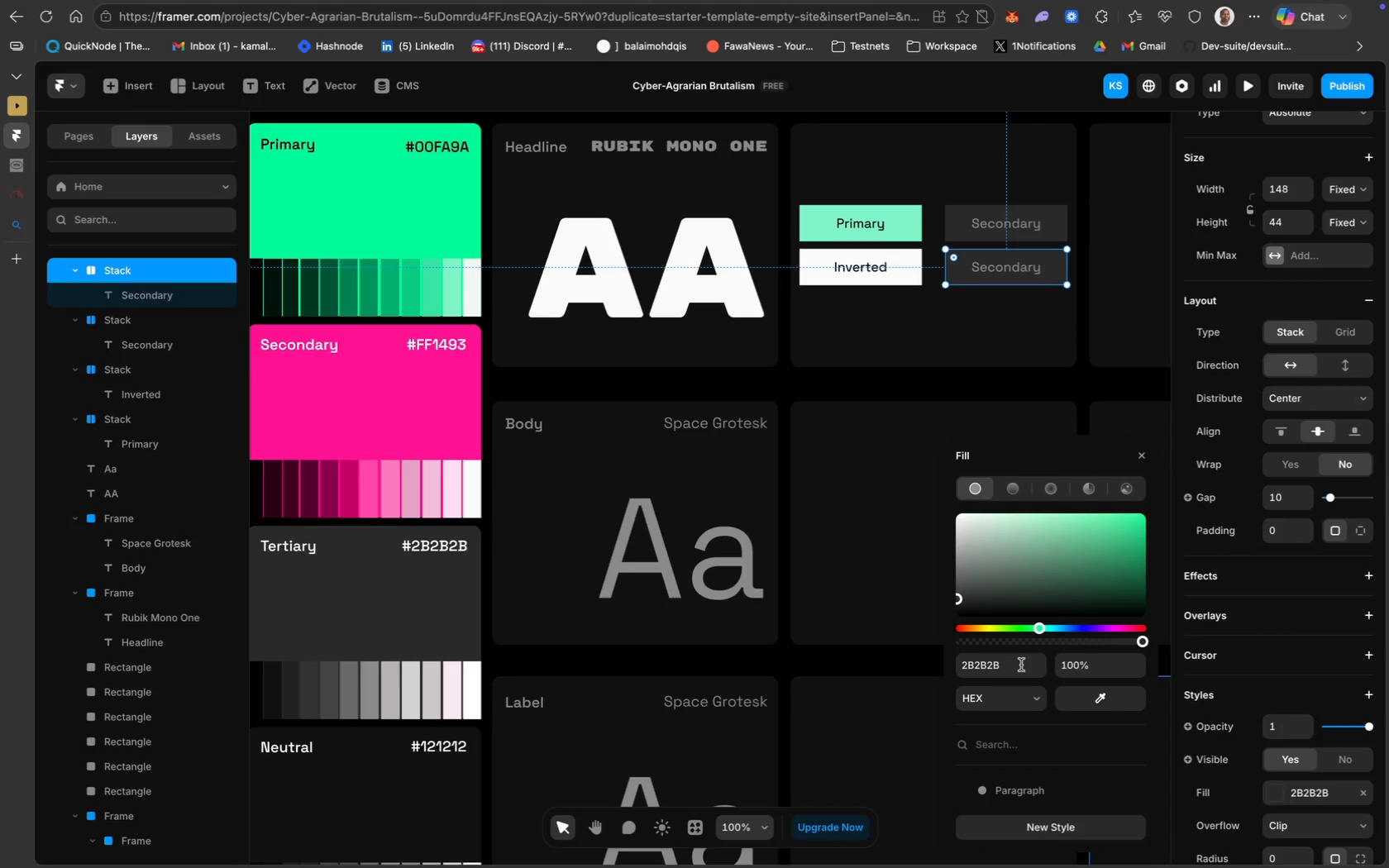 
left_click([1023, 668])
 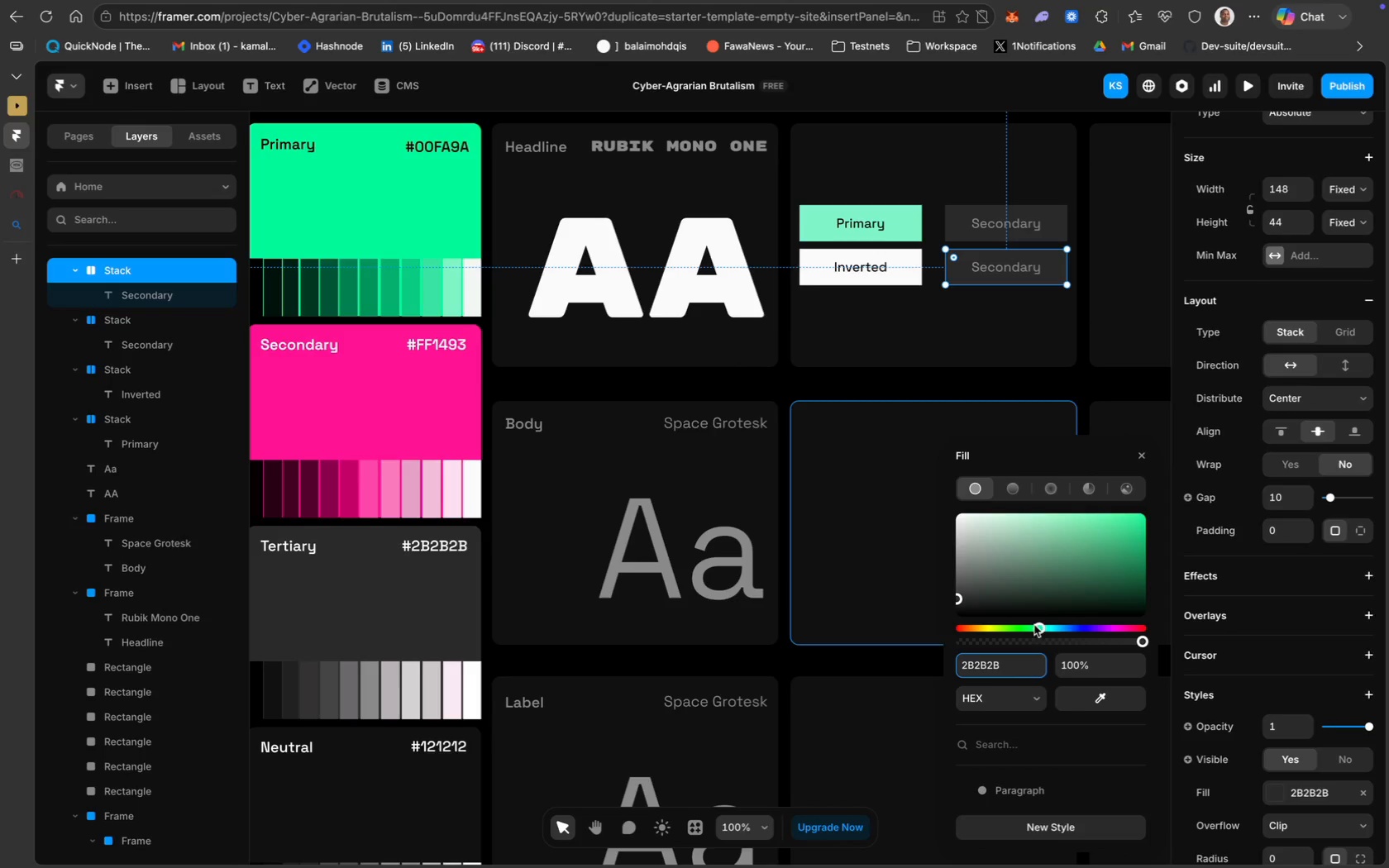 
wait(6.44)
 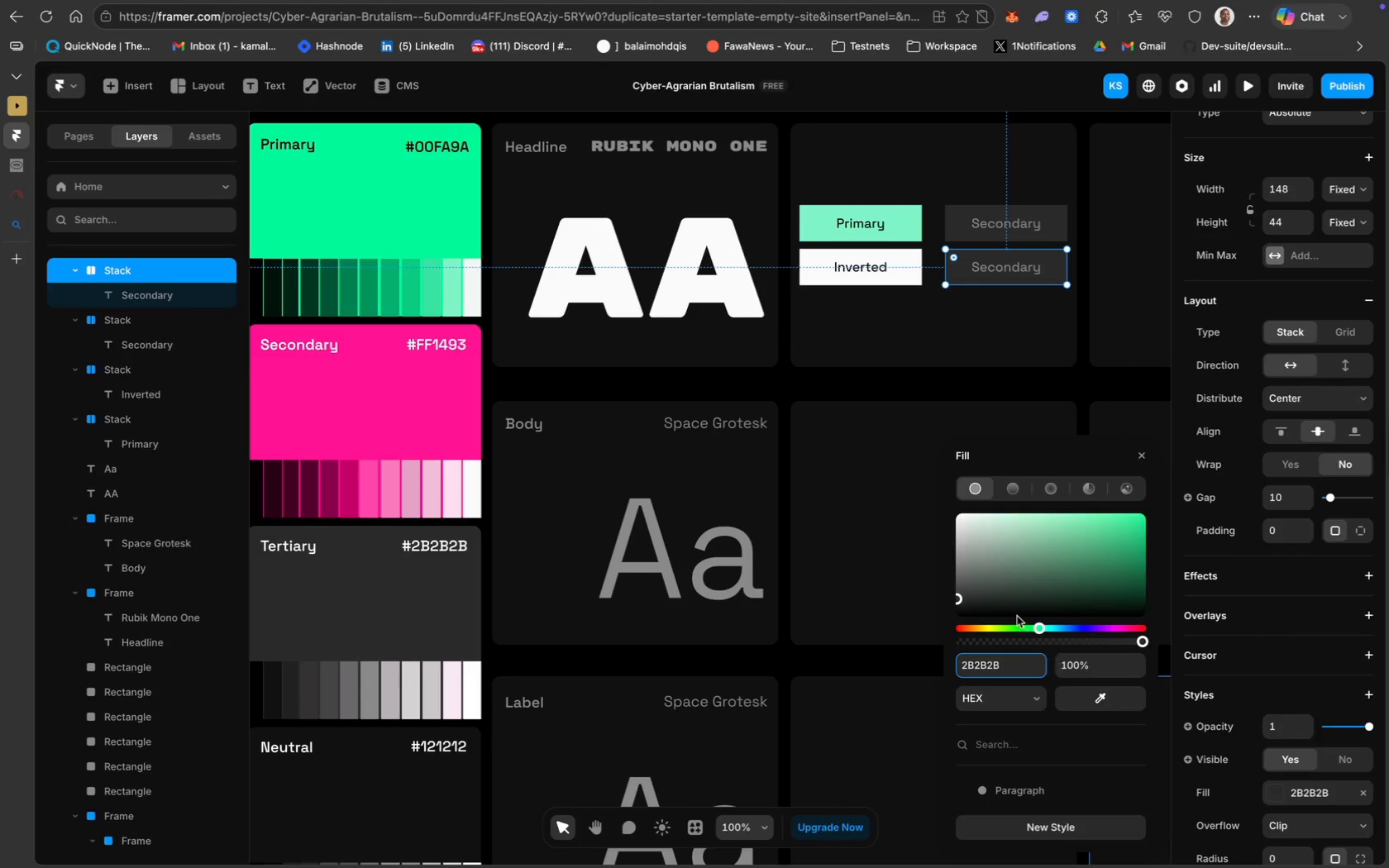 
left_click_drag(start_coordinate=[1143, 640], to_coordinate=[962, 635])
 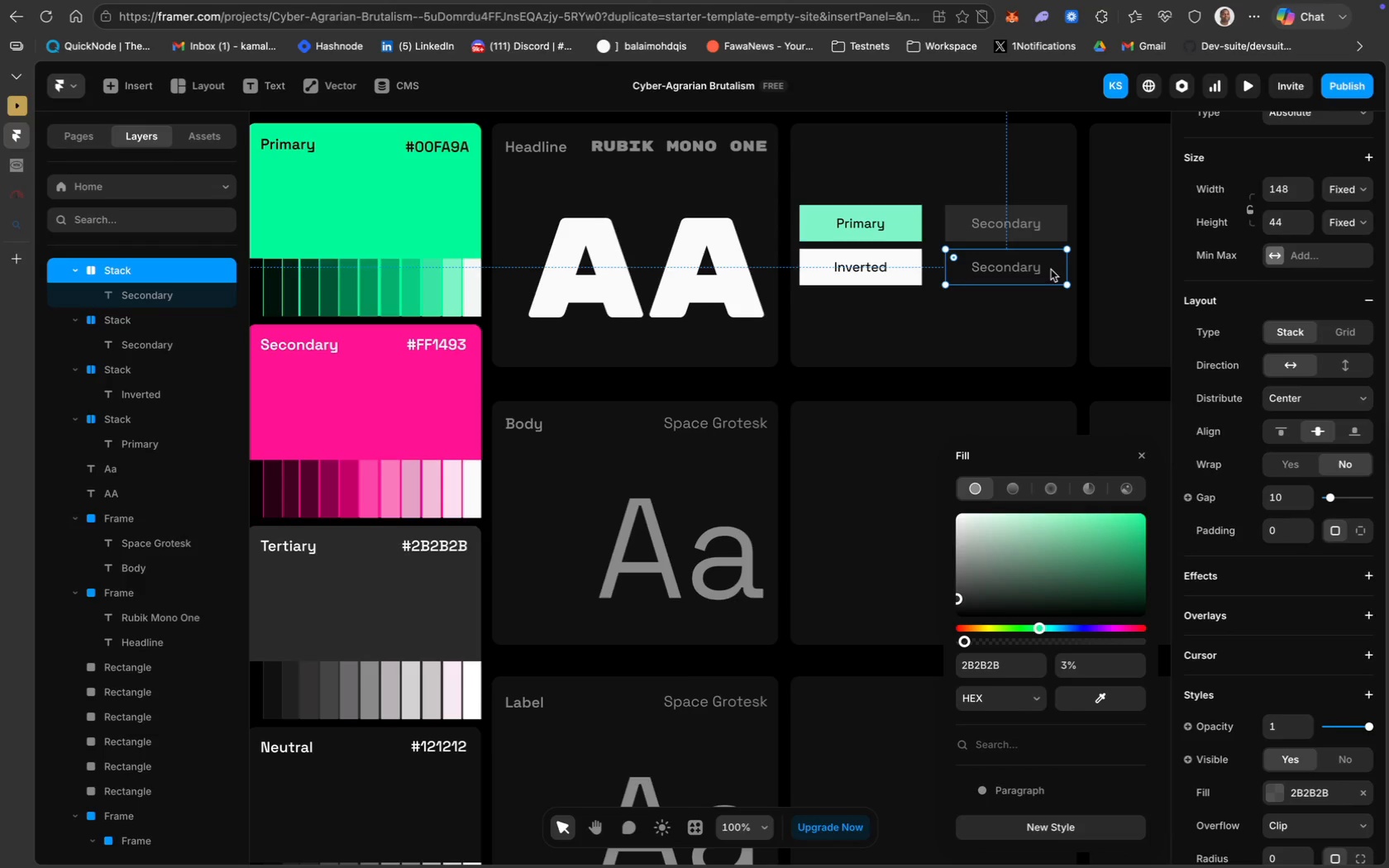 
left_click([1050, 275])
 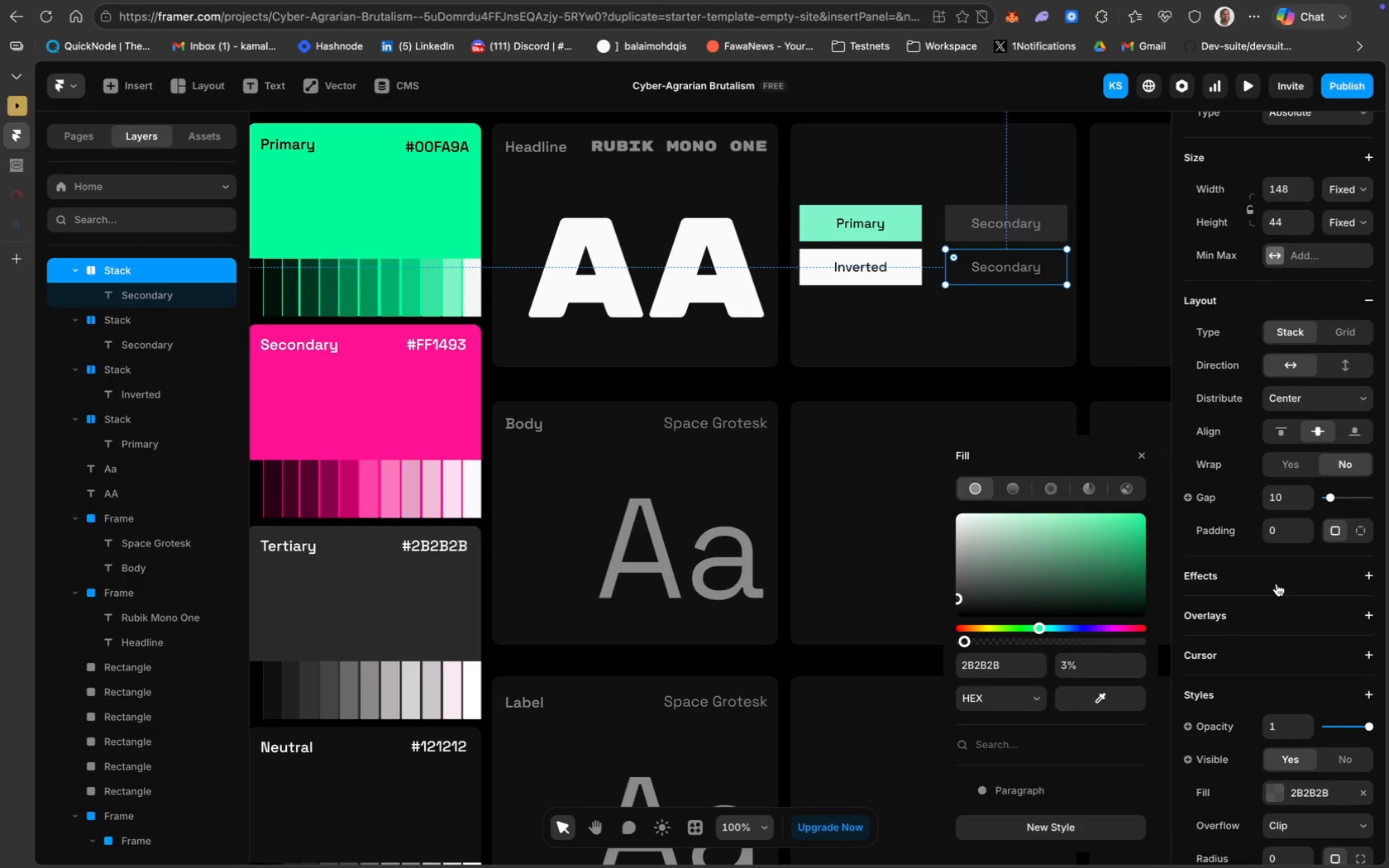 
scroll: coordinate [1255, 616], scroll_direction: down, amount: 42.0
 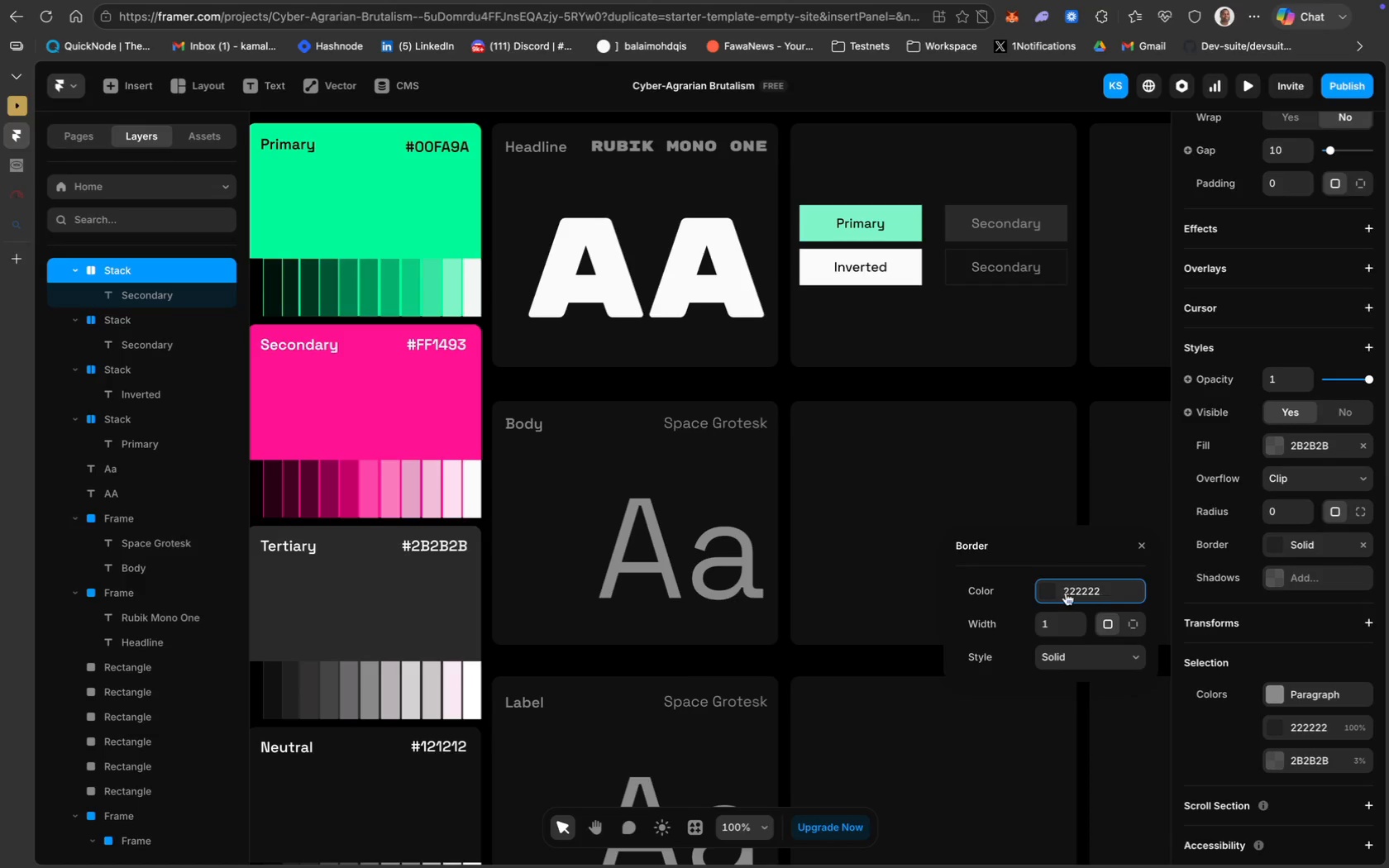 
wait(7.61)
 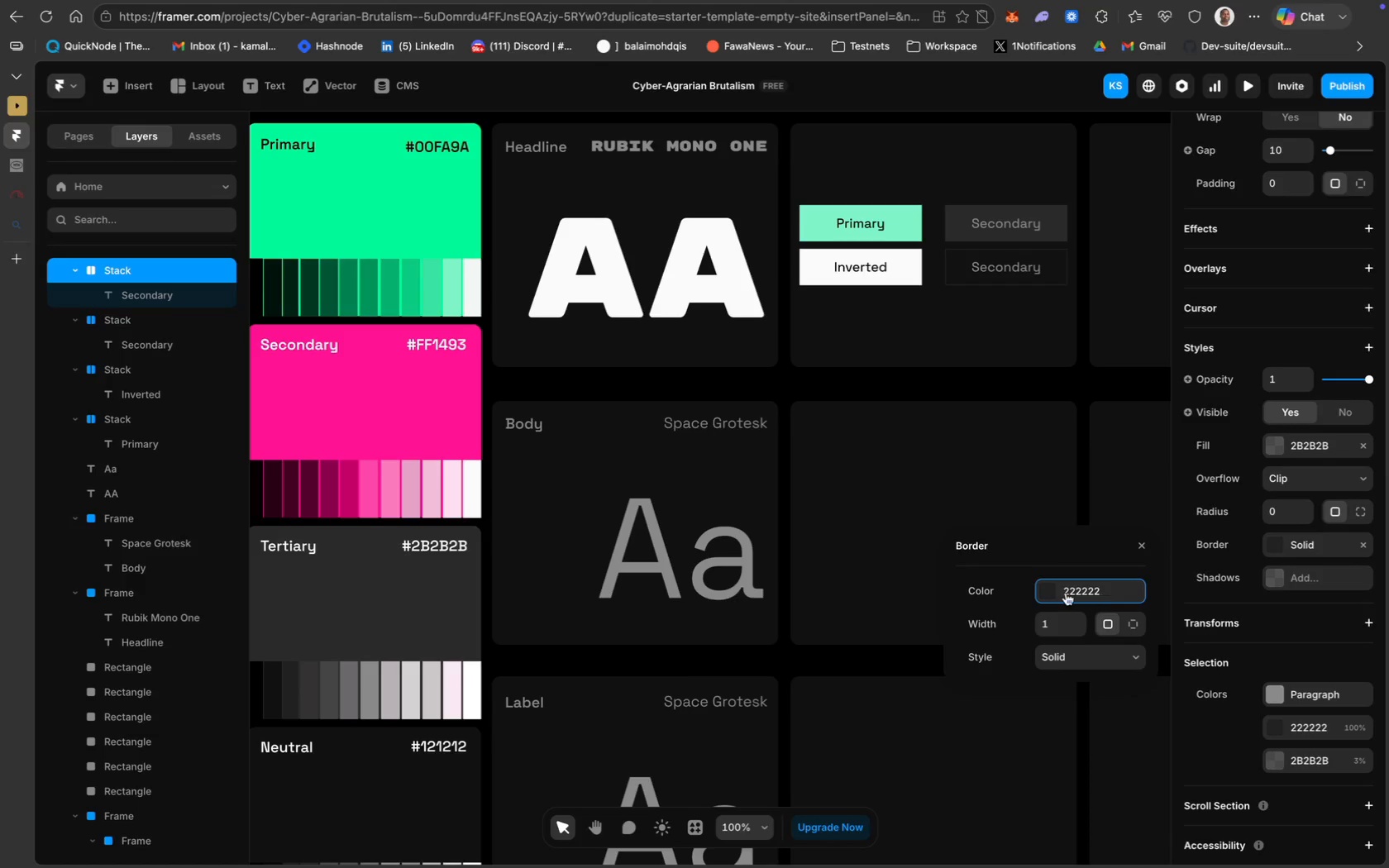 
left_click([1085, 594])
 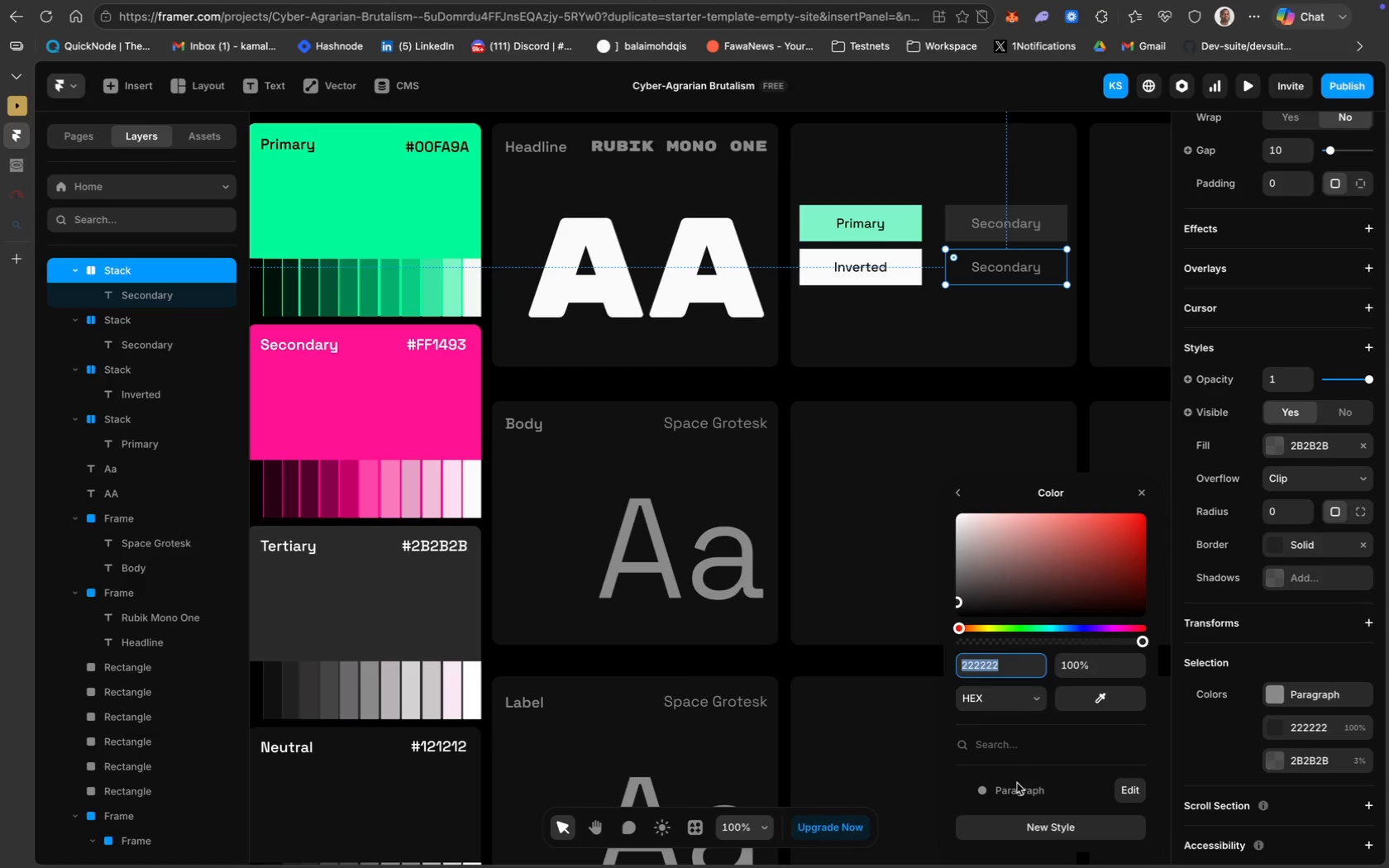 
left_click([1017, 783])
 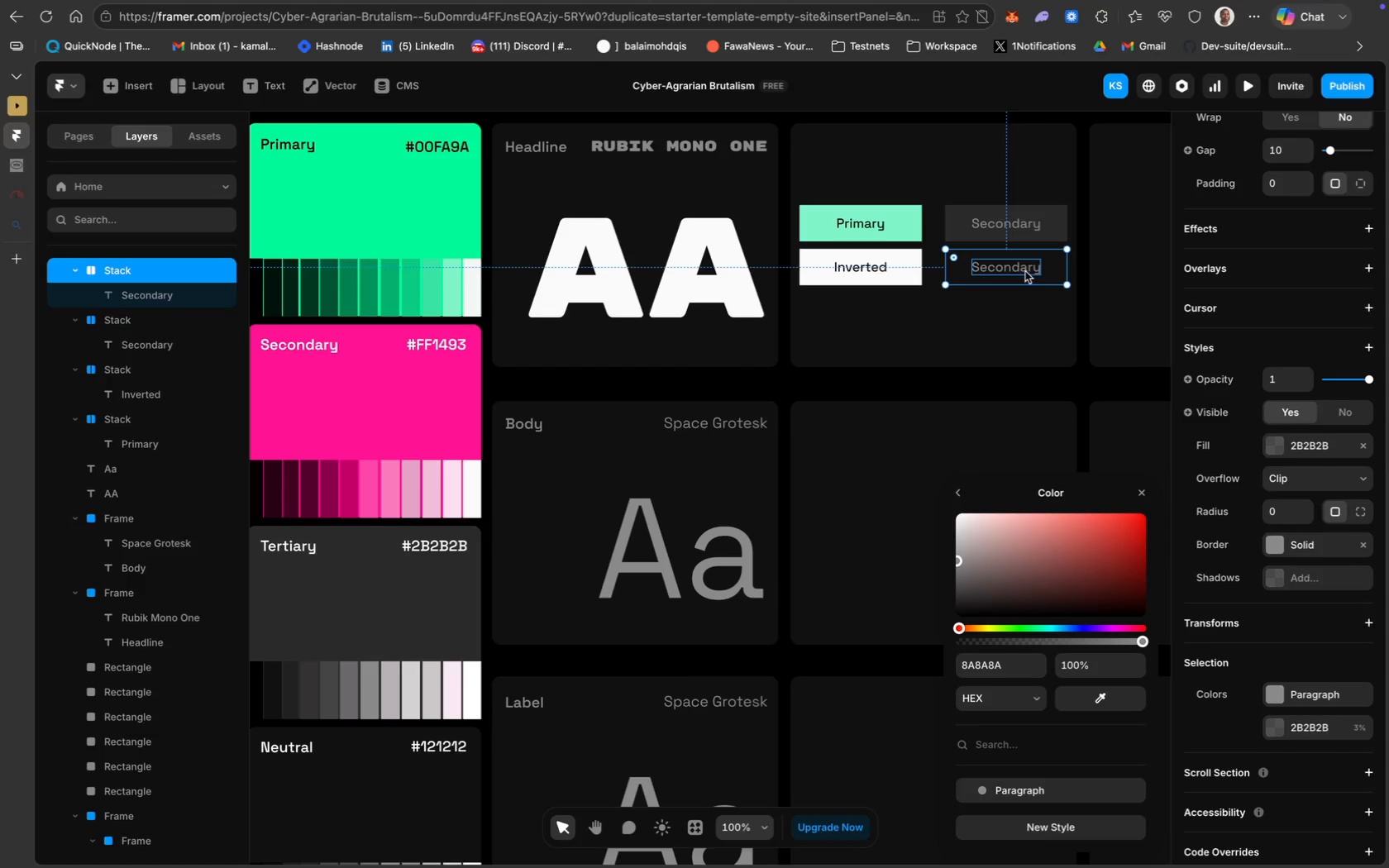 
left_click([1024, 268])
 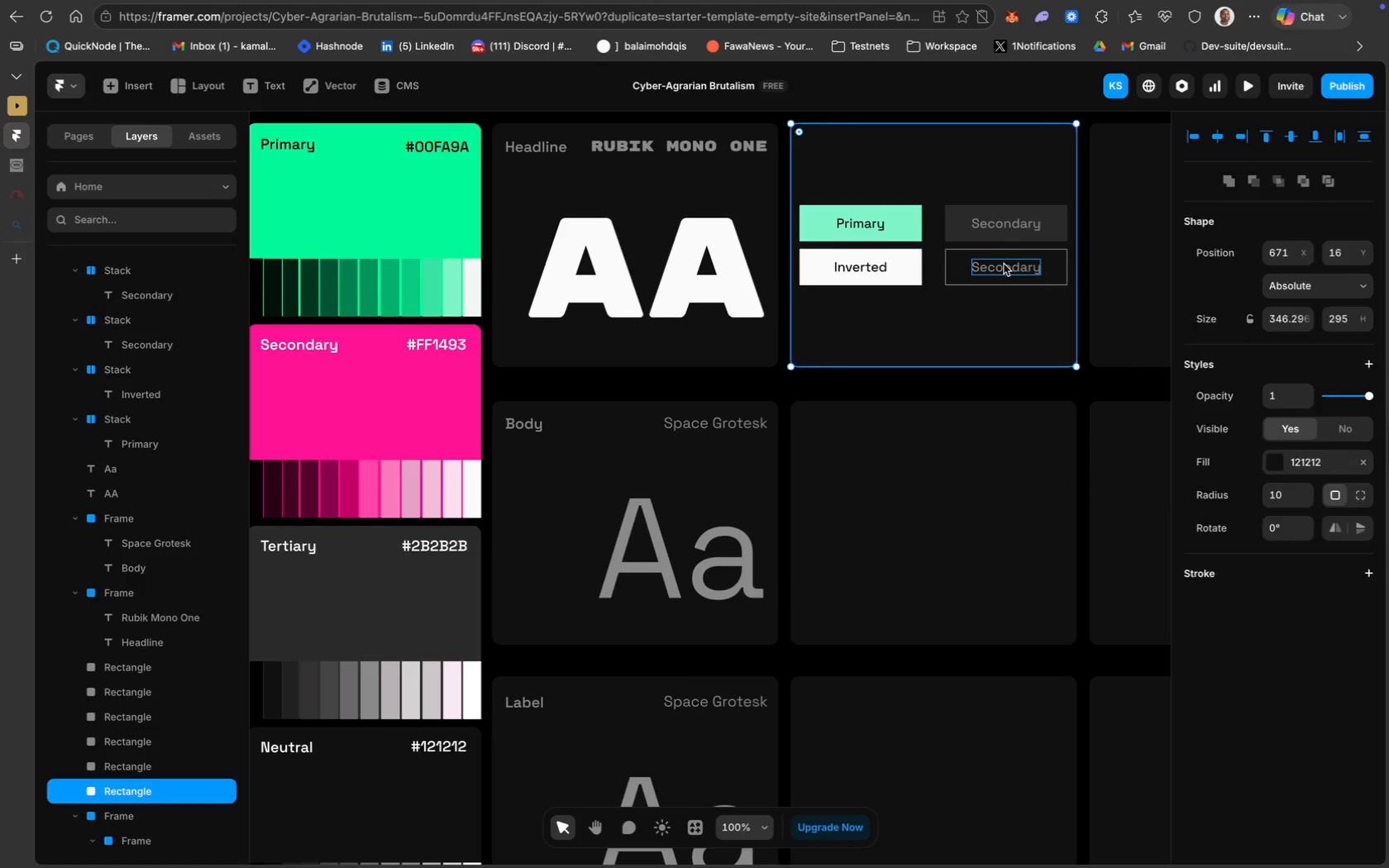 
scroll: coordinate [1314, 653], scroll_direction: down, amount: 34.0
 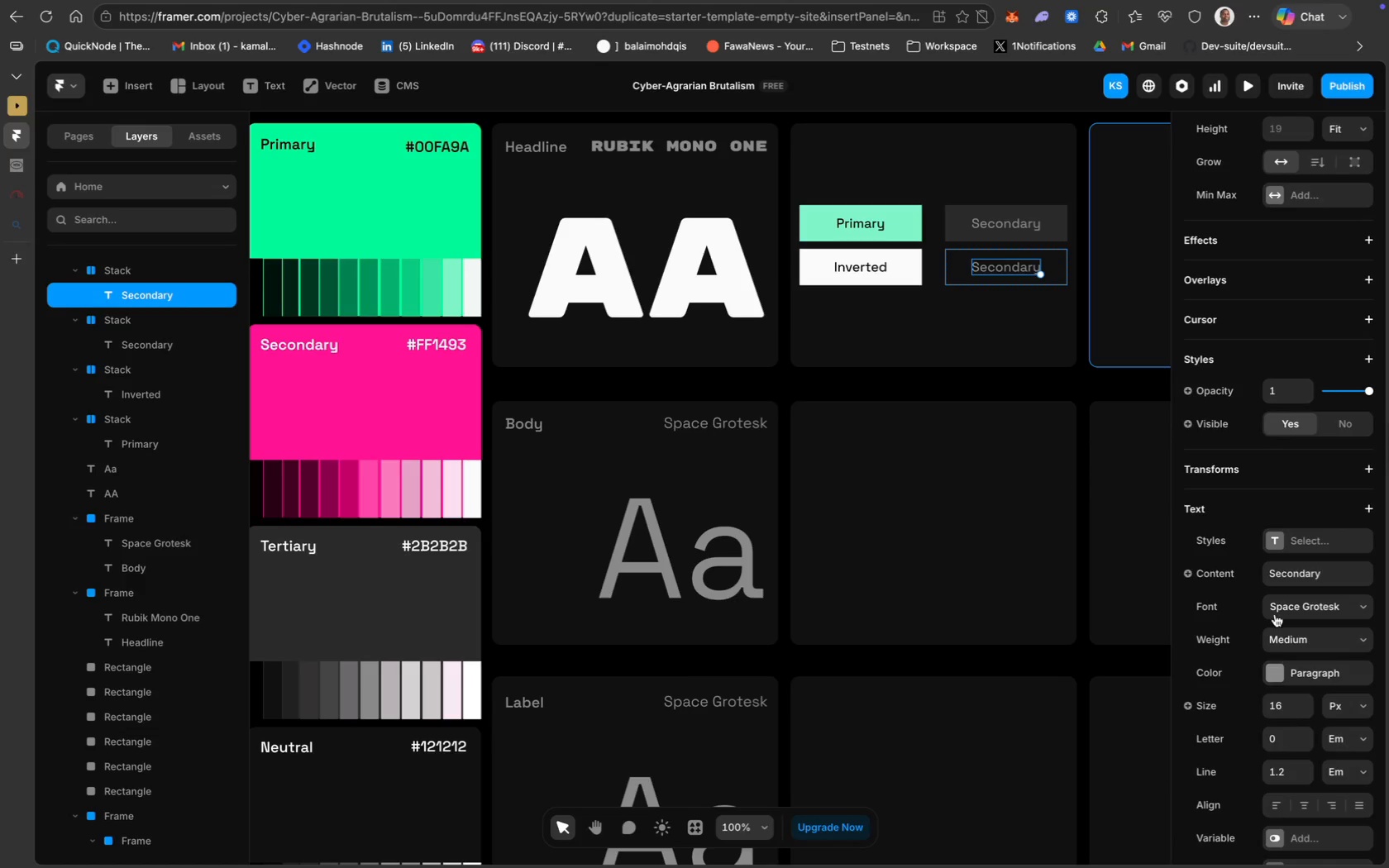 
scroll: coordinate [1297, 559], scroll_direction: up, amount: 14.0
 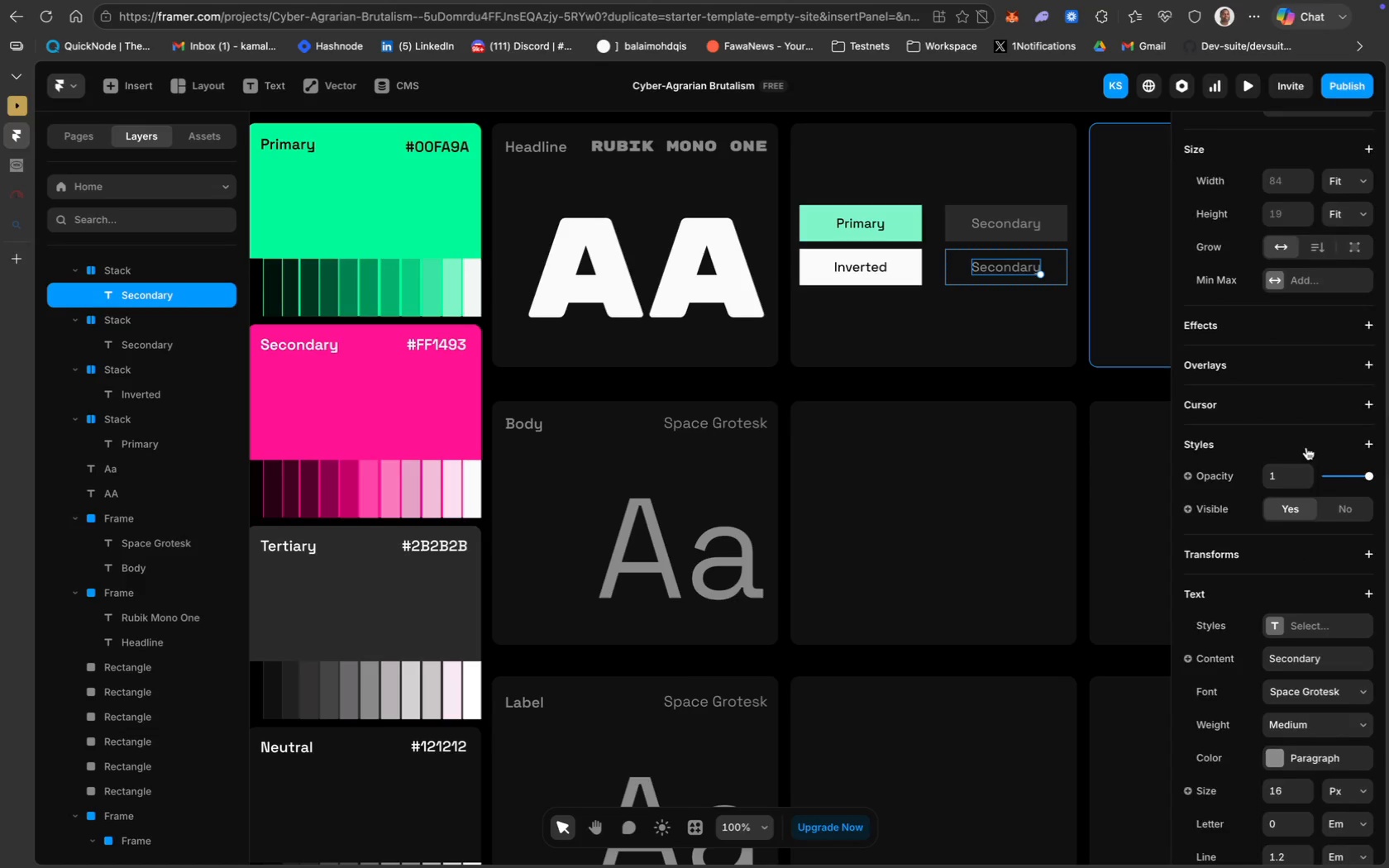 
scroll: coordinate [1306, 447], scroll_direction: down, amount: 25.0
 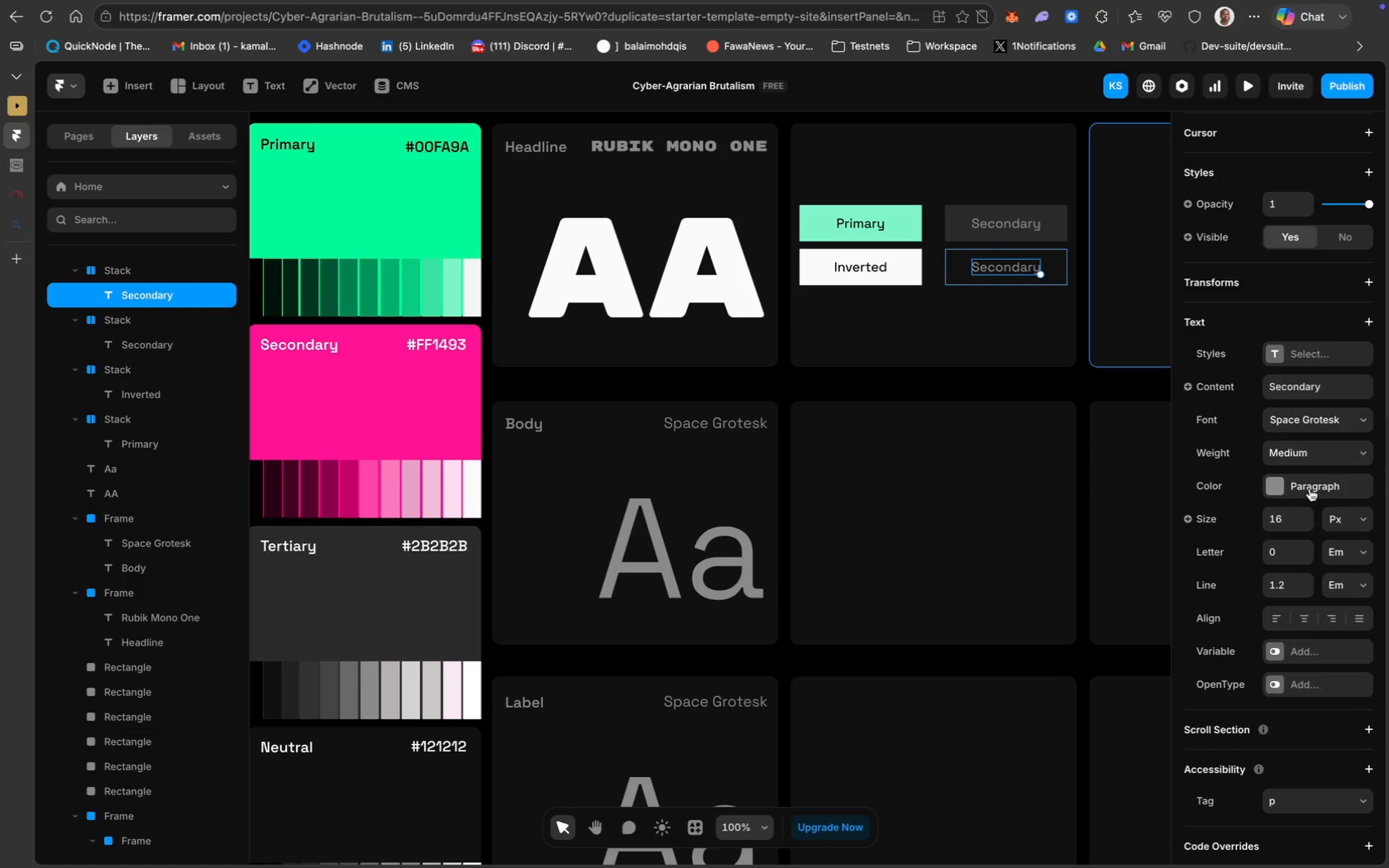 
left_click([1310, 489])
 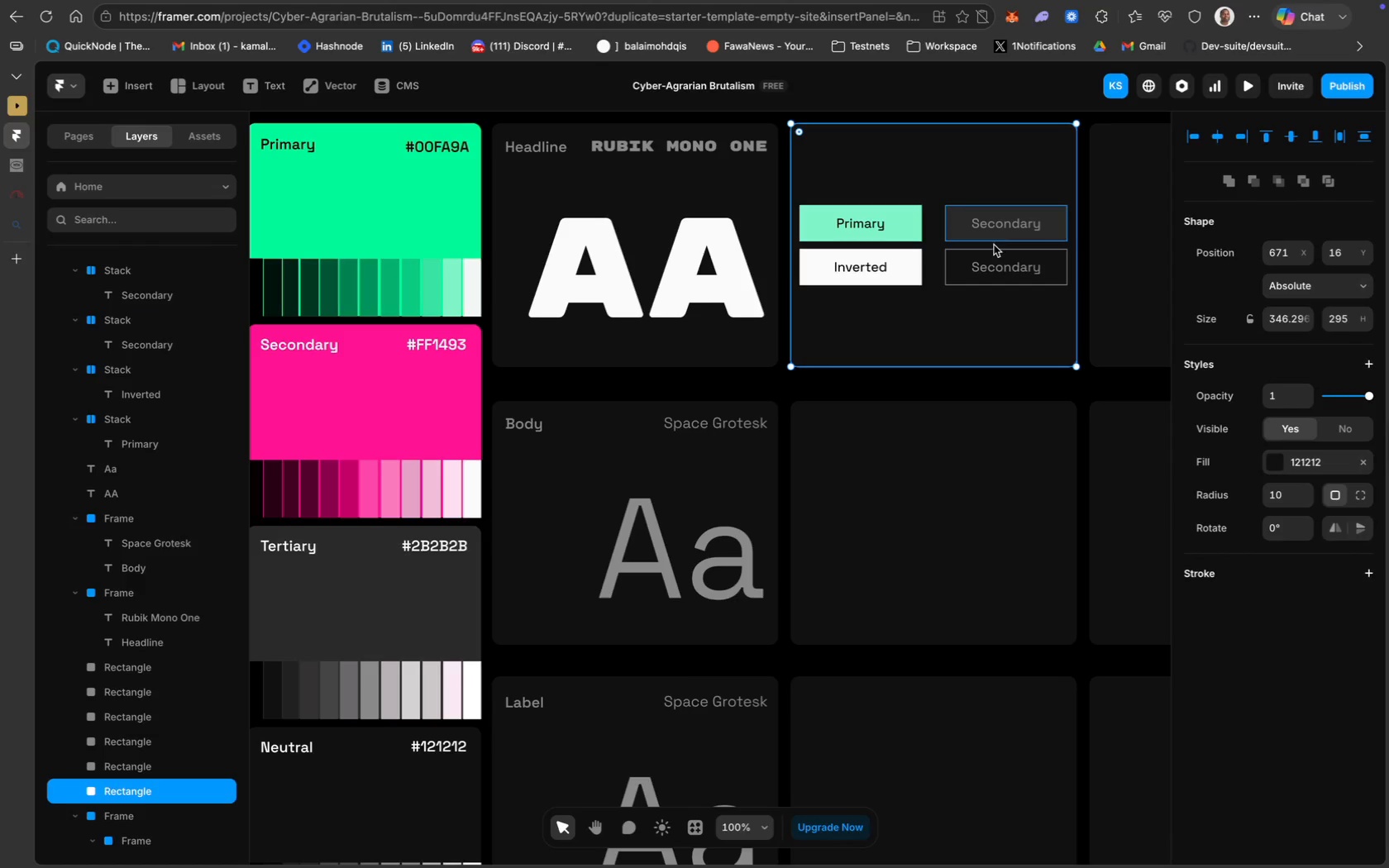 
wait(6.81)
 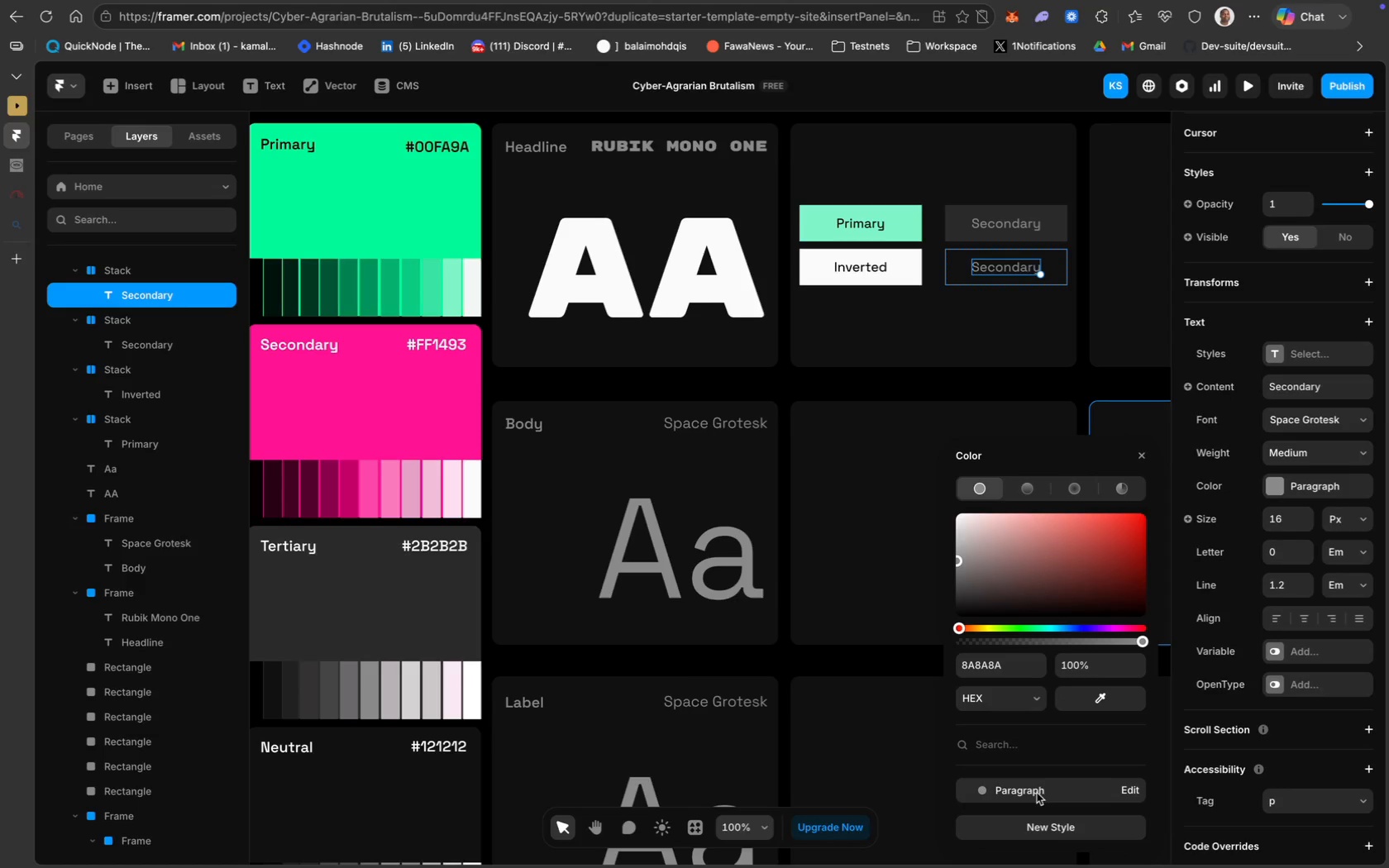 
type(Outlined)
 